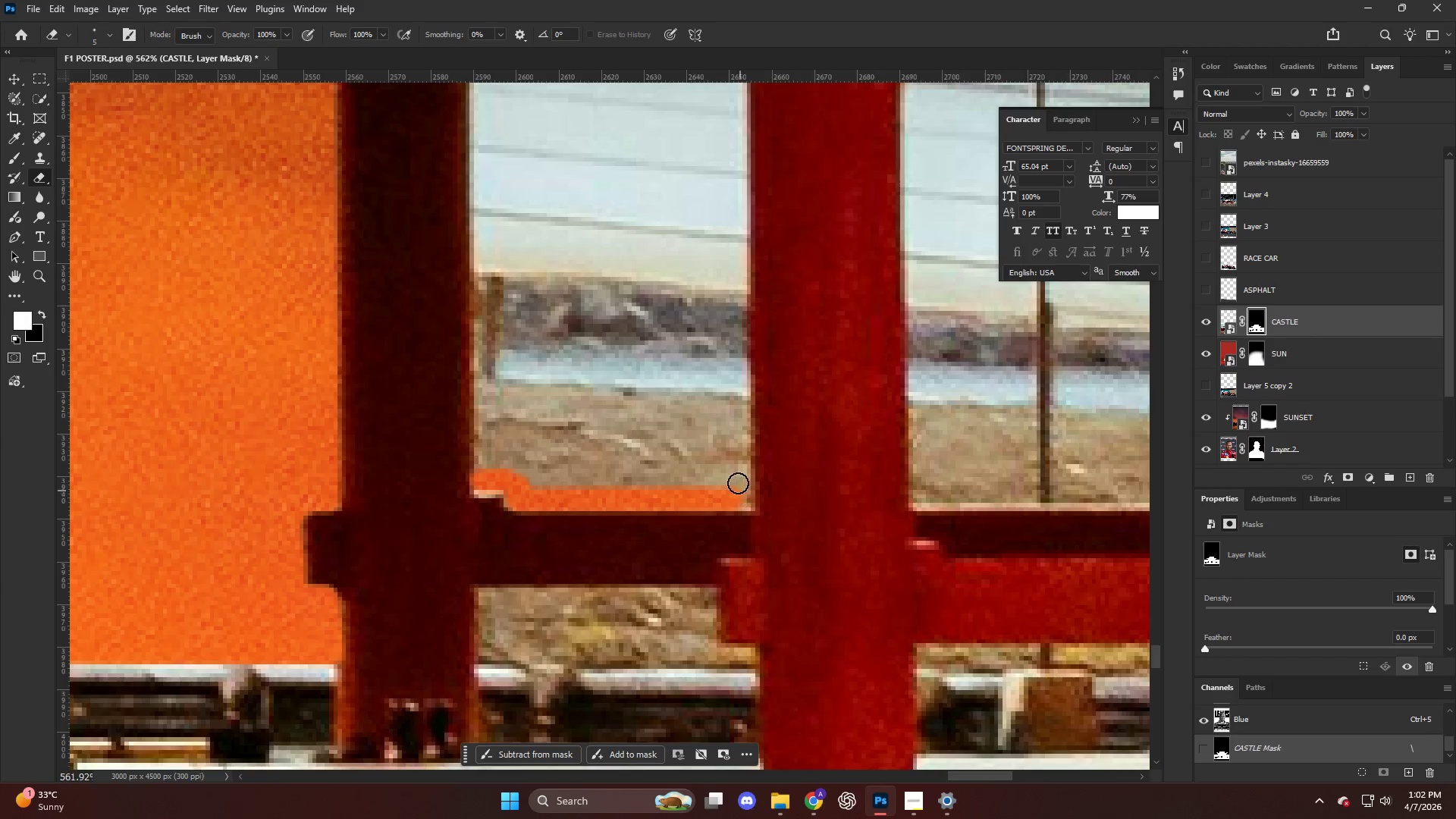 
hold_key(key=ShiftLeft, duration=0.5)
scroll: coordinate [756, 302], scroll_direction: up, amount: 9.0
 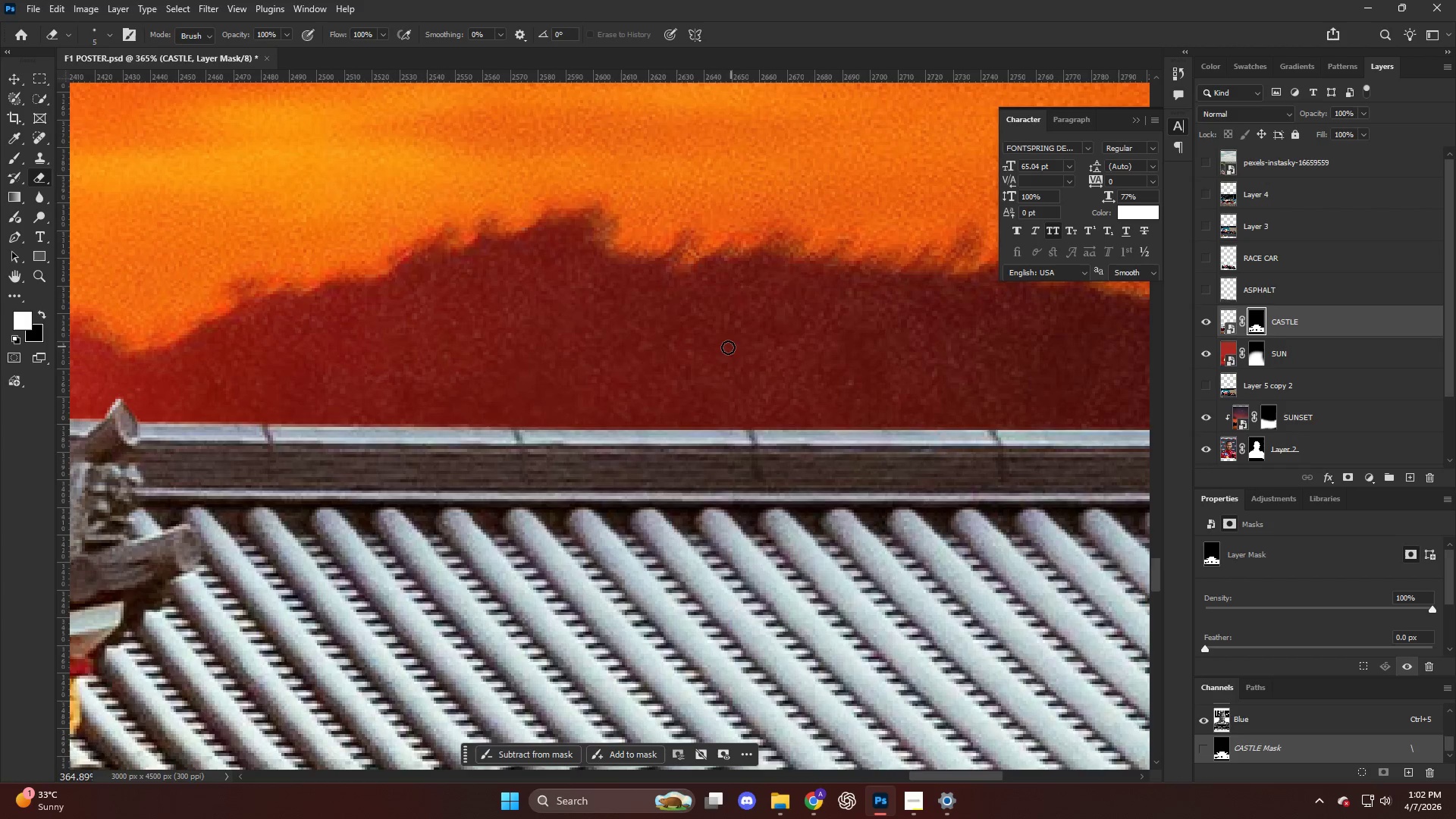 
hold_key(key=AltLeft, duration=0.47)
hold_key(key=AltLeft, duration=0.59)
hold_key(key=AltLeft, duration=0.34)
scroll: coordinate [645, 448], scroll_direction: down, amount: 31.0
 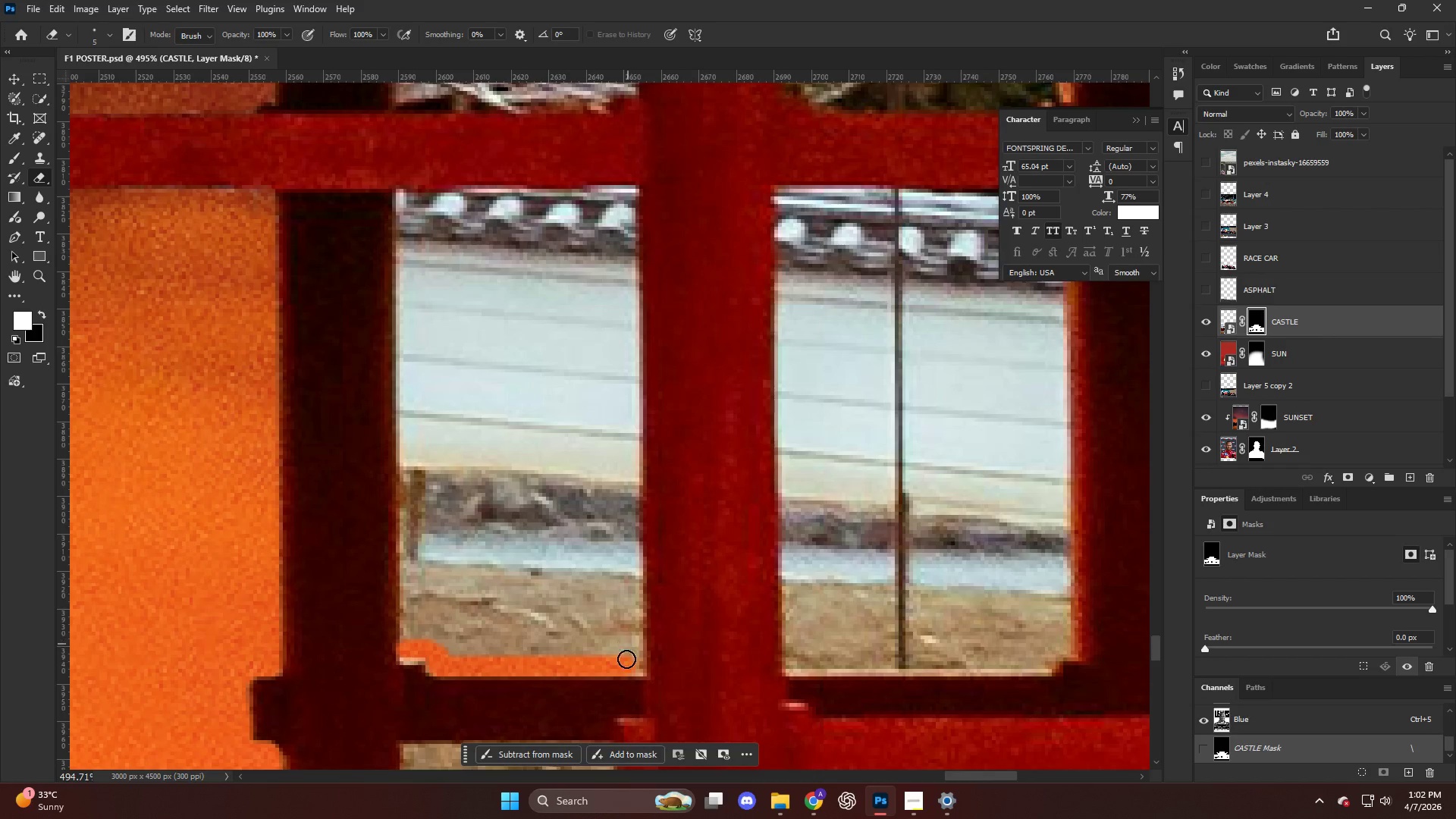 
left_click([638, 670])
 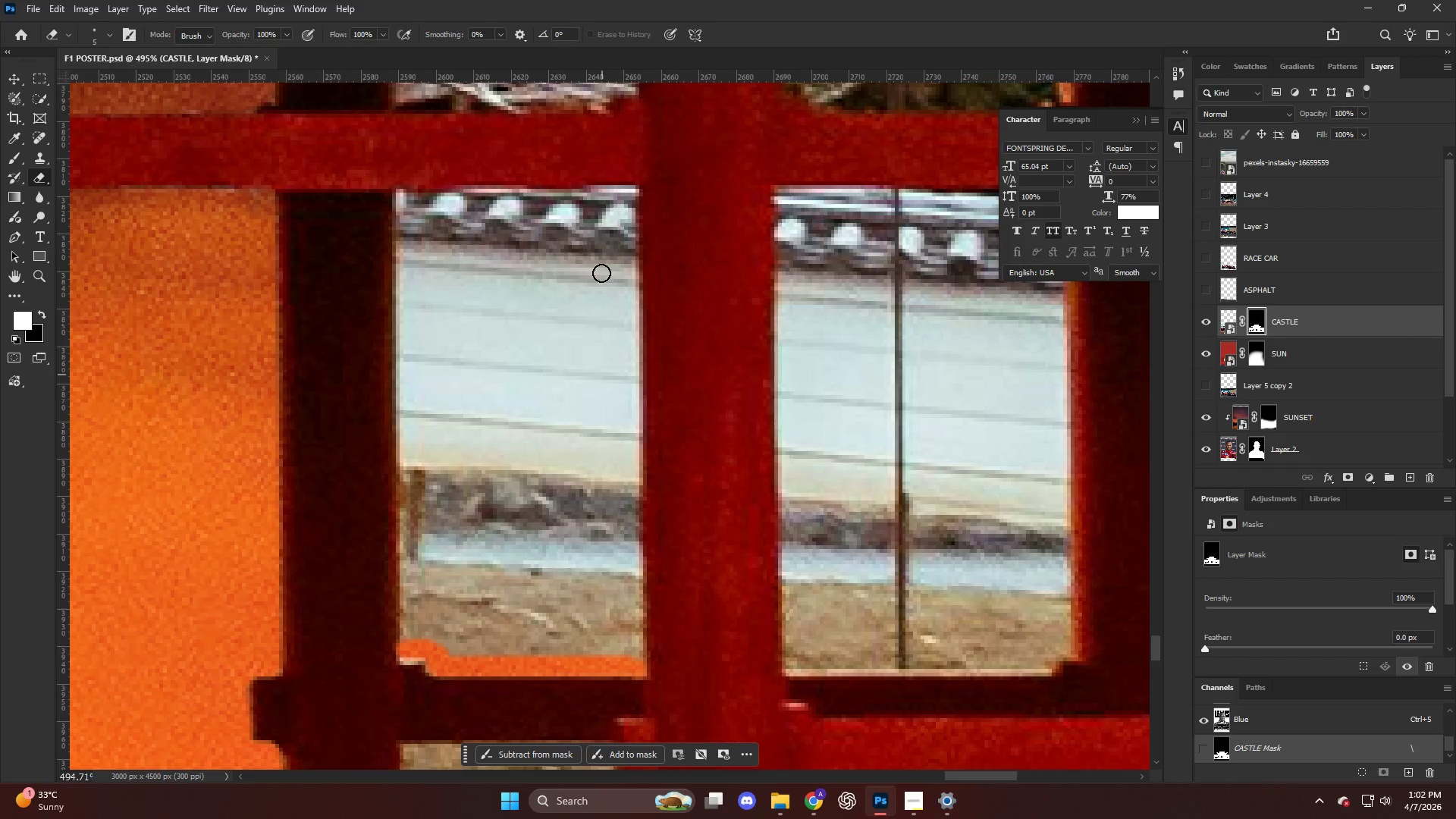 
hold_key(key=ShiftLeft, duration=3.92)
left_click([632, 193])
 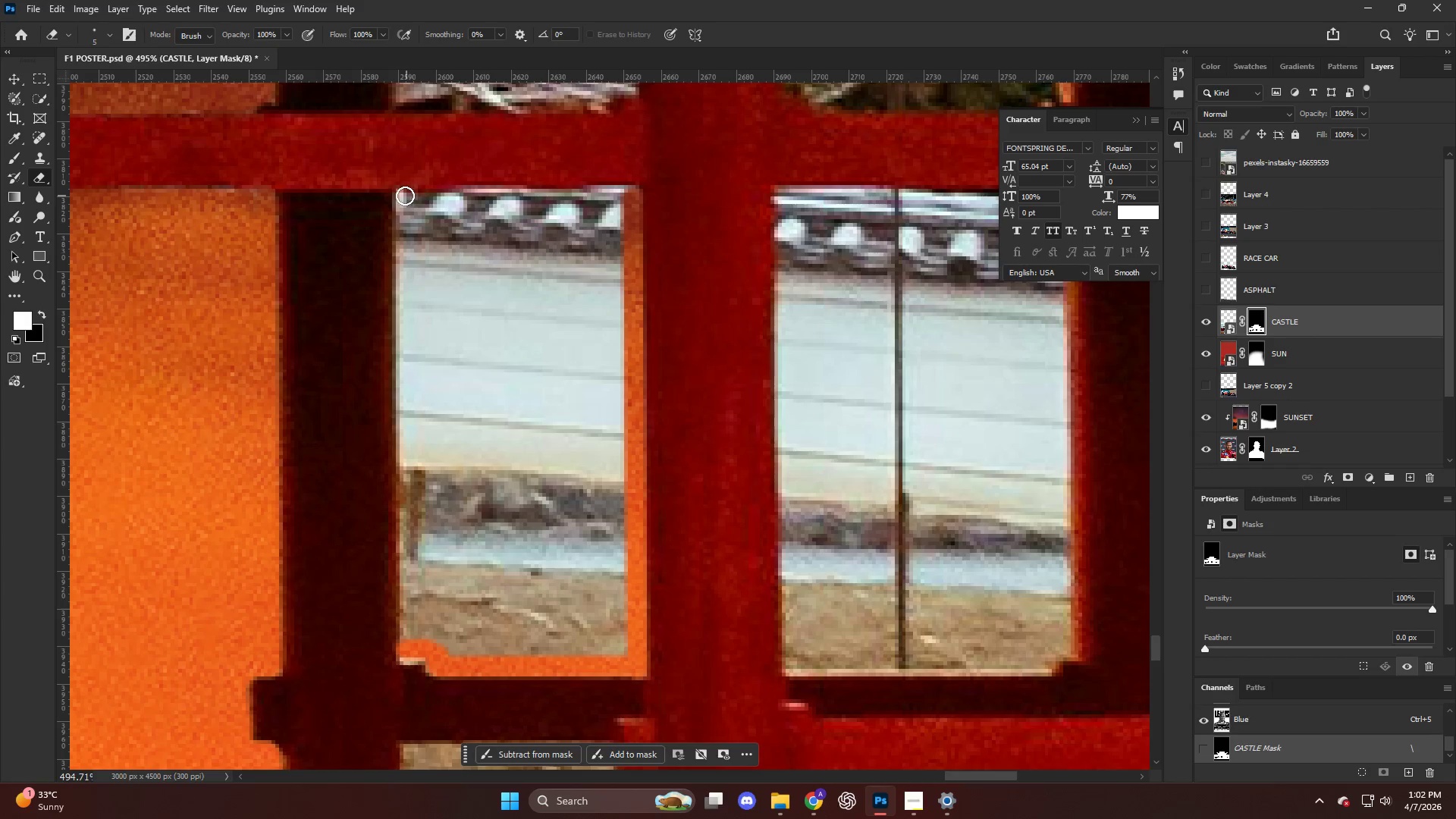 
left_click([401, 197])
 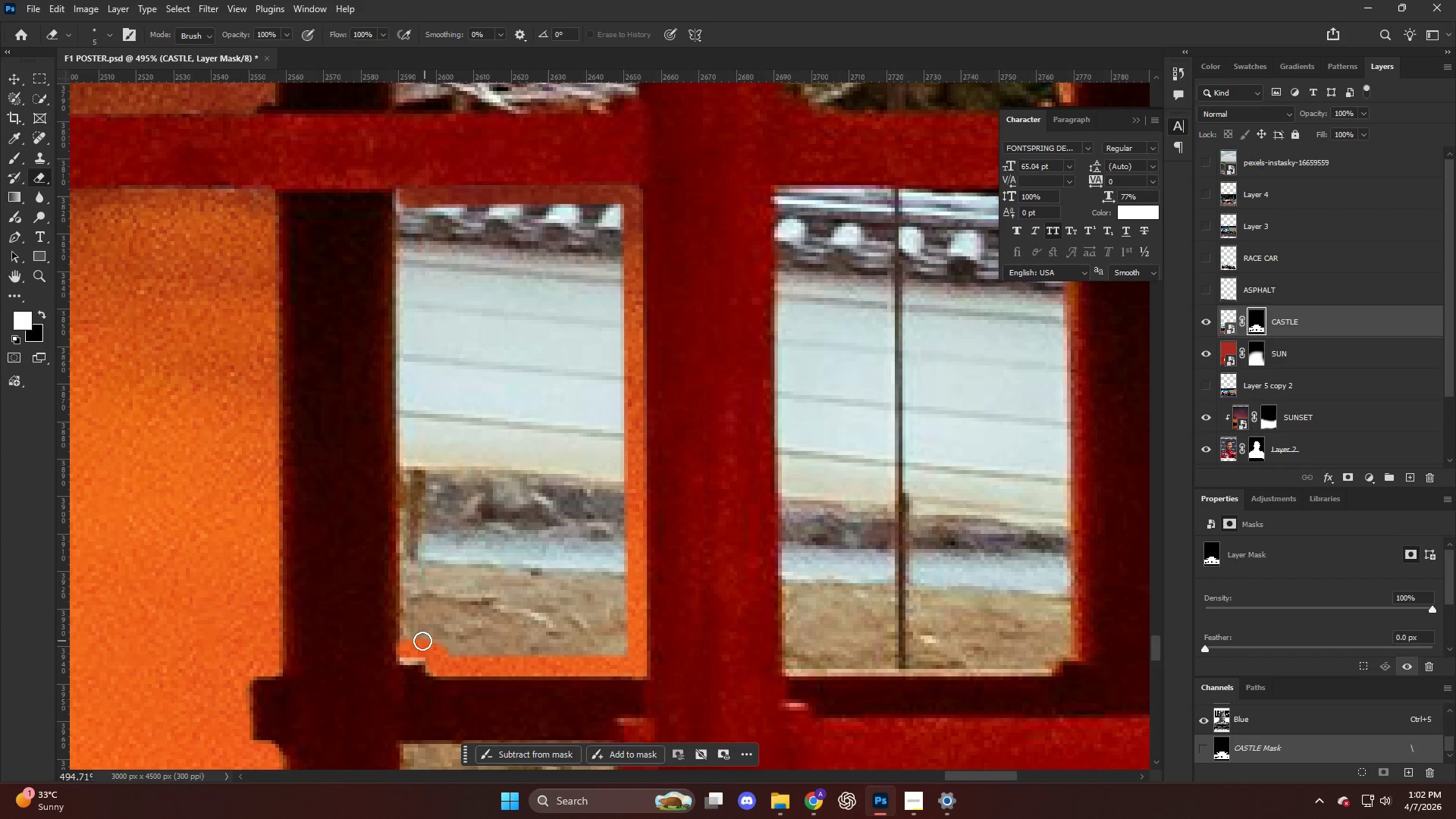 
left_click([410, 639])
 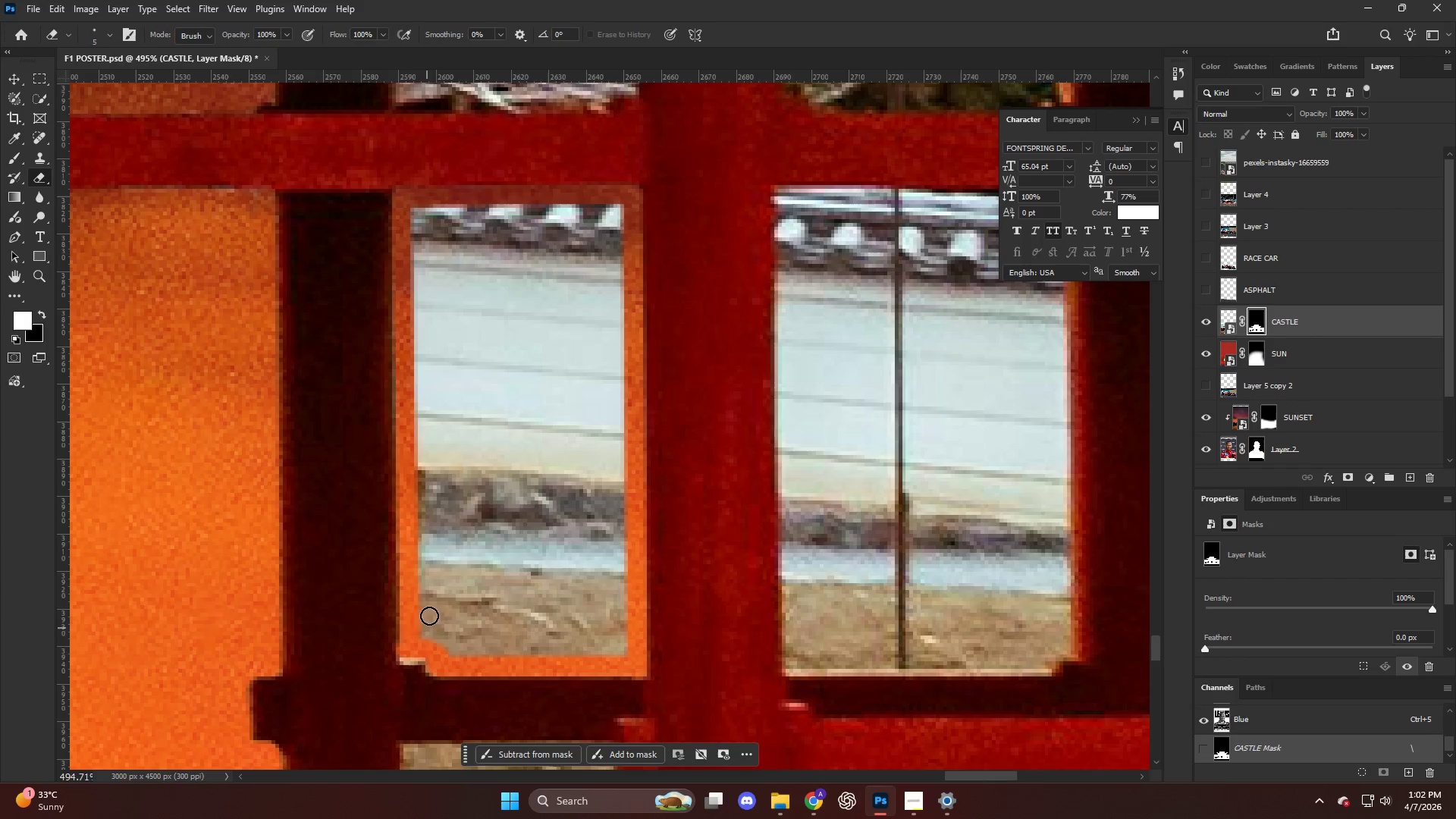 
hold_key(key=AltLeft, duration=0.39)
 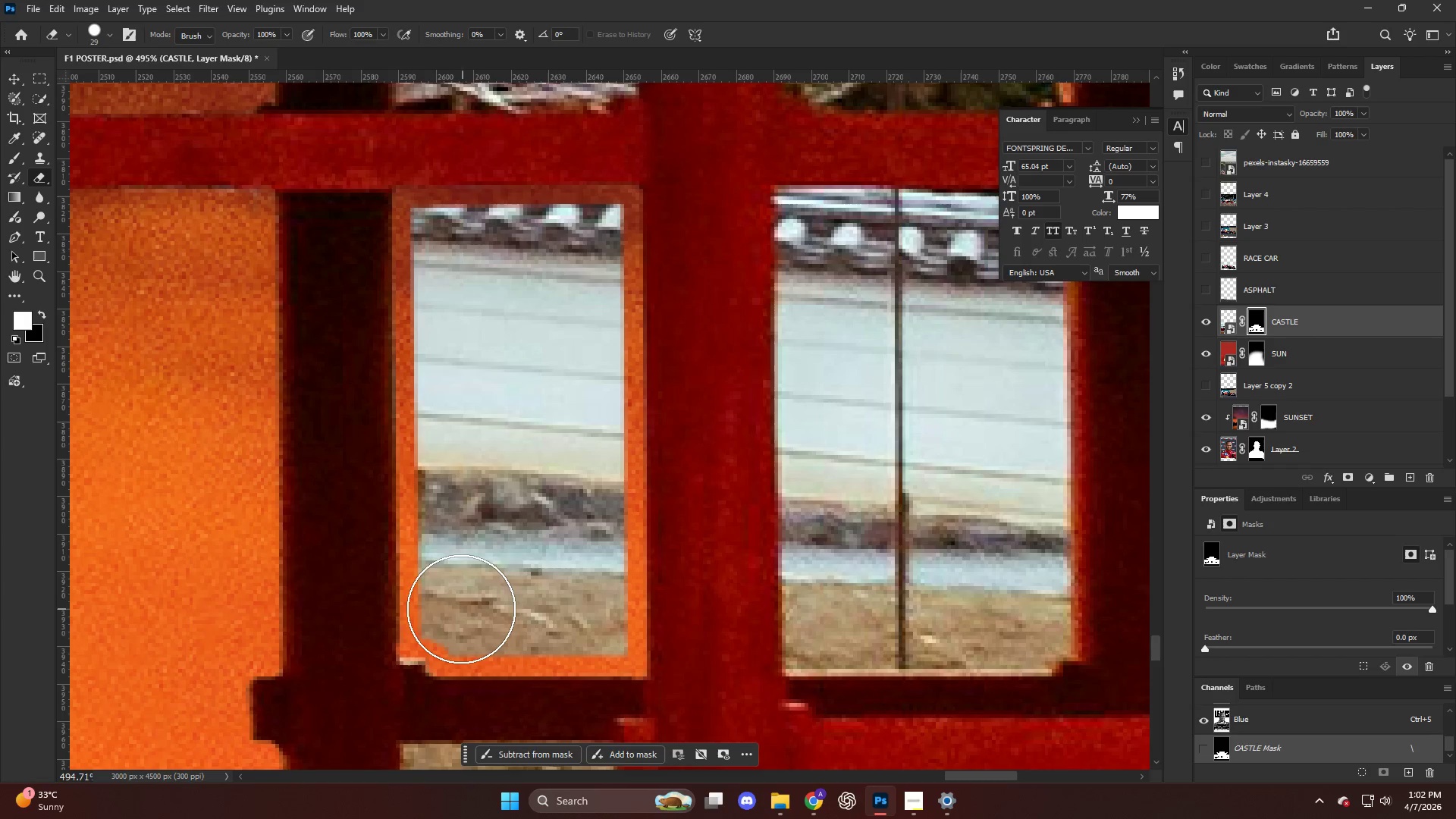 
left_click_drag(start_coordinate=[461, 610], to_coordinate=[464, 526])
 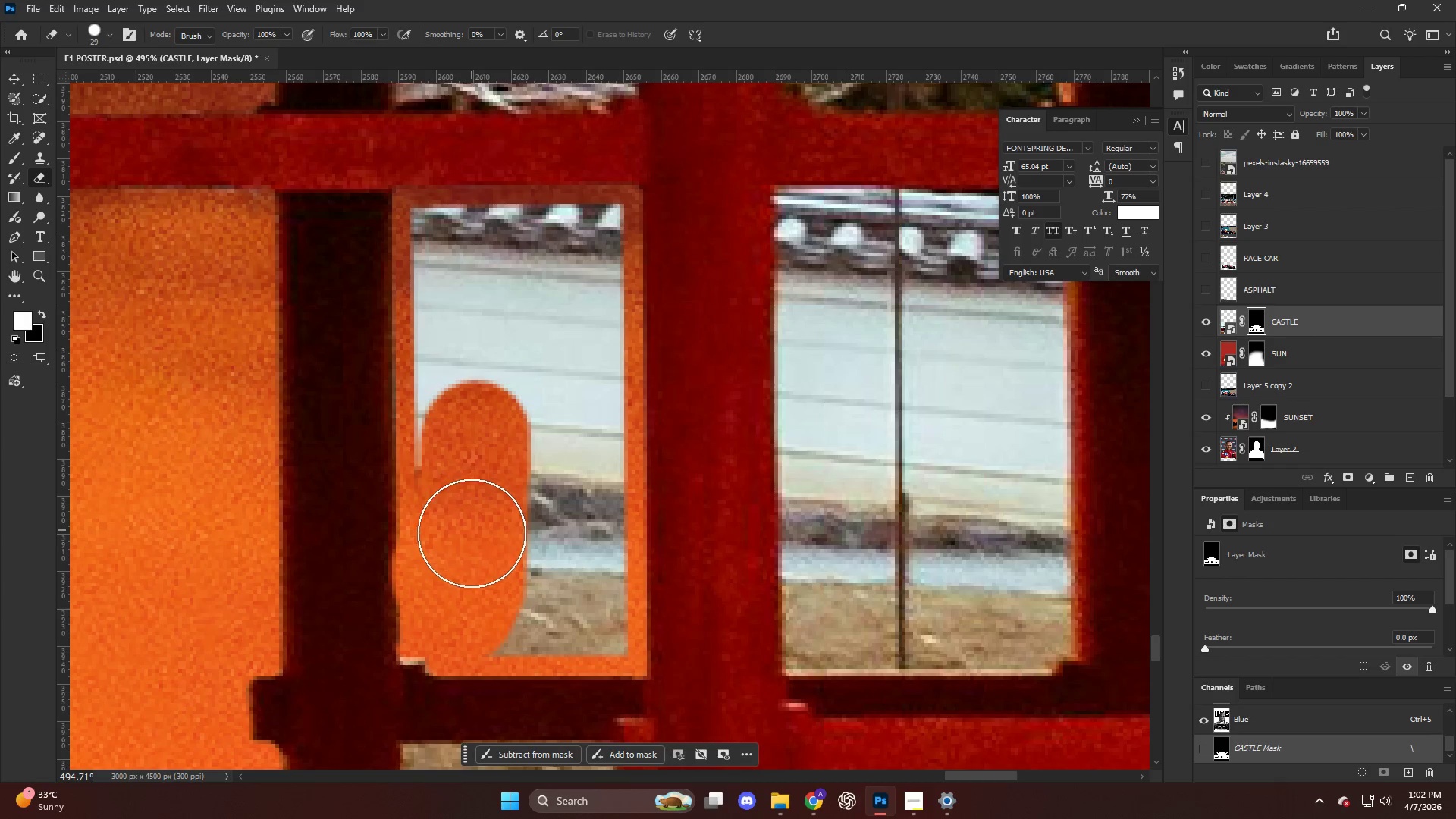 
key(Control+ControlLeft)
 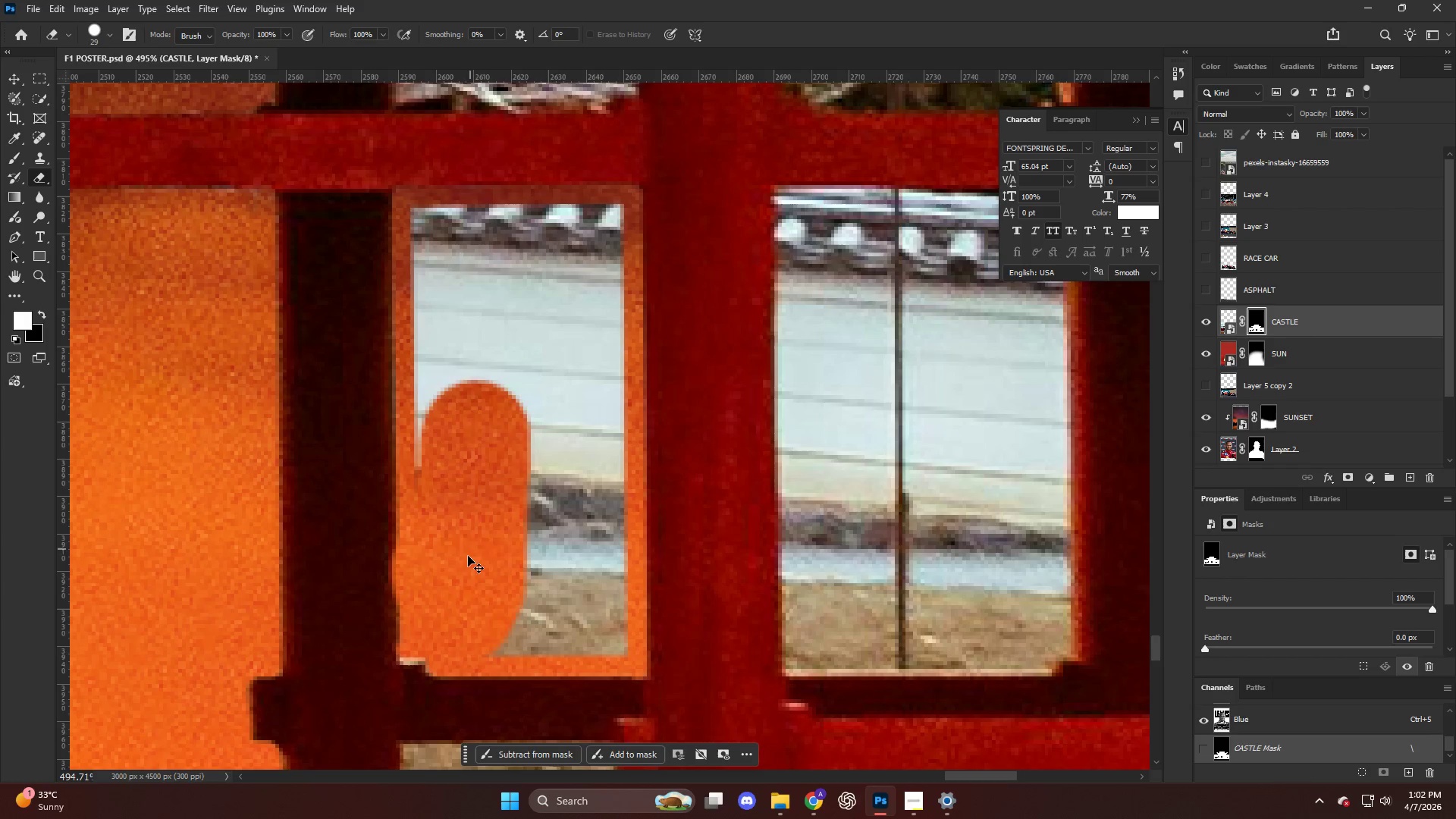 
key(Control+Z)
 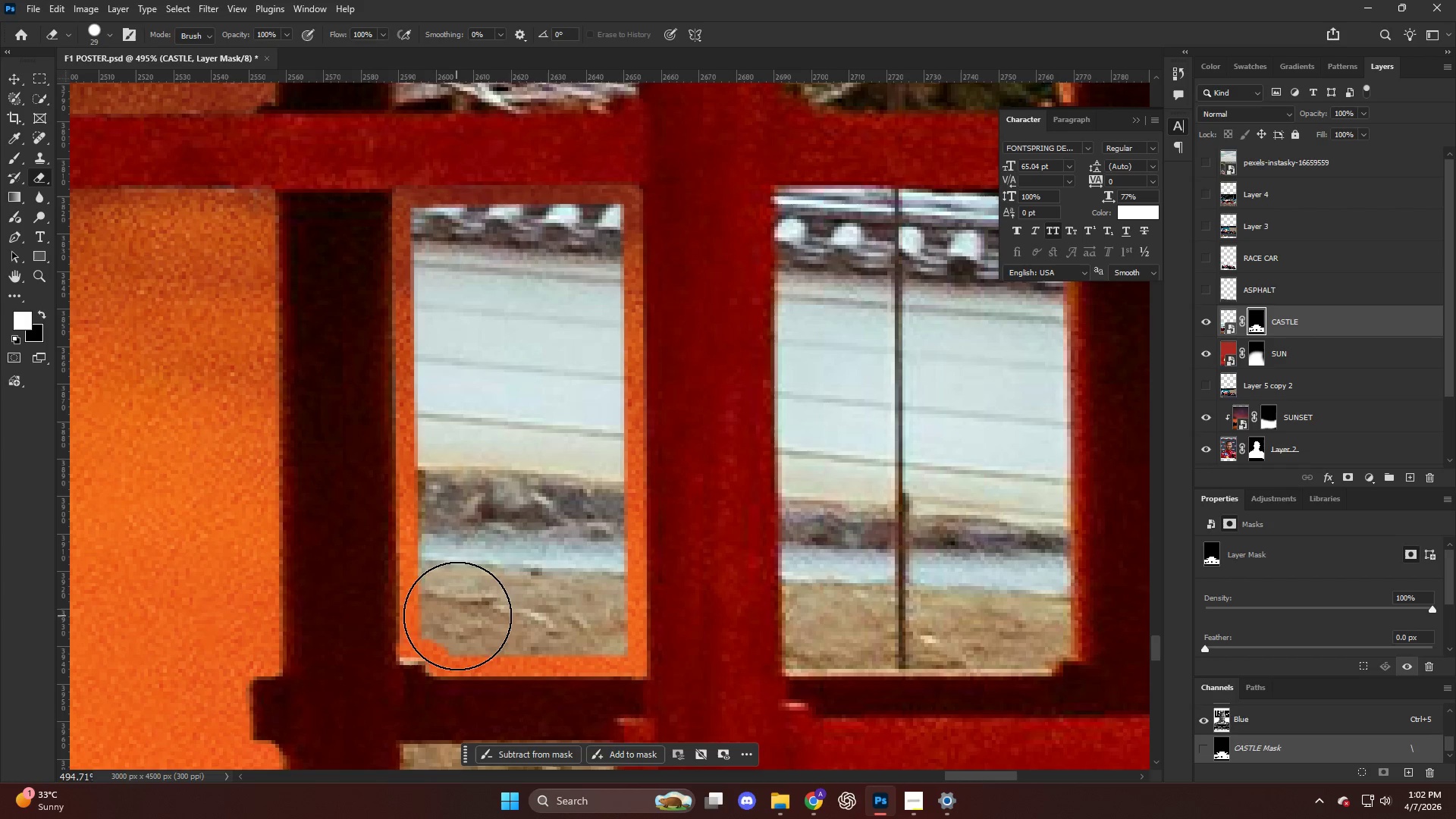 
left_click_drag(start_coordinate=[460, 614], to_coordinate=[474, 302])
 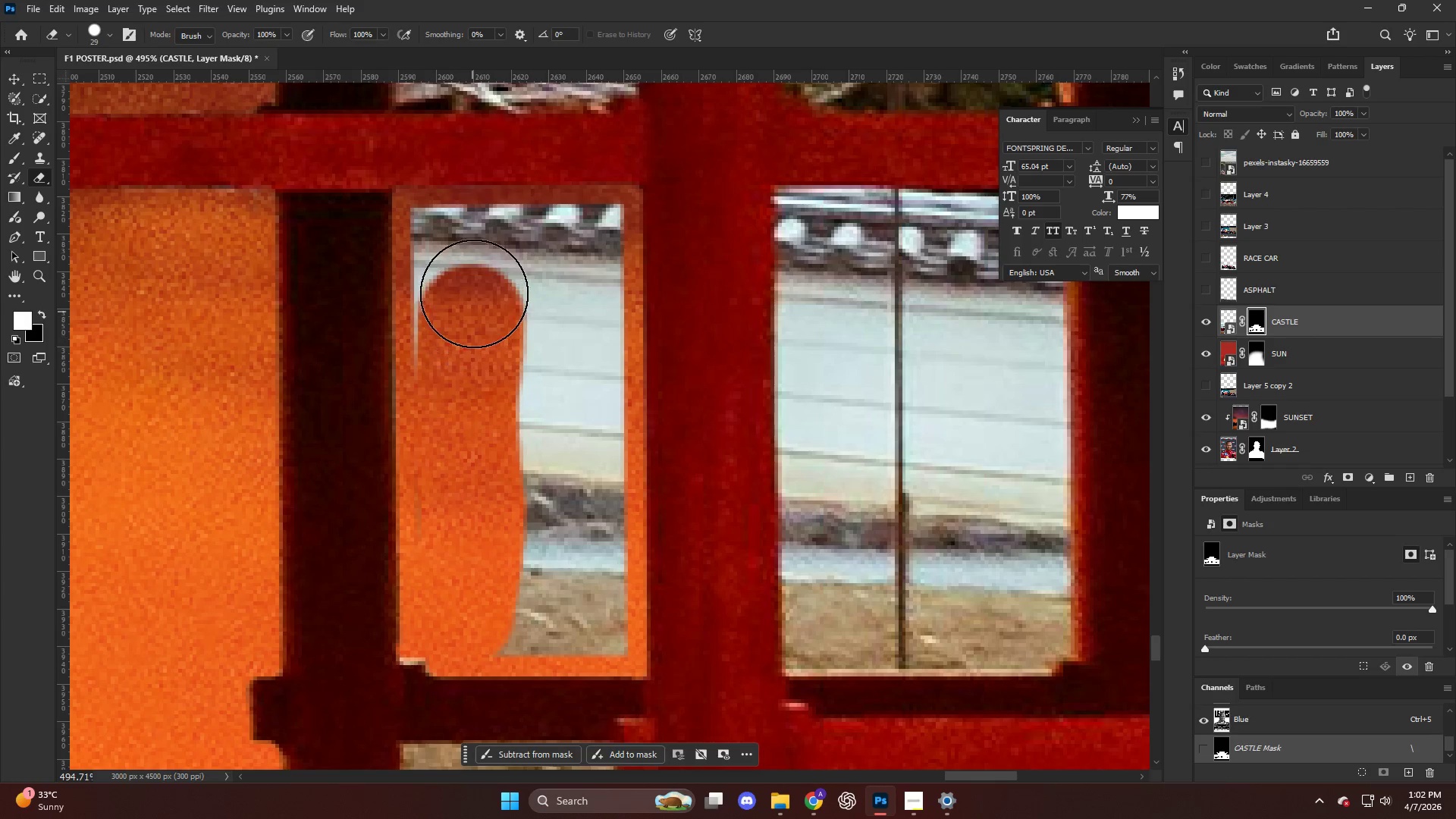 
key(Alt+AltLeft)
 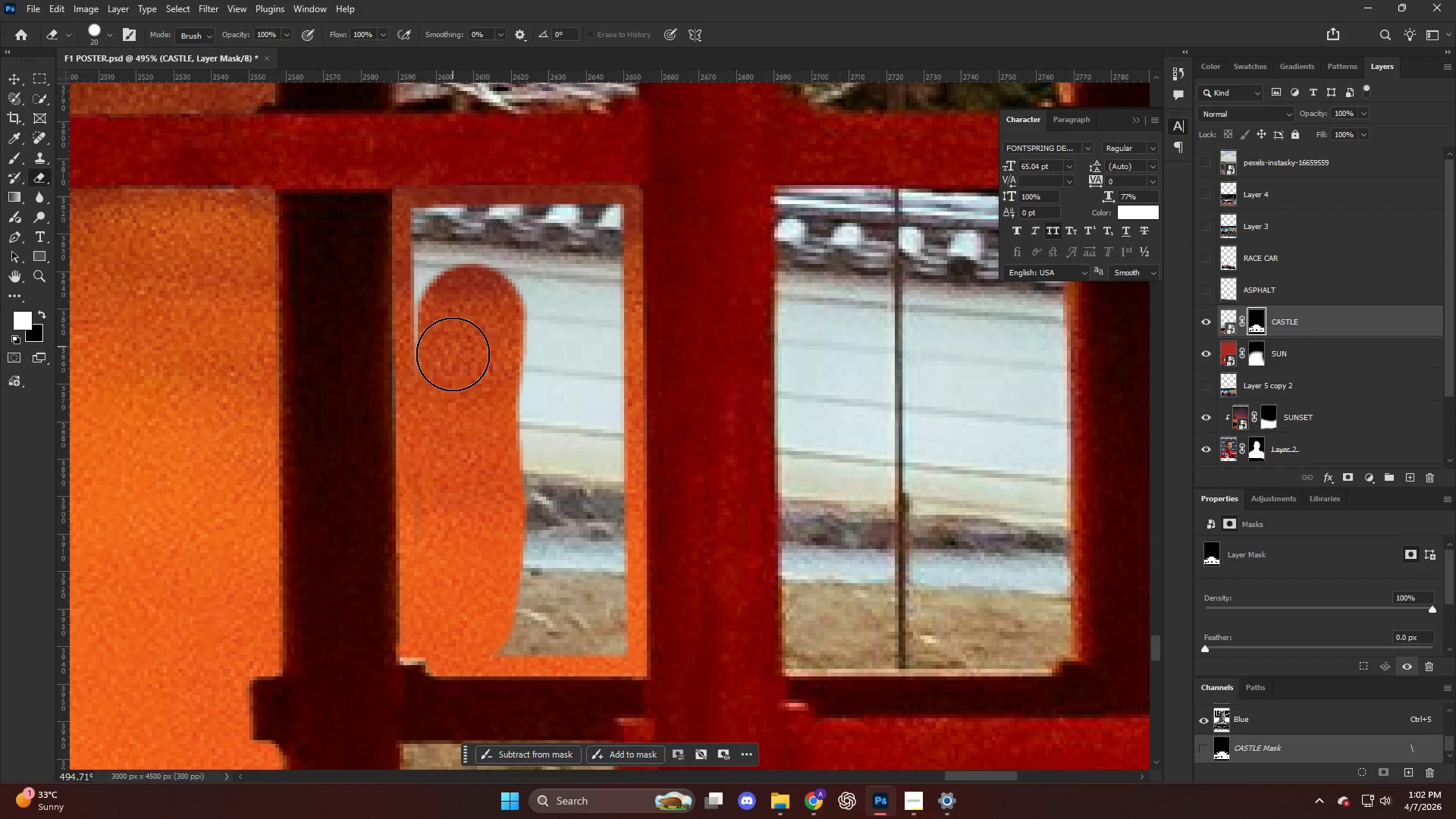 
key(Alt+AltLeft)
 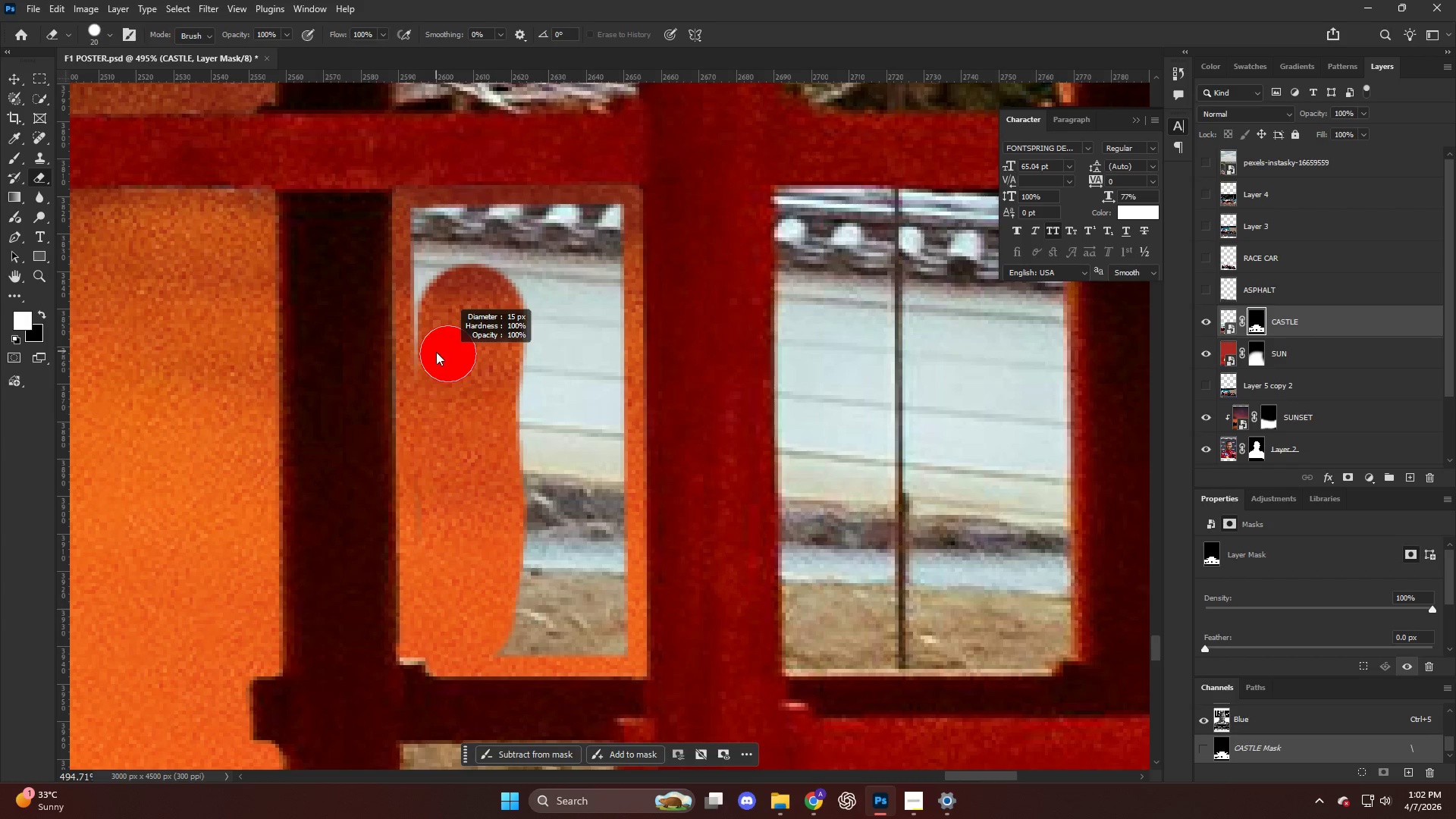 
left_click_drag(start_coordinate=[436, 353], to_coordinate=[609, 222])
 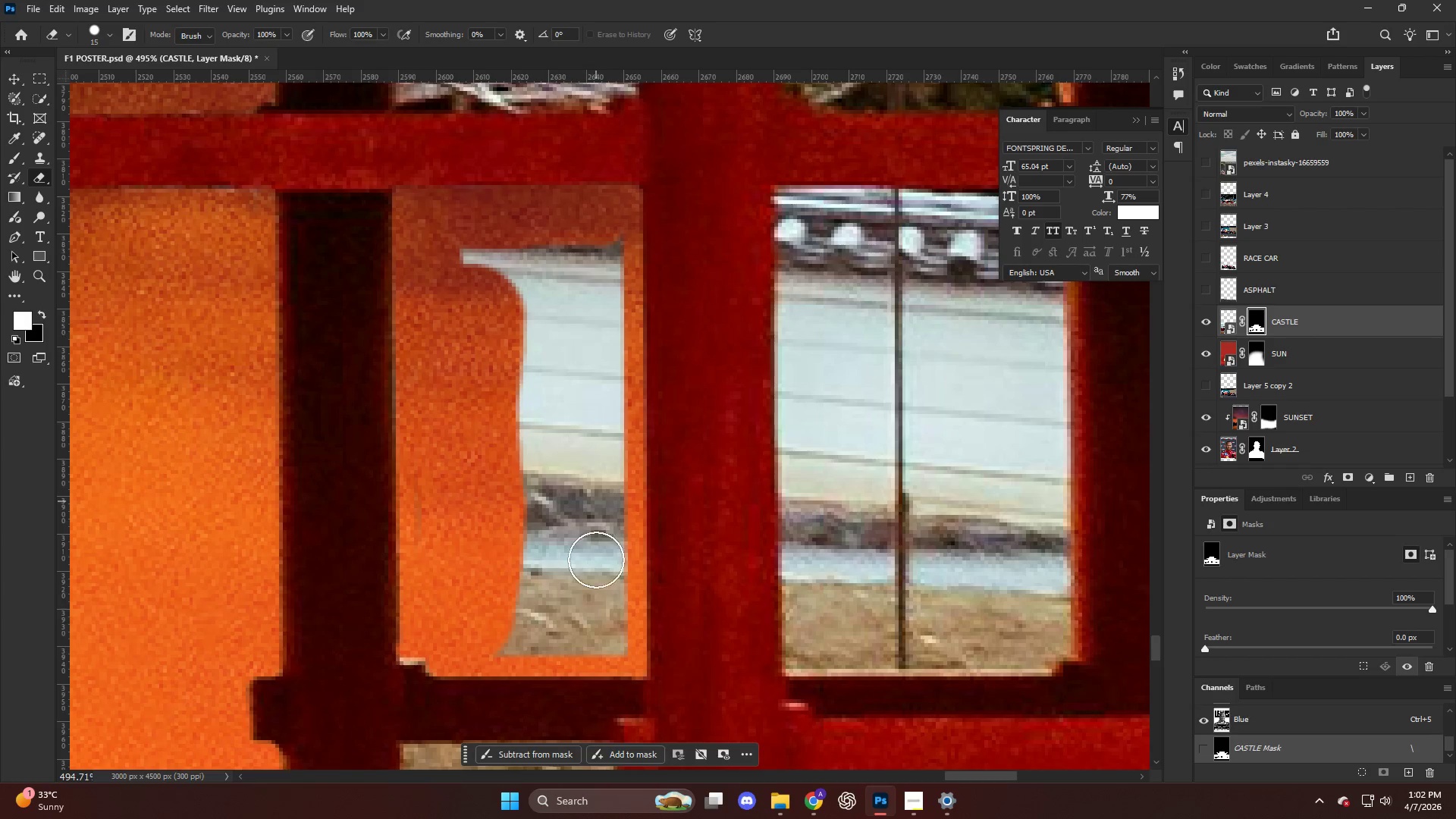 
hold_key(key=ShiftLeft, duration=5.12)
double_click([501, 629])
 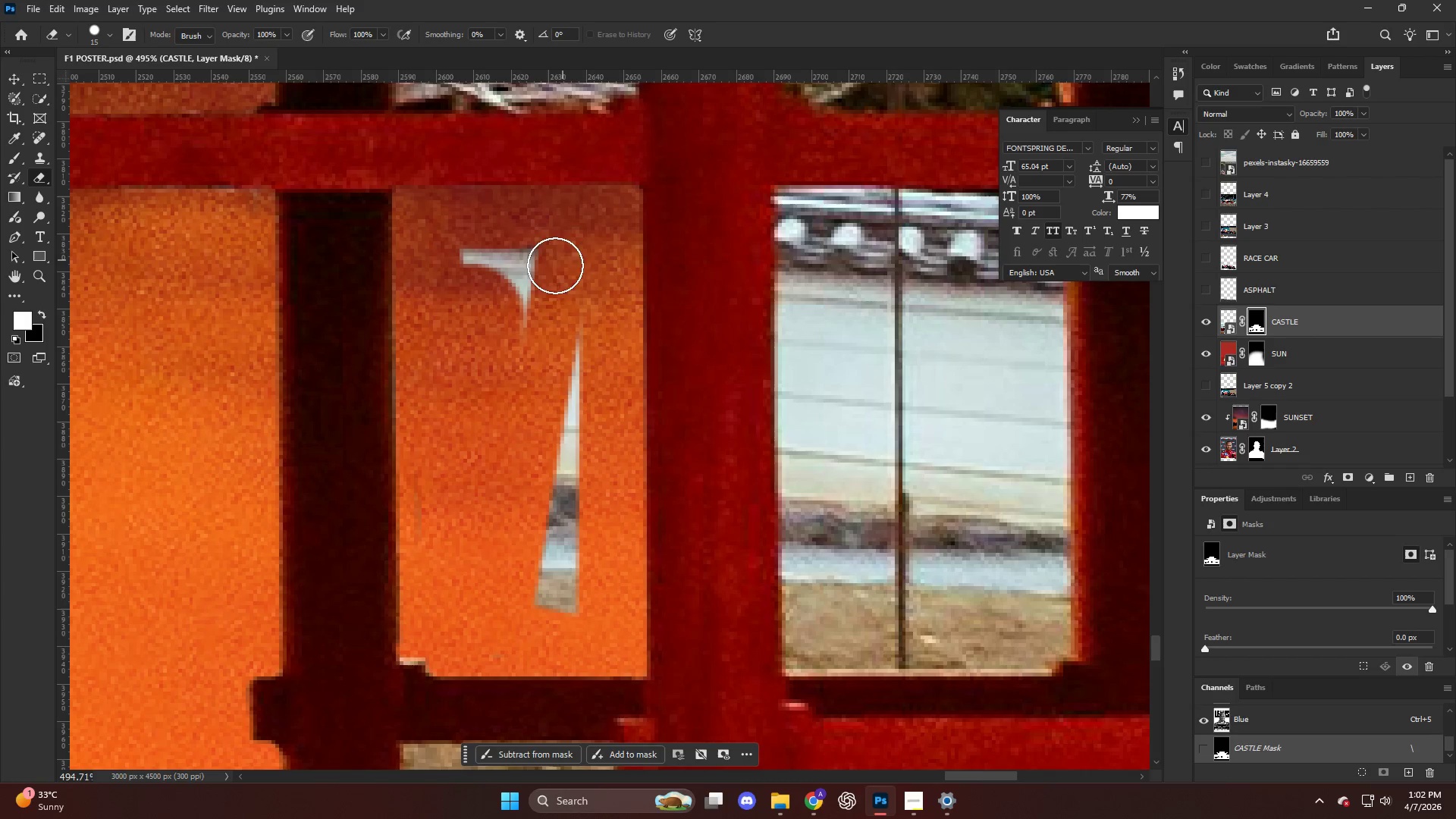 
left_click([479, 246])
 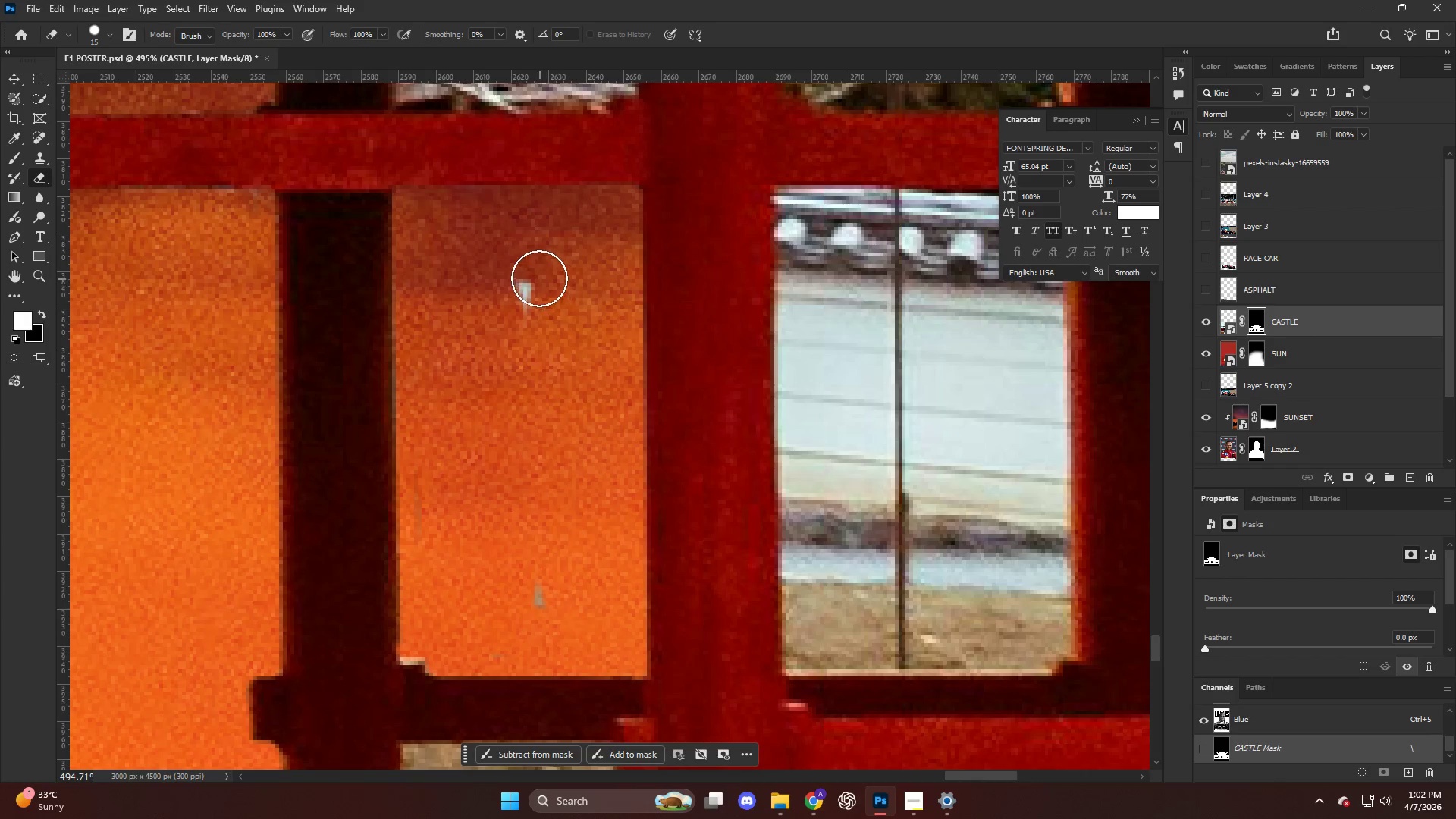 
left_click_drag(start_coordinate=[538, 605], to_coordinate=[537, 595])
 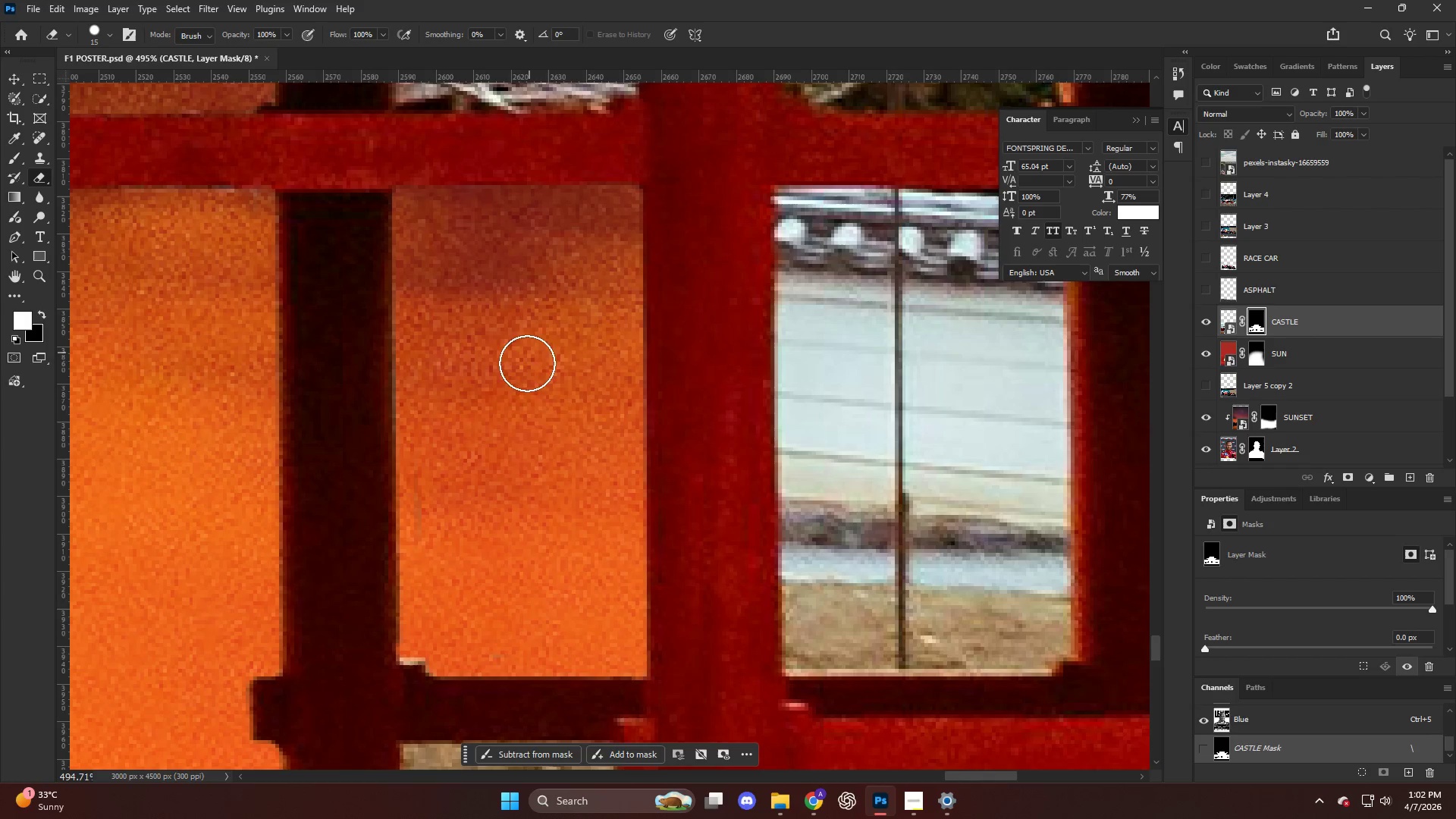 
hold_key(key=AltLeft, duration=0.77)
scroll: coordinate [558, 475], scroll_direction: down, amount: 20.0
 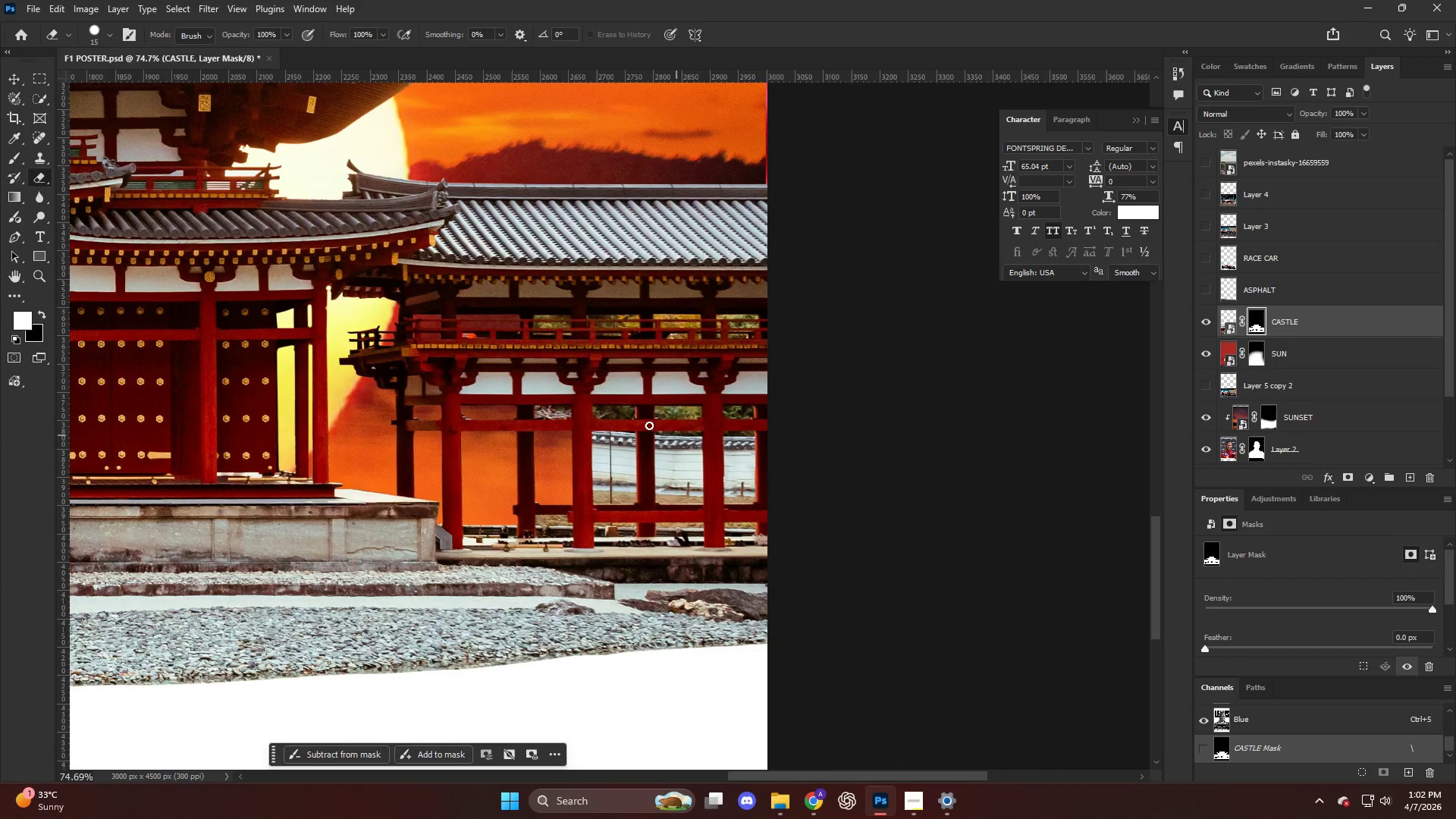 
hold_key(key=AltLeft, duration=0.86)
hold_key(key=AltLeft, duration=0.98)
scroll: coordinate [597, 428], scroll_direction: up, amount: 15.0
 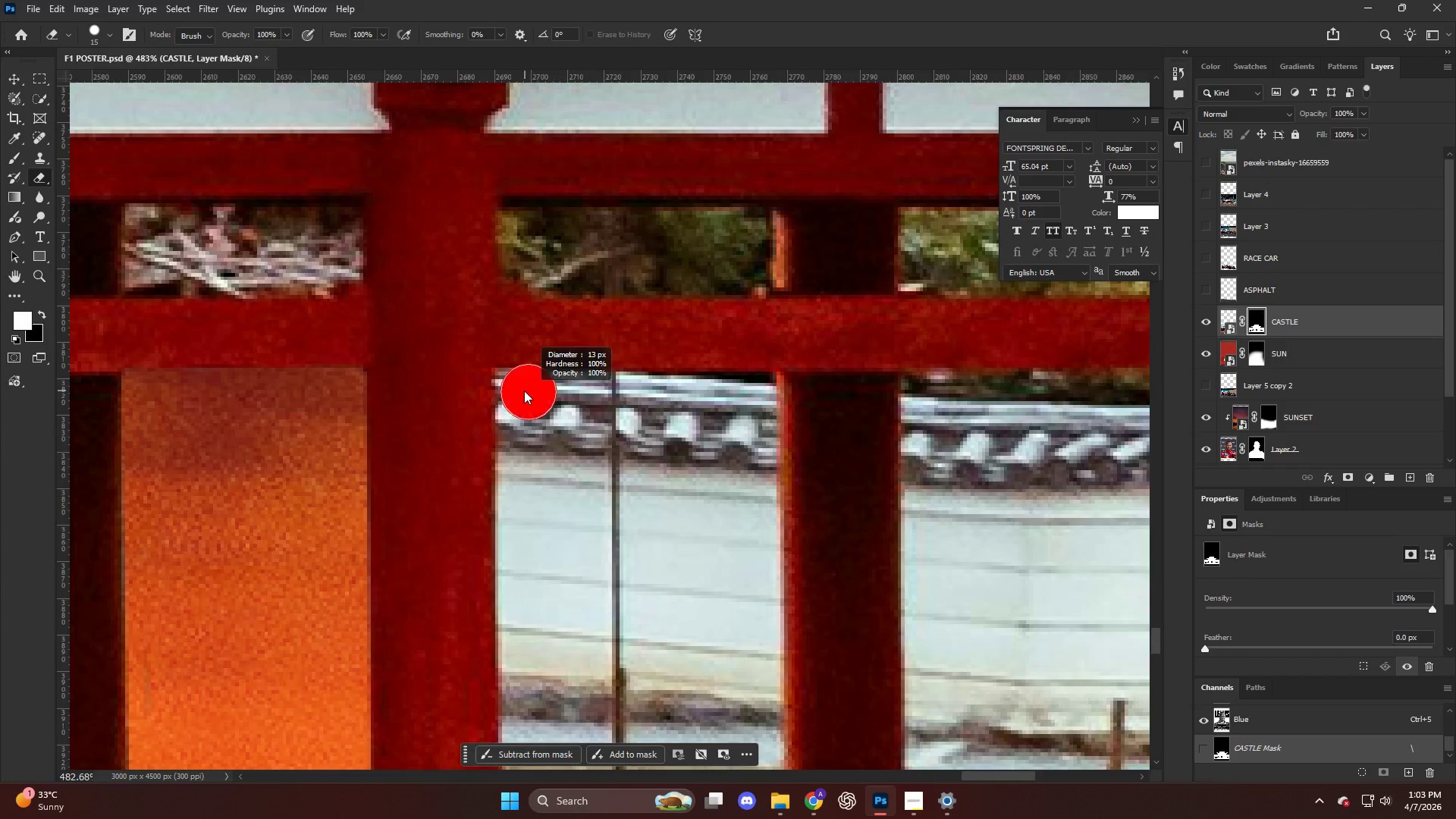 
left_click([509, 385])
 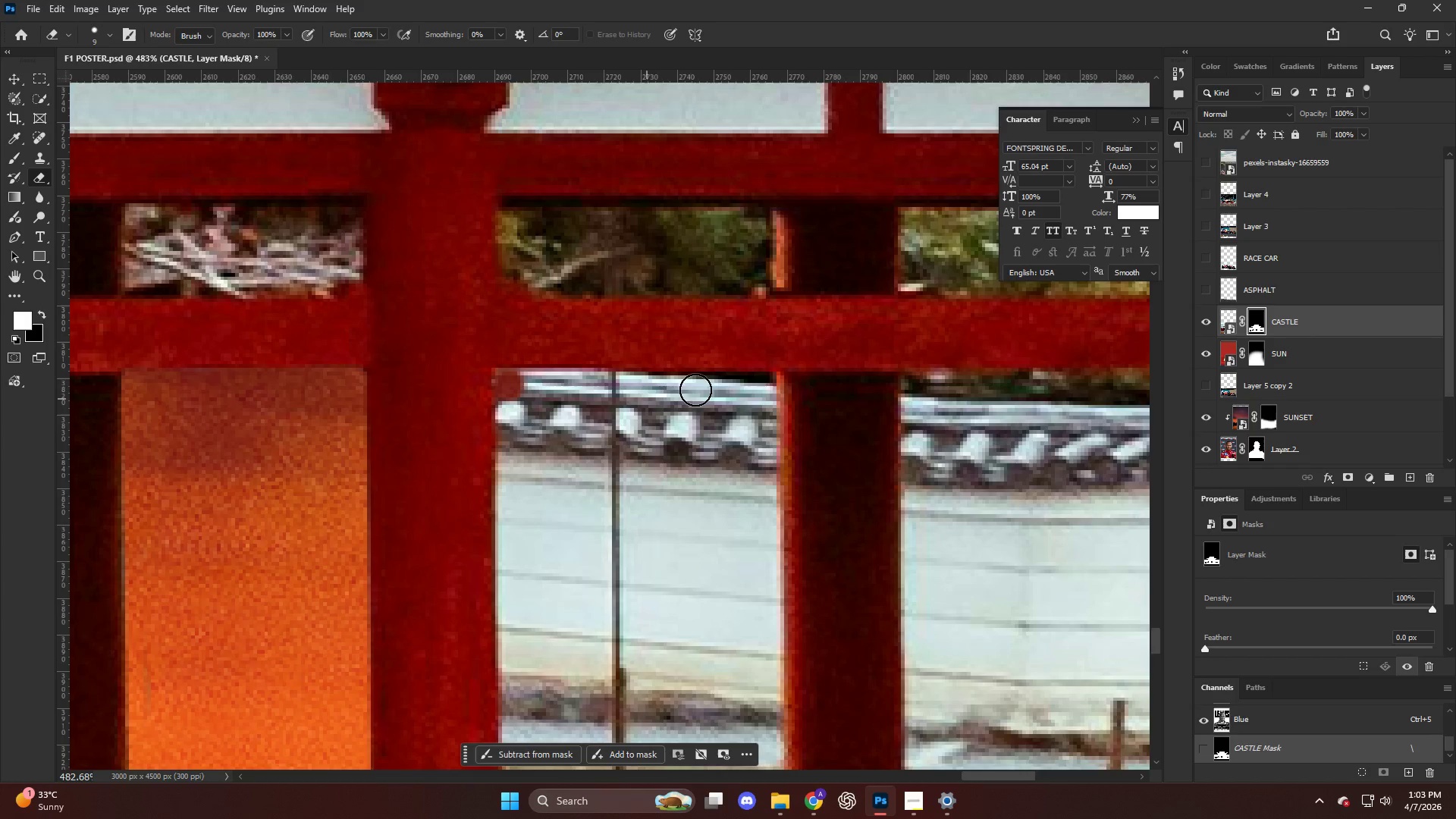 
hold_key(key=ShiftLeft, duration=0.77)
 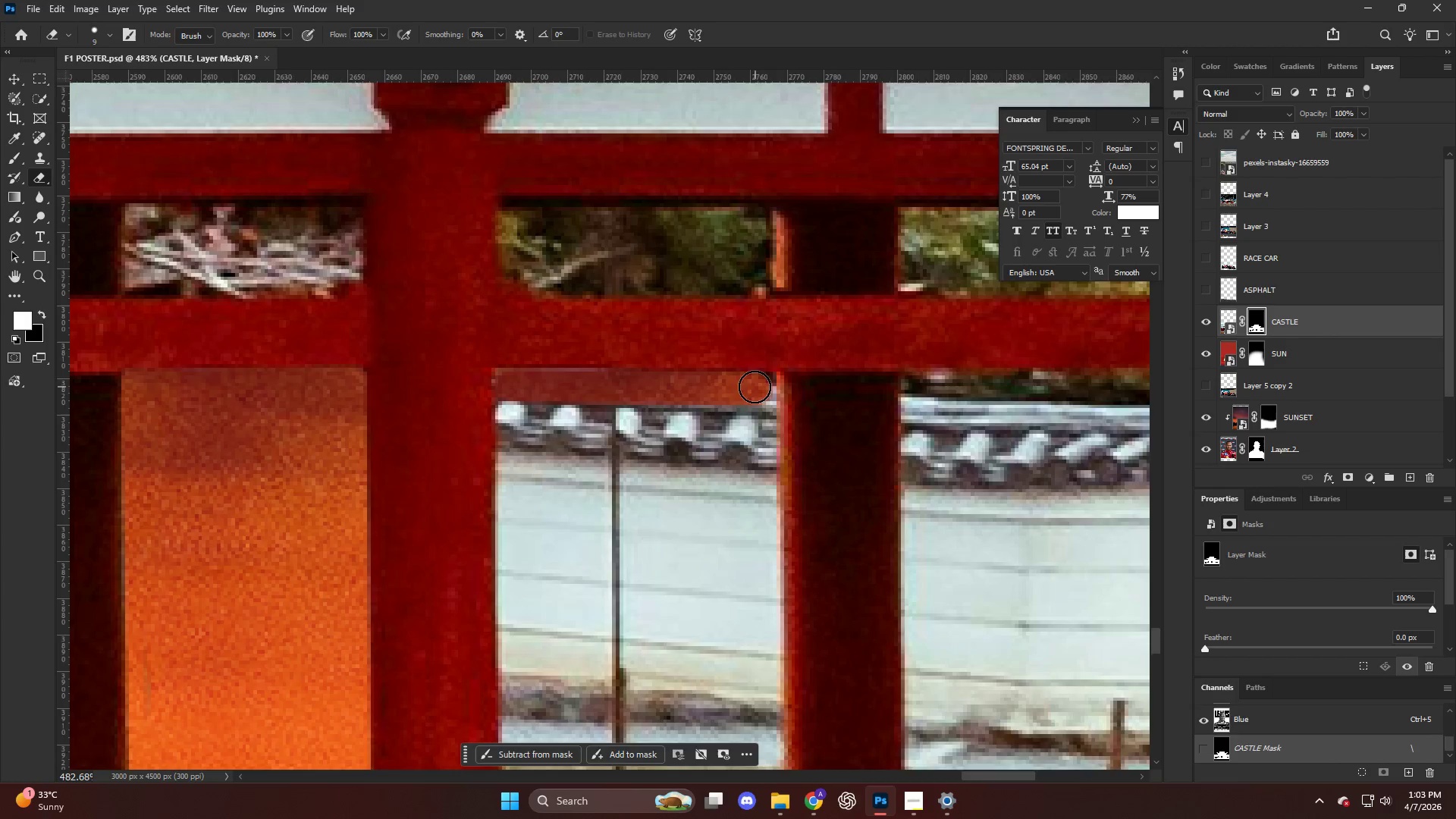 
hold_key(key=AltLeft, duration=0.47)
 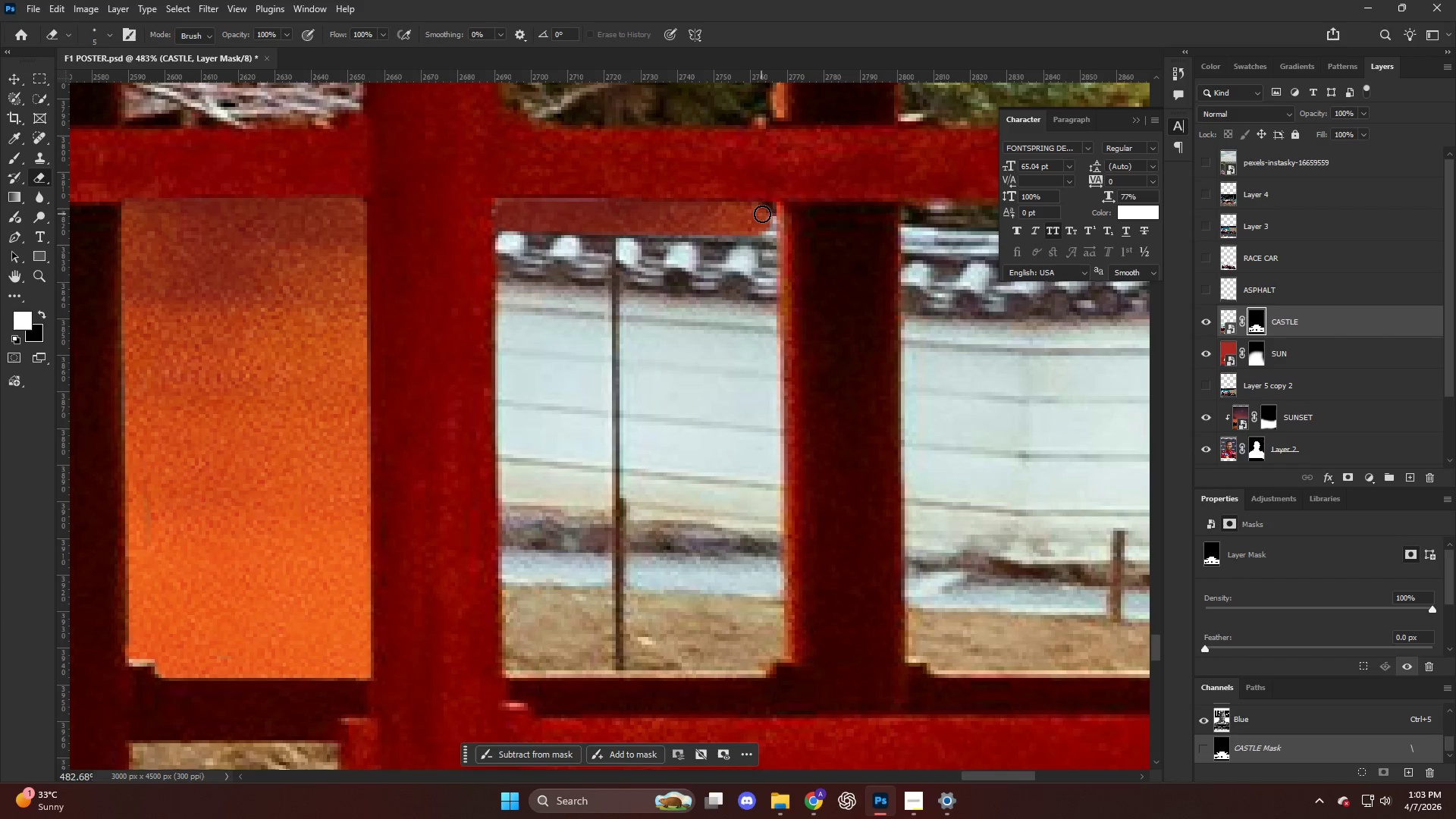 
scroll: coordinate [696, 325], scroll_direction: down, amount: 14.0
 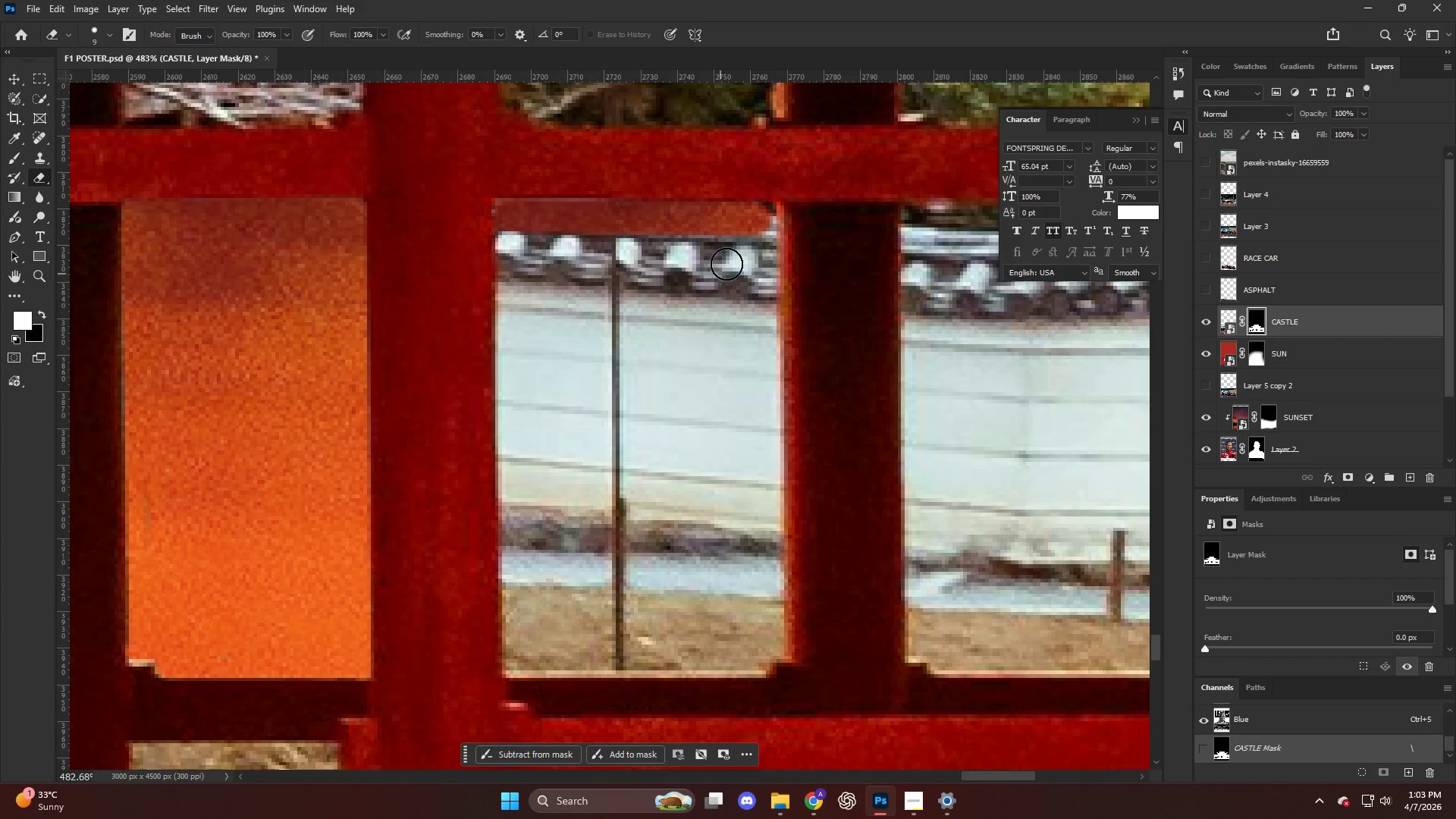 
left_click_drag(start_coordinate=[764, 212], to_coordinate=[770, 212])
 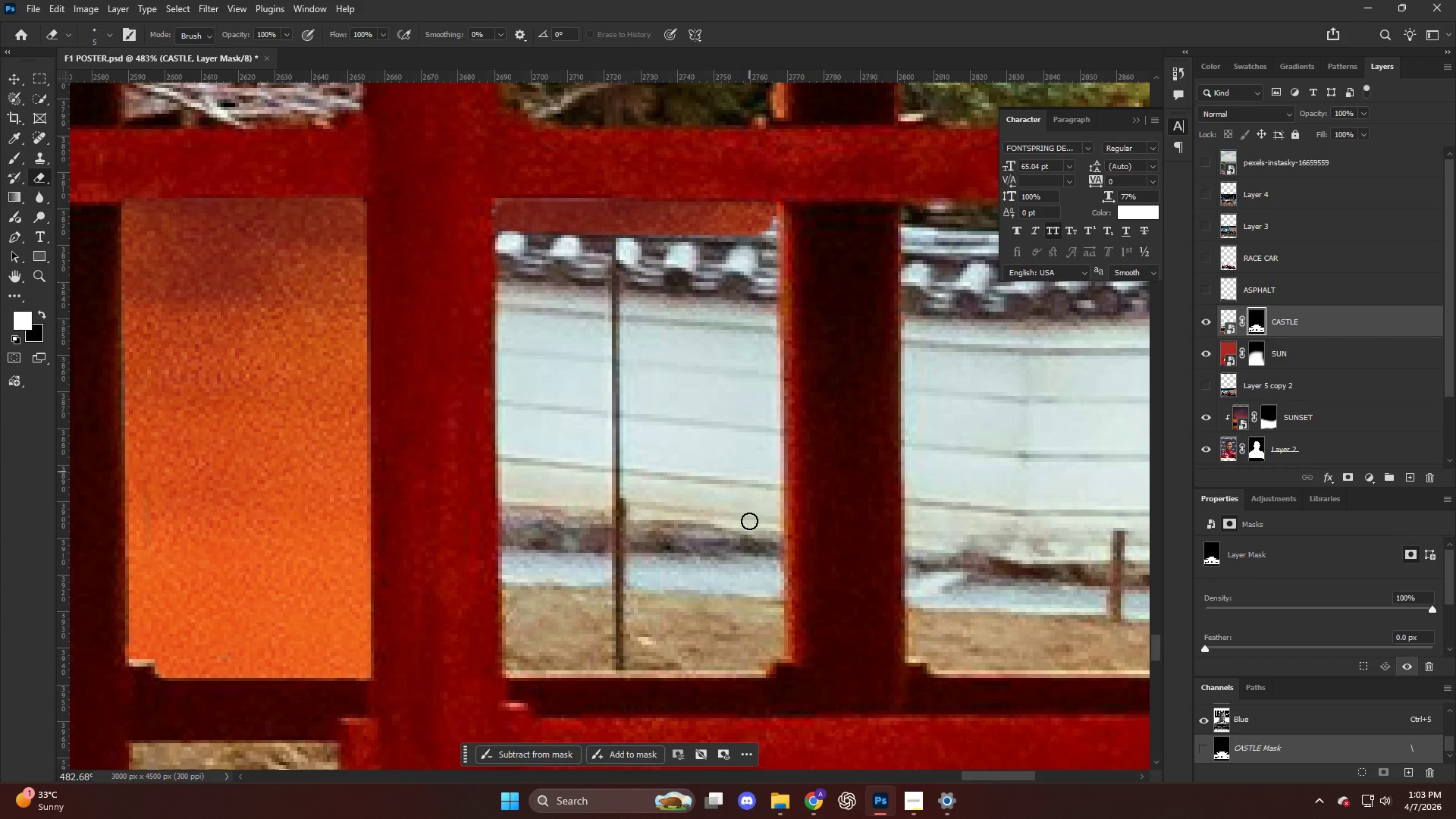 
hold_key(key=ShiftLeft, duration=4.97)
left_click([510, 671])
 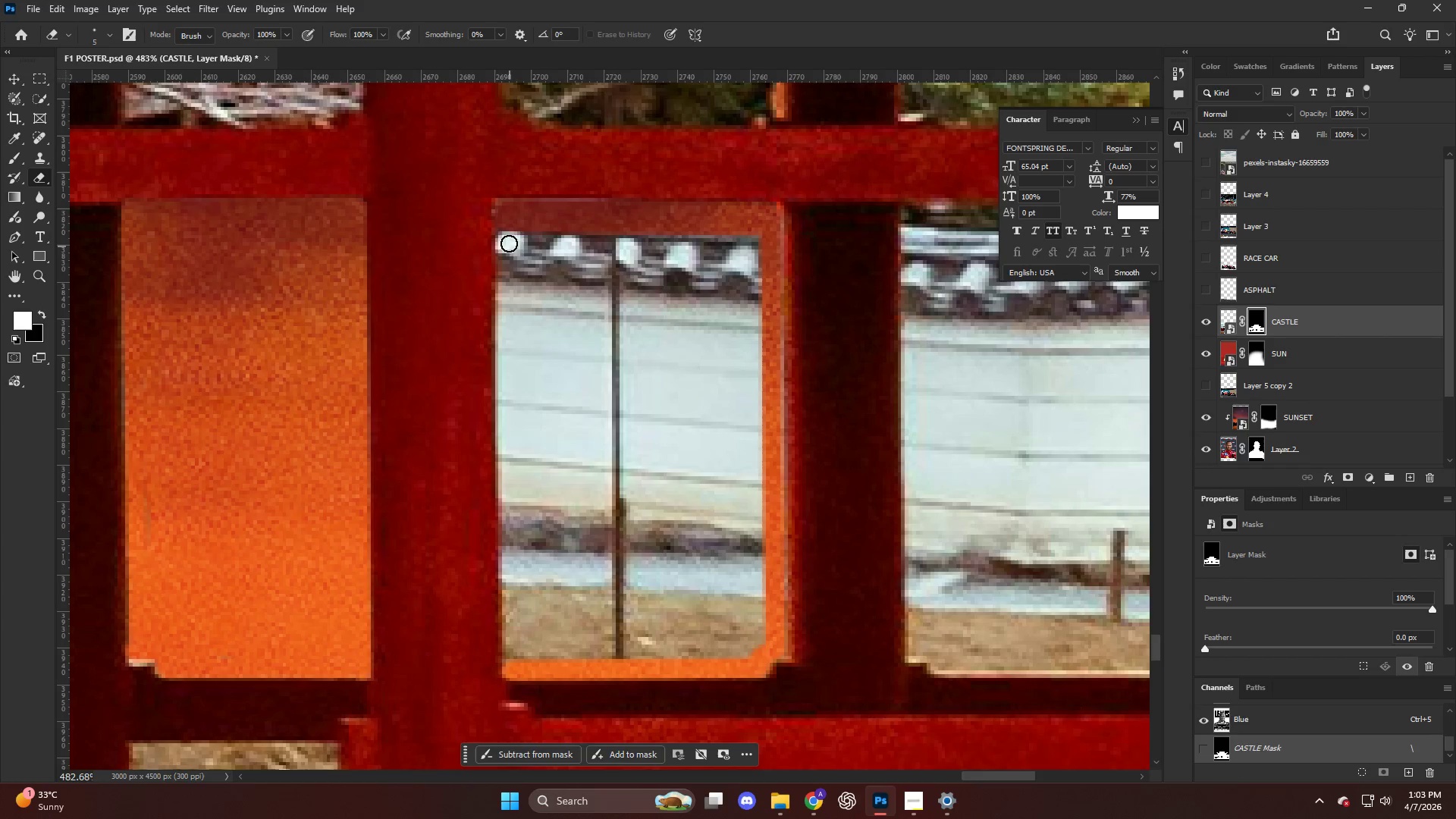 
left_click([500, 223])
 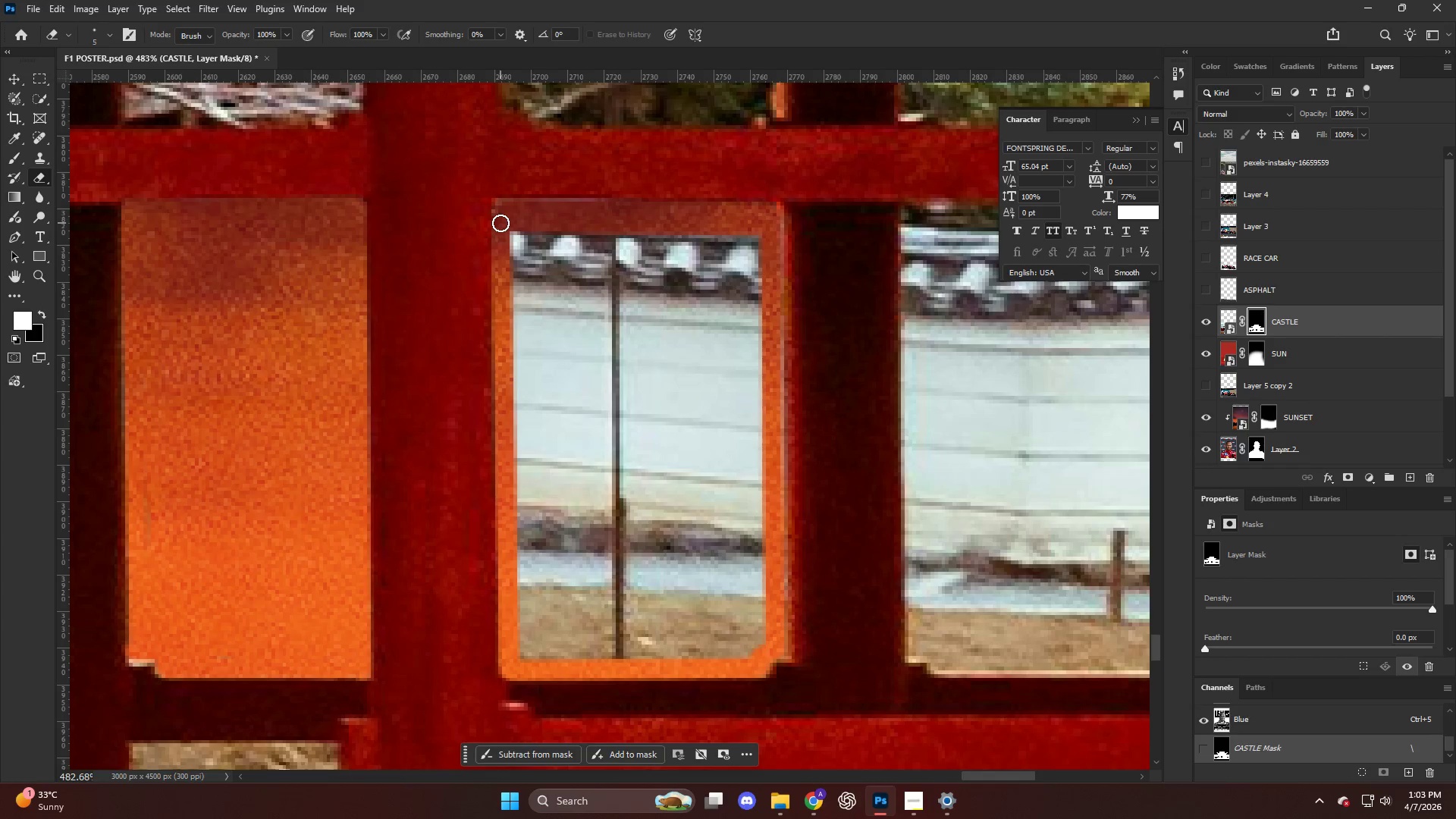 
hold_key(key=AltLeft, duration=0.41)
 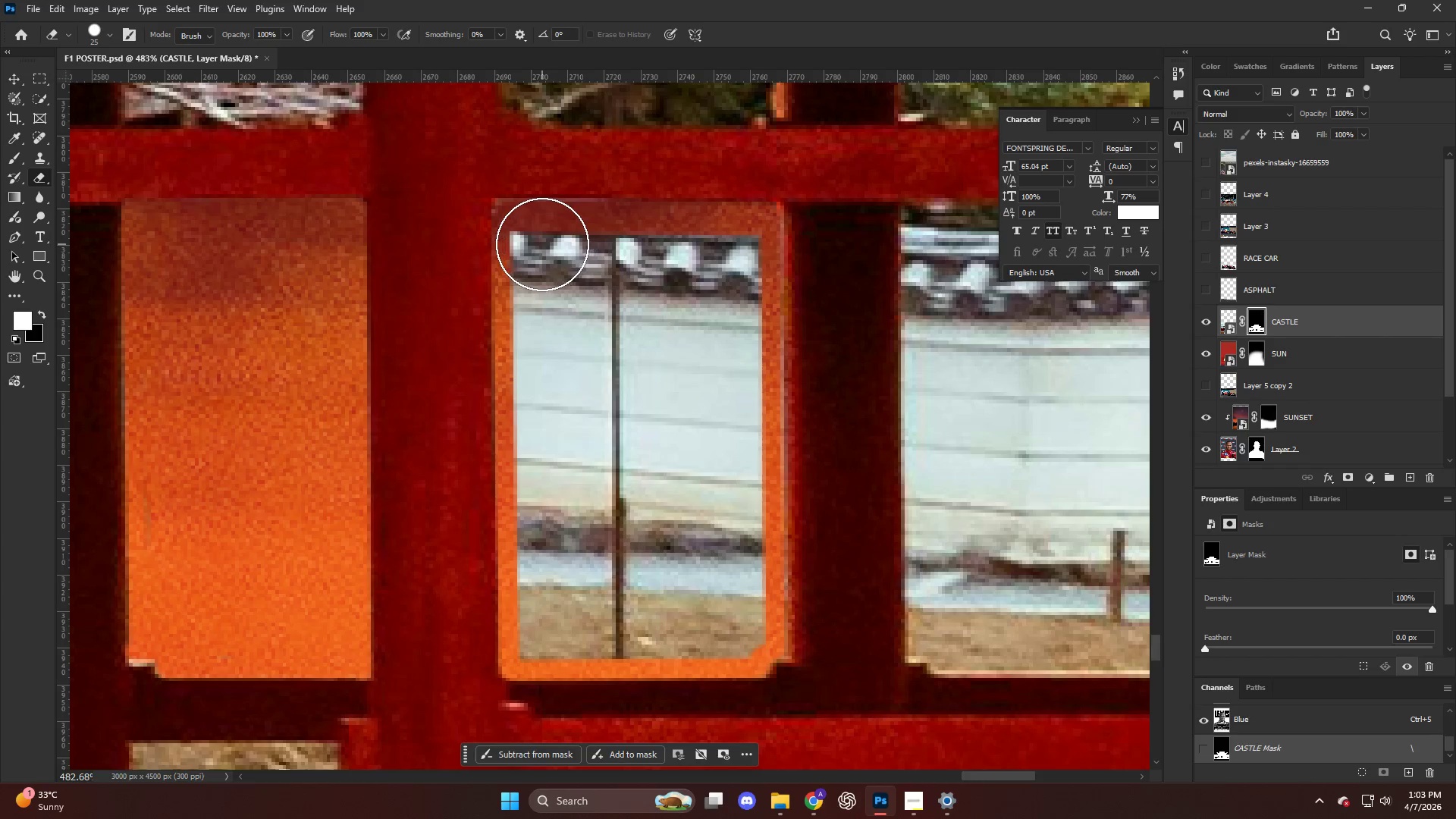 
left_click_drag(start_coordinate=[542, 244], to_coordinate=[708, 607])
 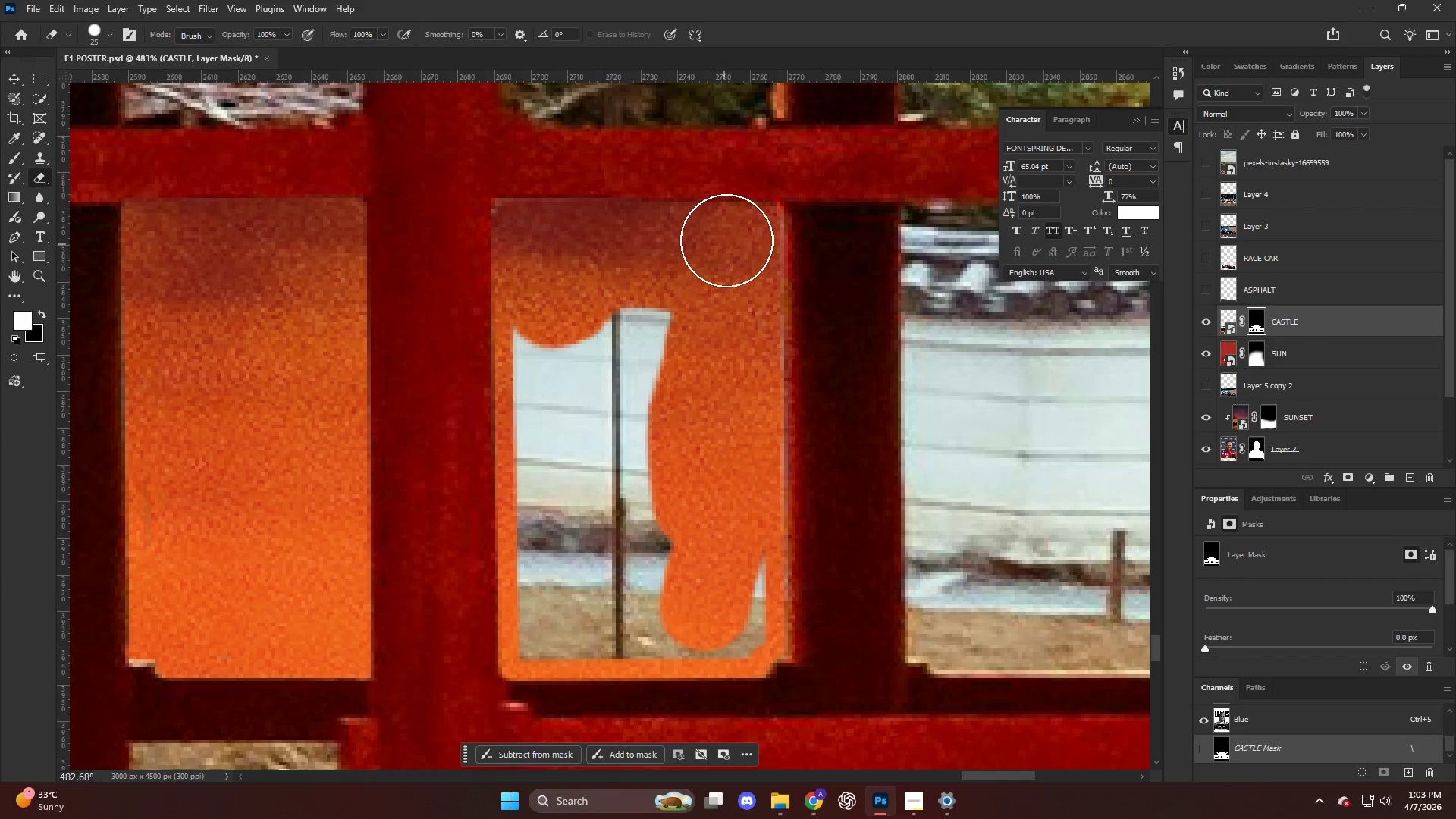 
hold_key(key=AltLeft, duration=0.41)
 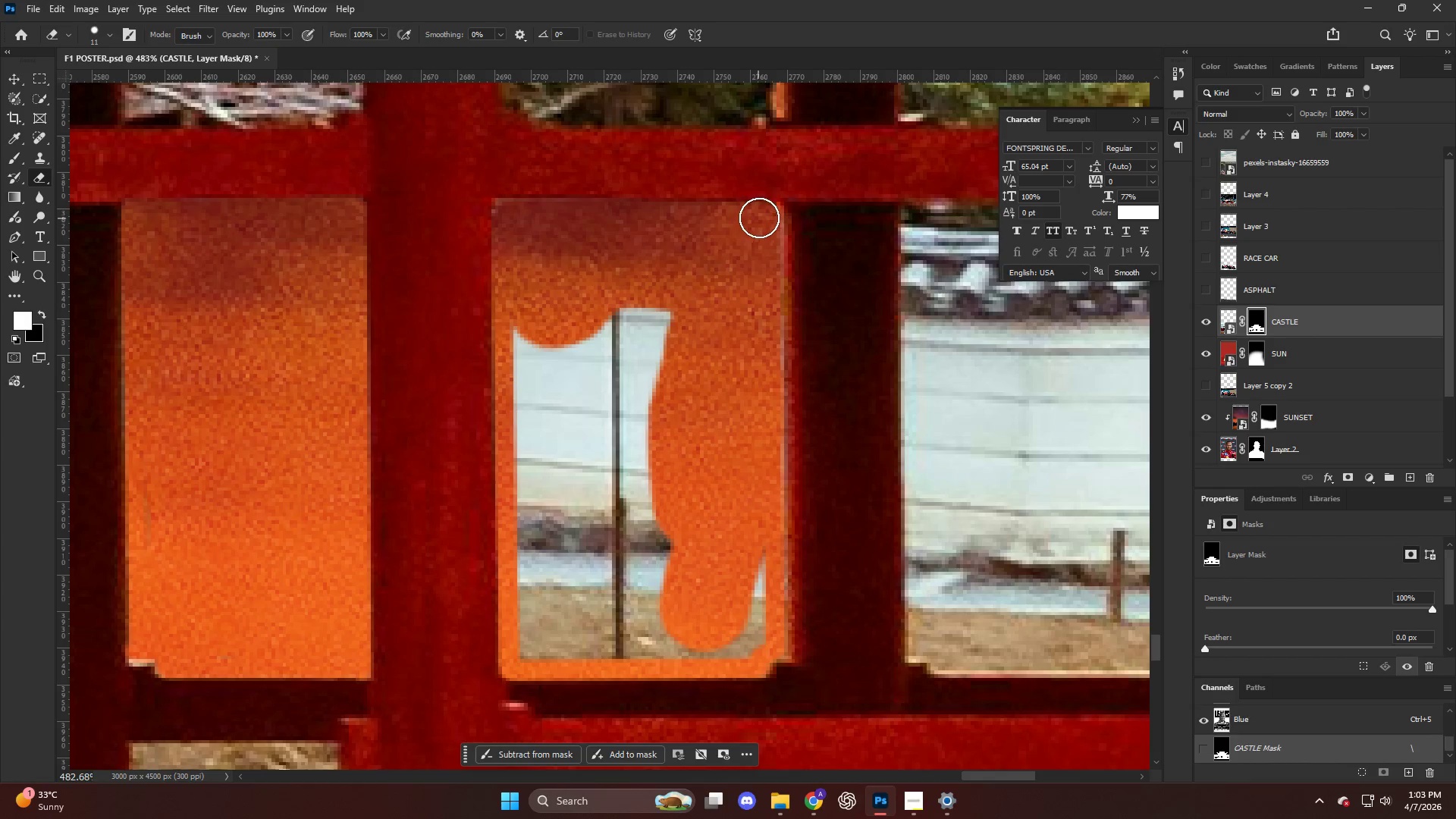 
hold_key(key=AltLeft, duration=0.36)
 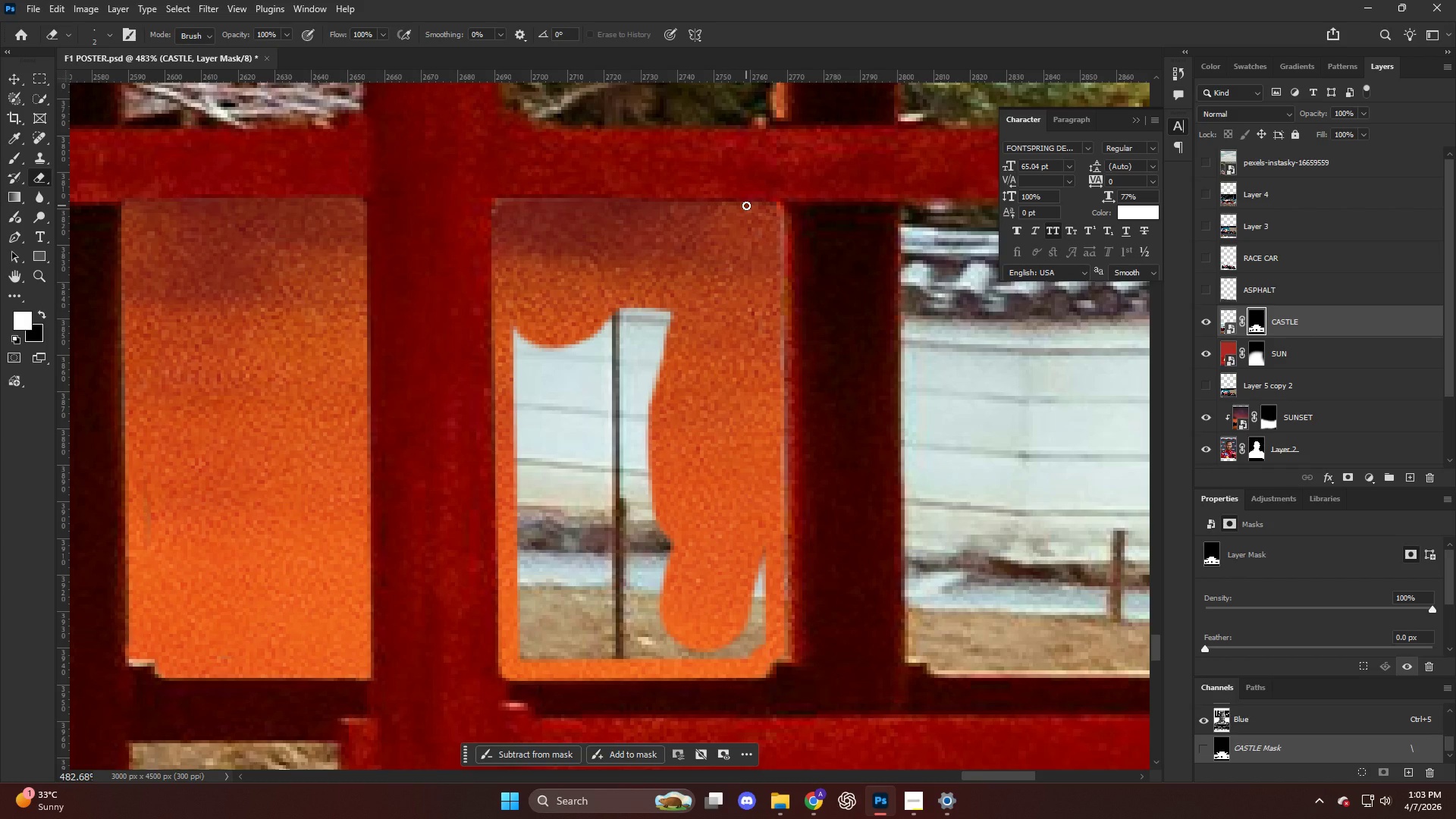 
wait(11.59)
 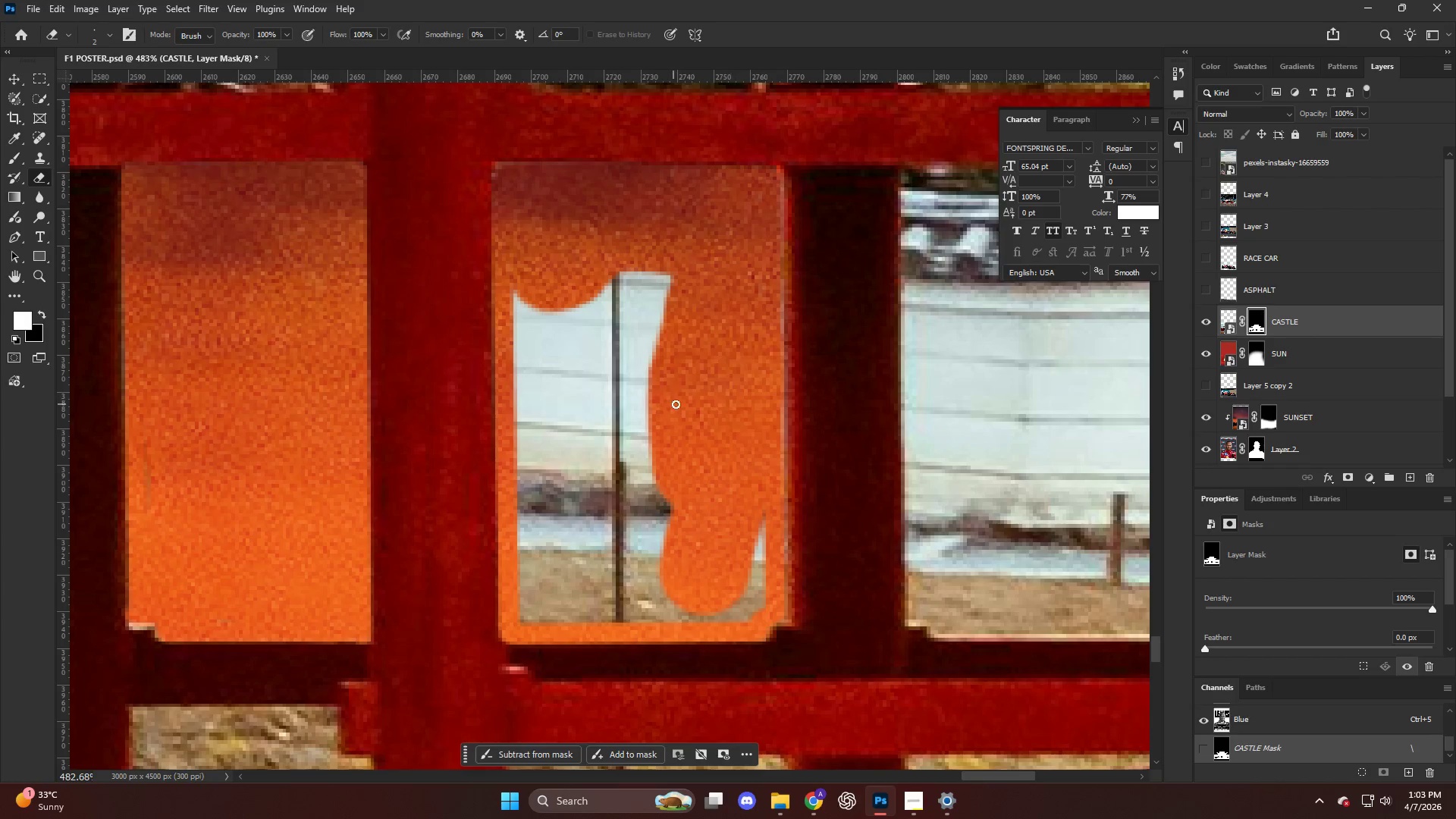 
hold_key(key=AltLeft, duration=0.47)
 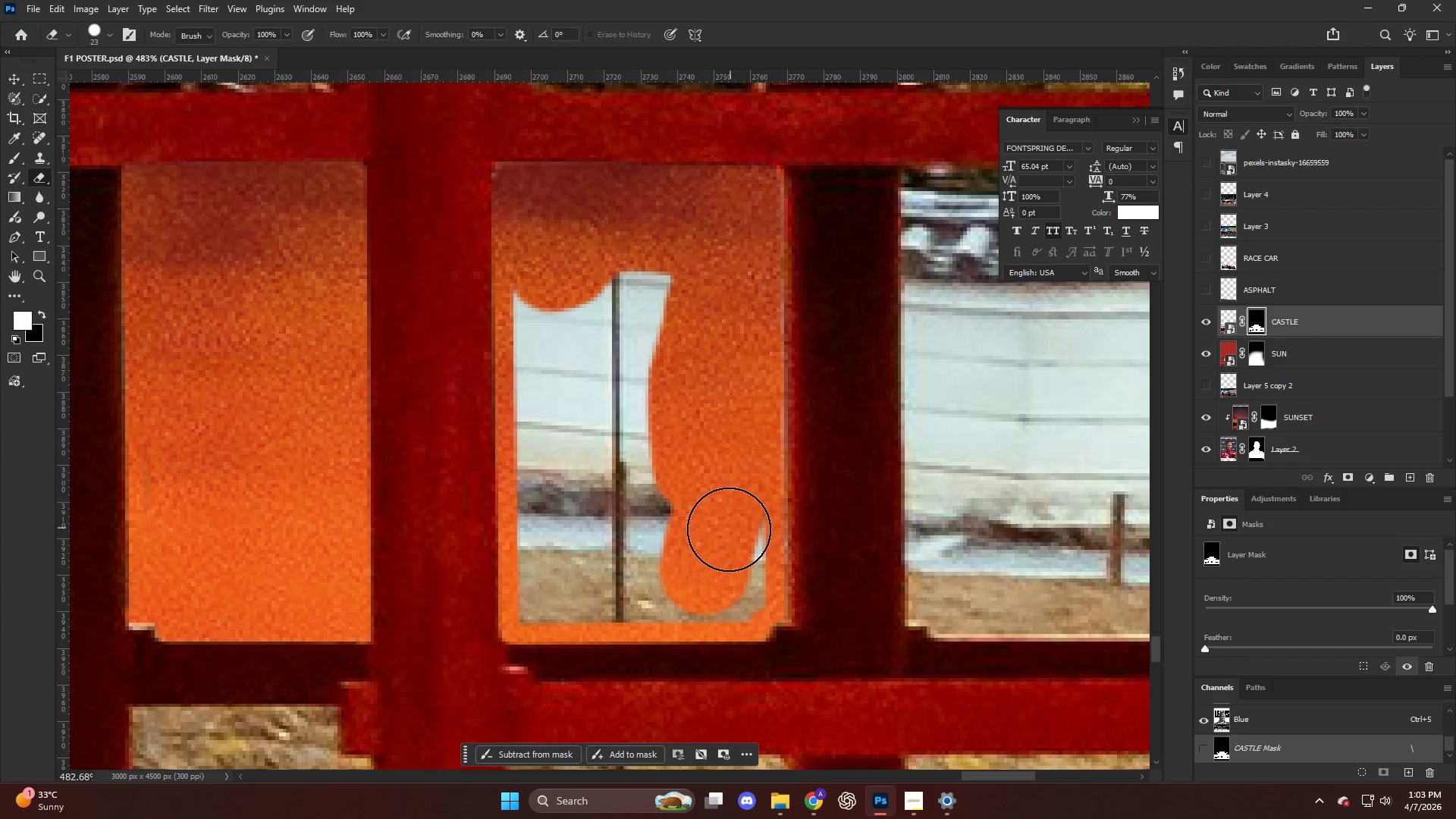 
scroll: coordinate [750, 347], scroll_direction: down, amount: 3.0
 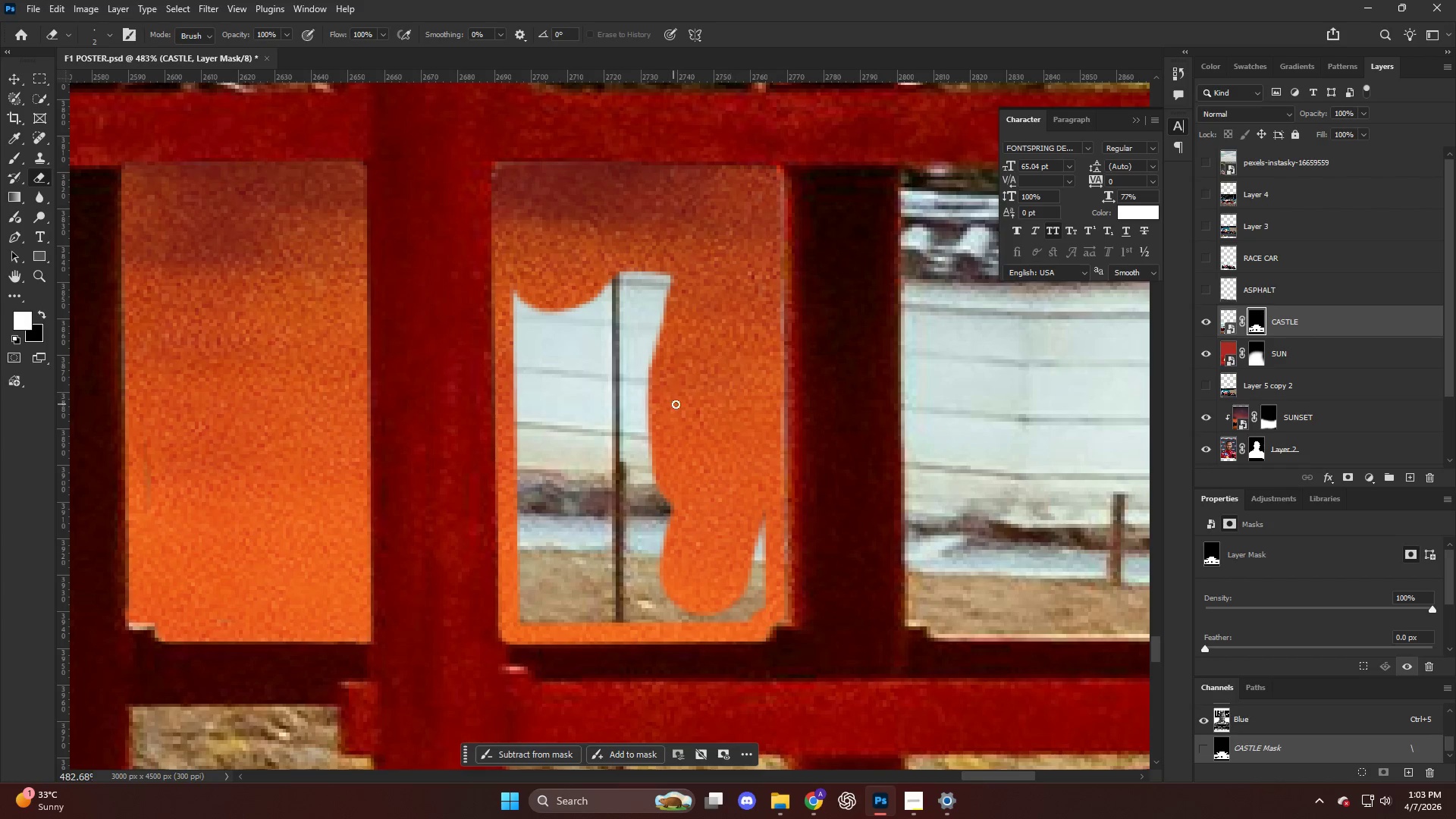 
left_click_drag(start_coordinate=[730, 534], to_coordinate=[728, 586])
 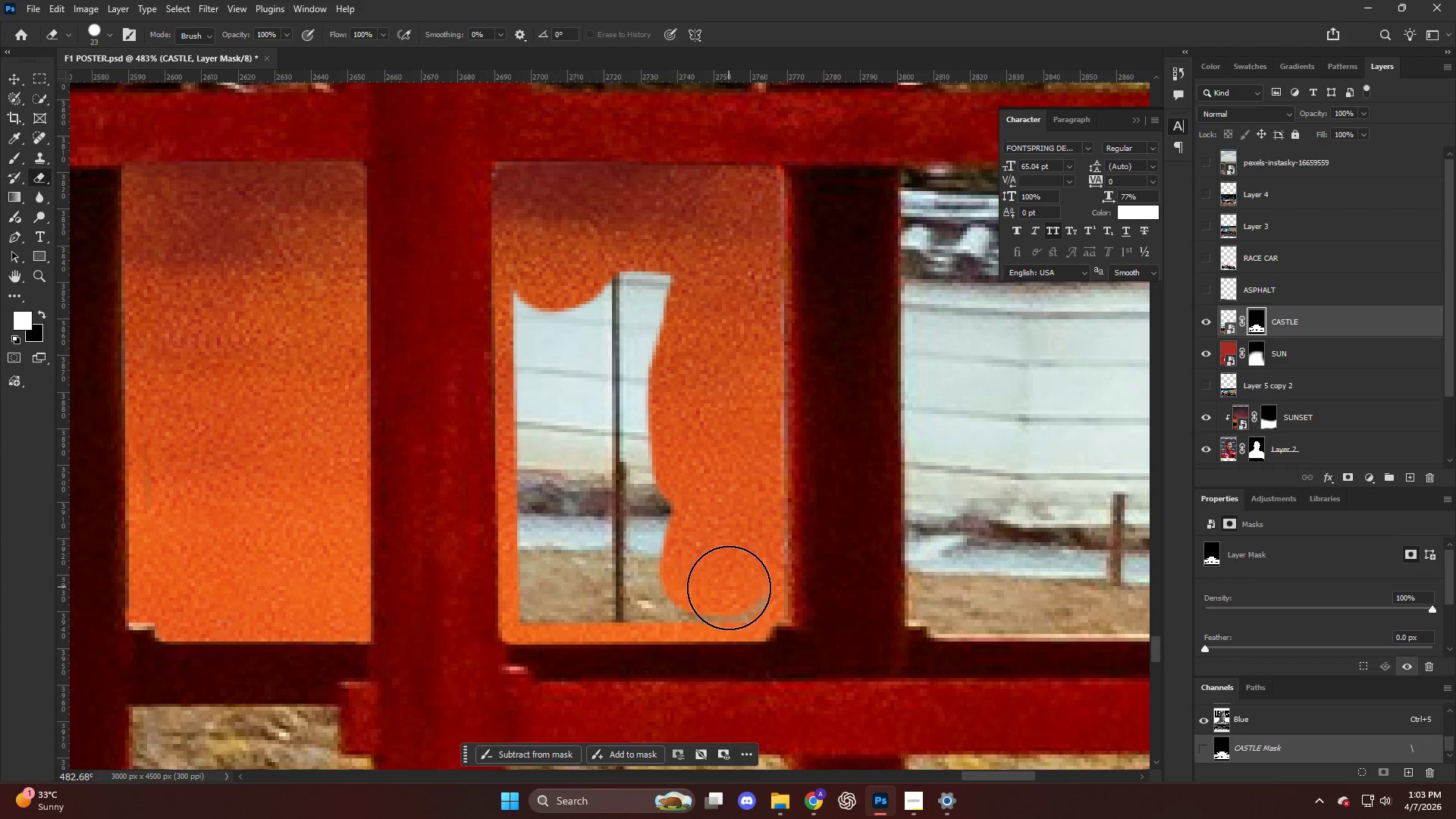 
left_click([731, 588])
 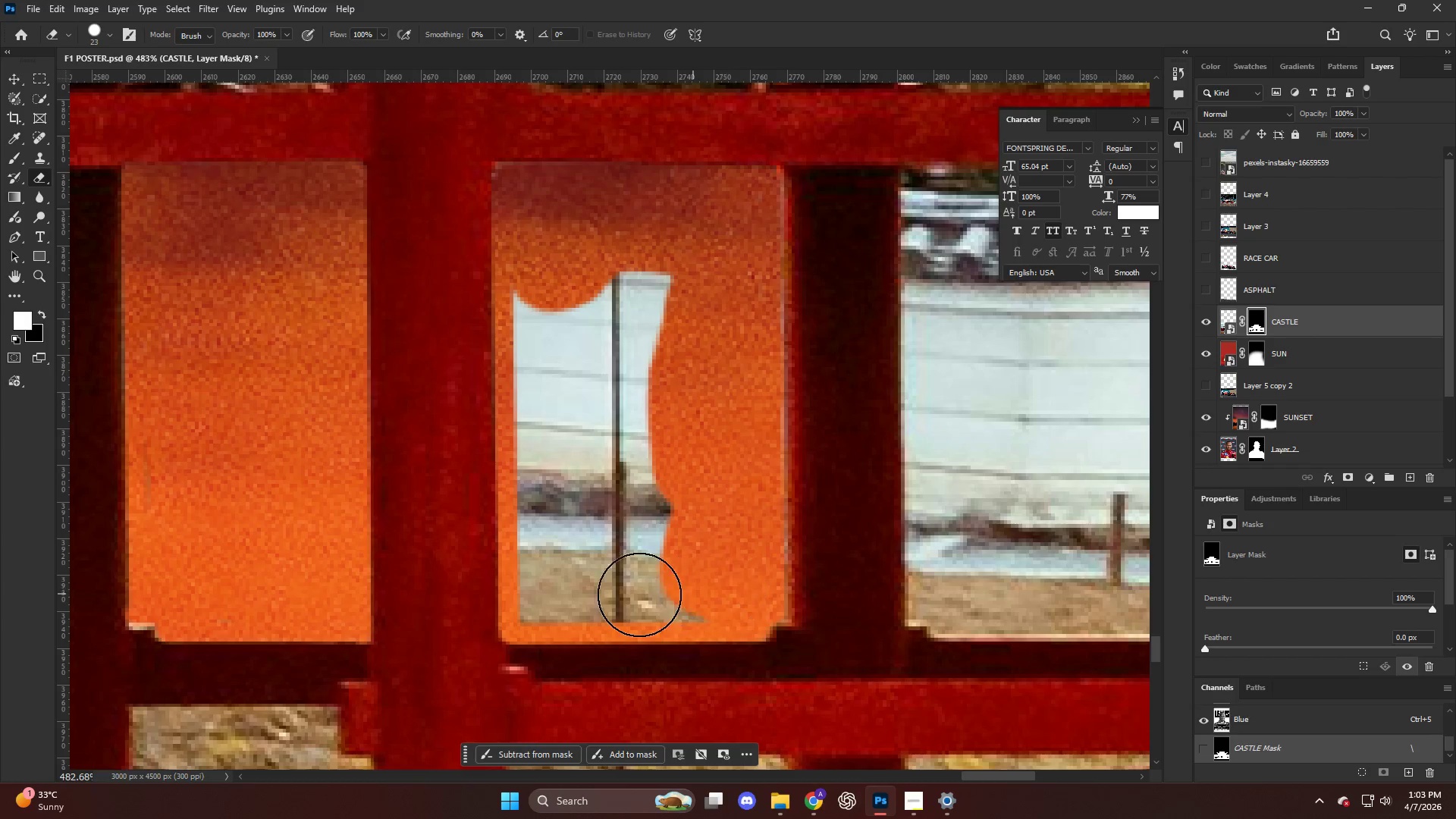 
hold_key(key=ShiftLeft, duration=0.72)
 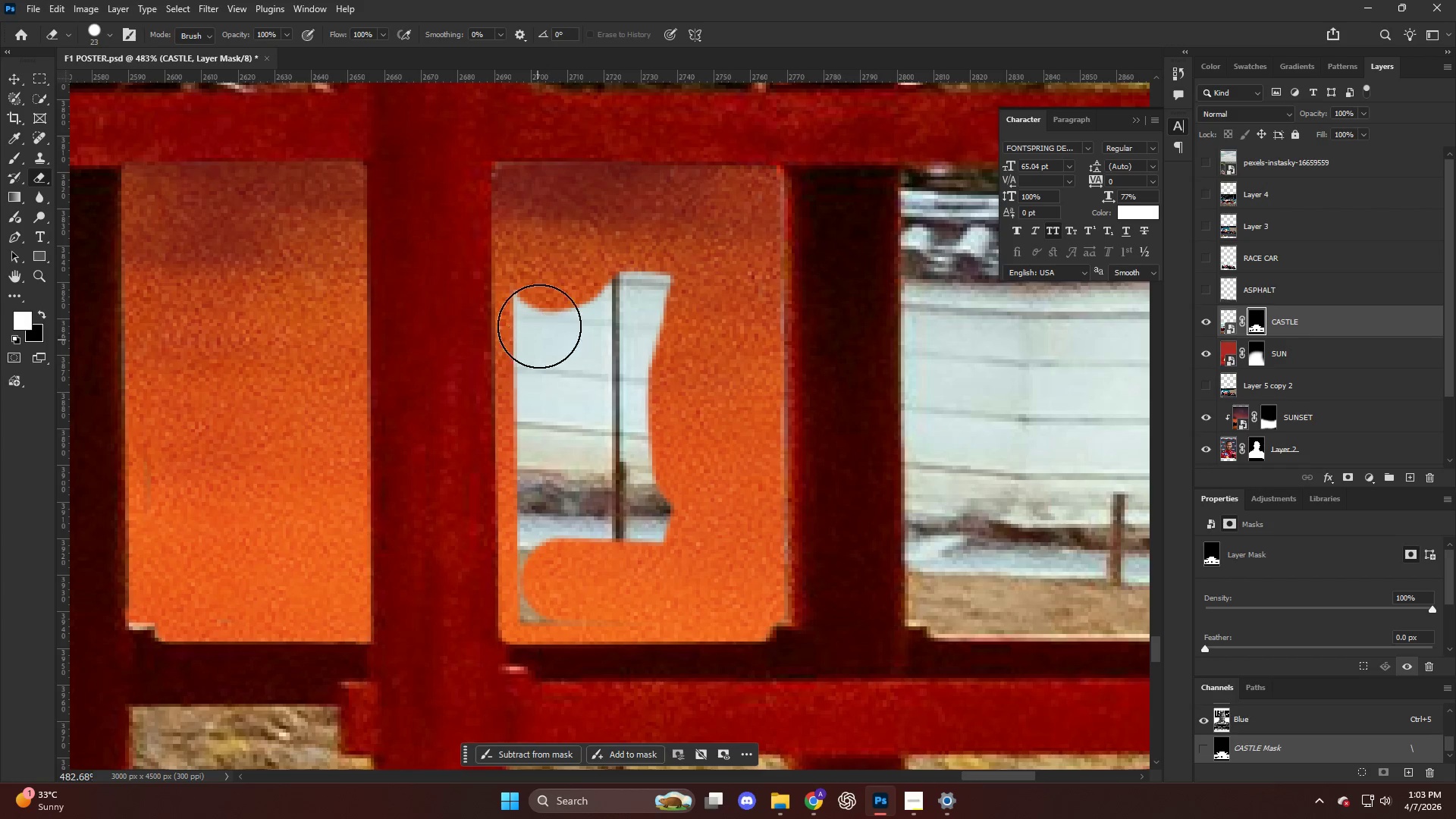 
hold_key(key=ShiftLeft, duration=0.38)
left_click([543, 297])
 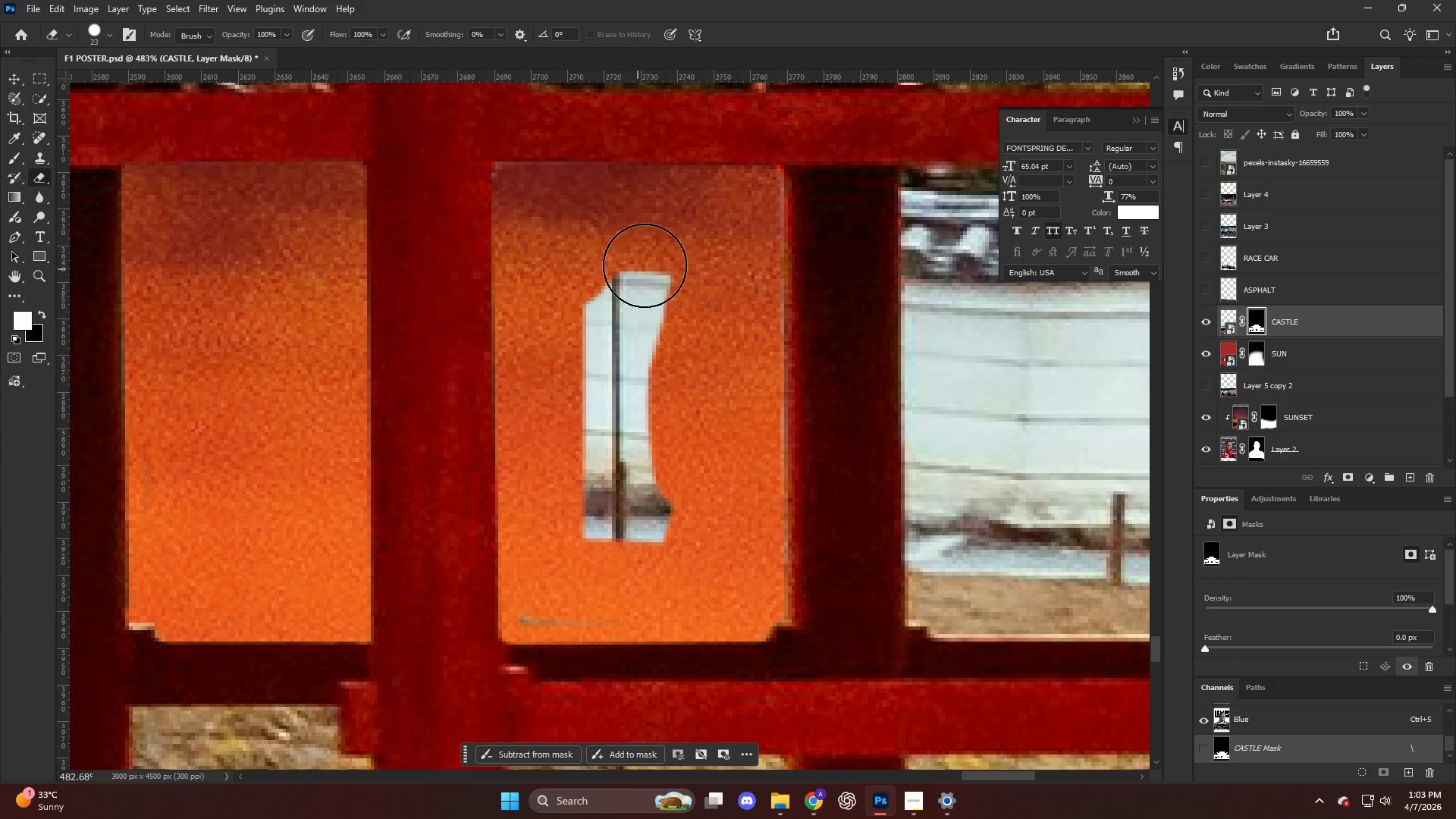 
hold_key(key=ShiftLeft, duration=1.91)
double_click([648, 510])
 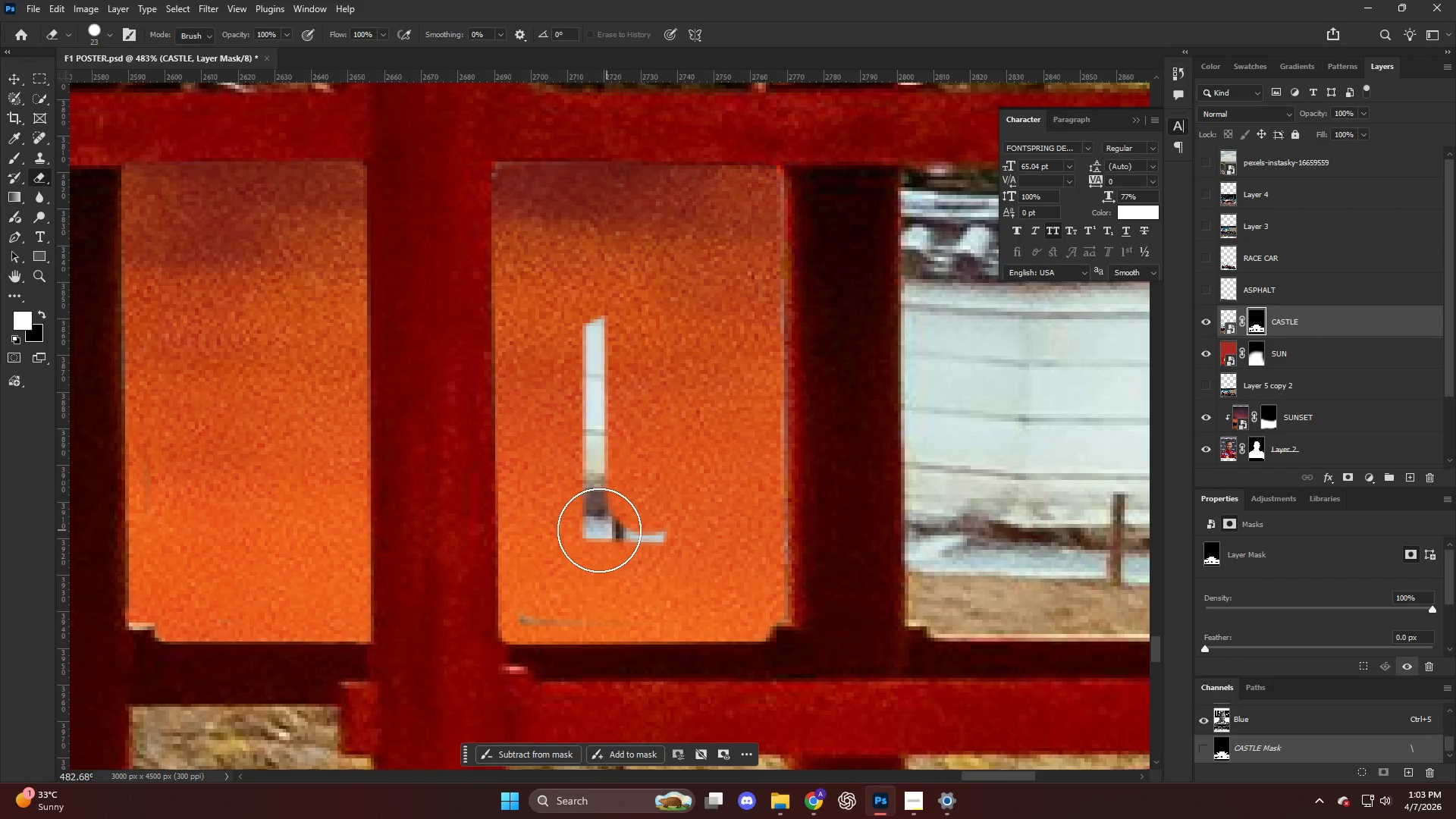 
left_click_drag(start_coordinate=[599, 529], to_coordinate=[598, 522])
 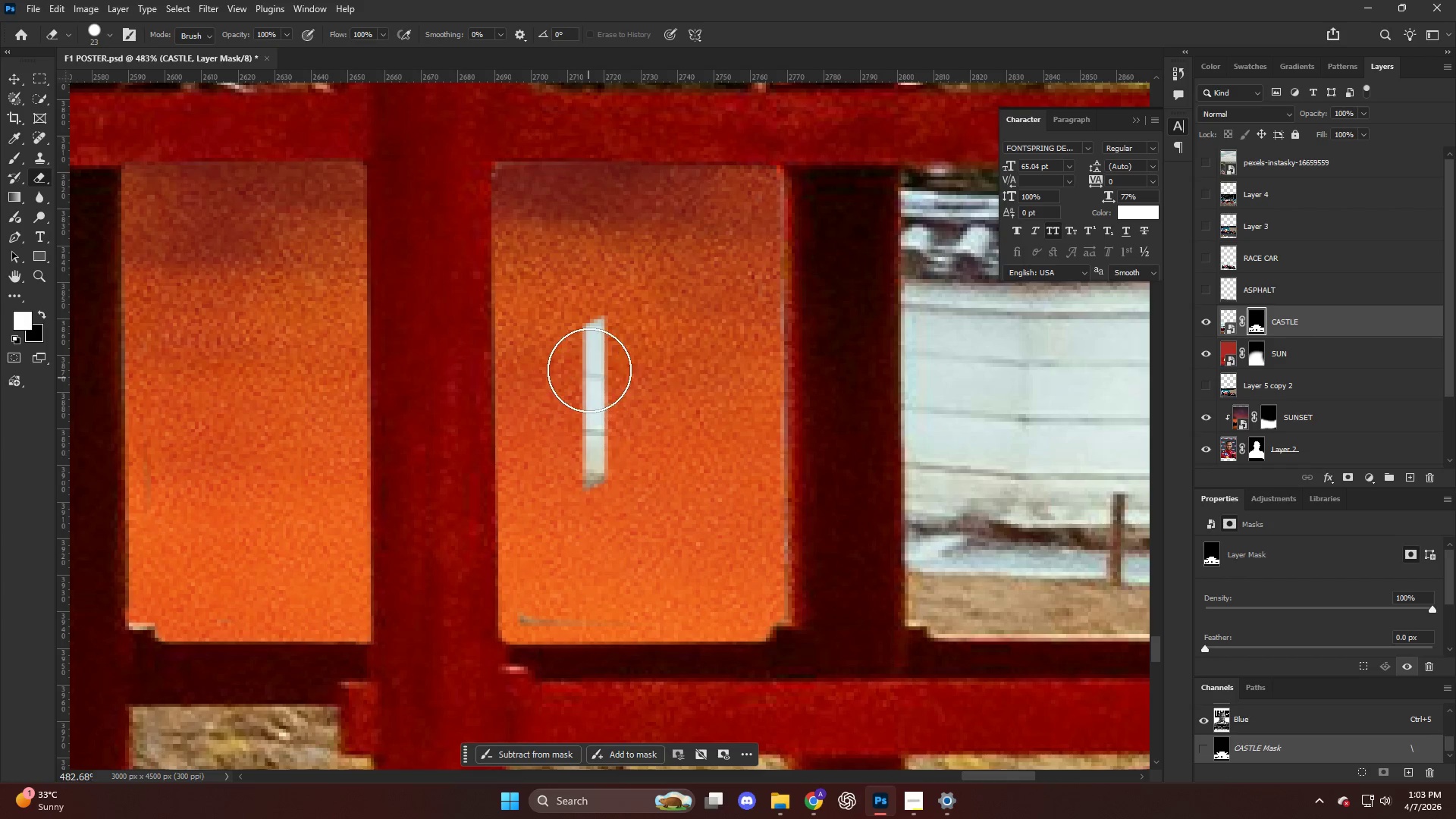 
triple_click([589, 369])
 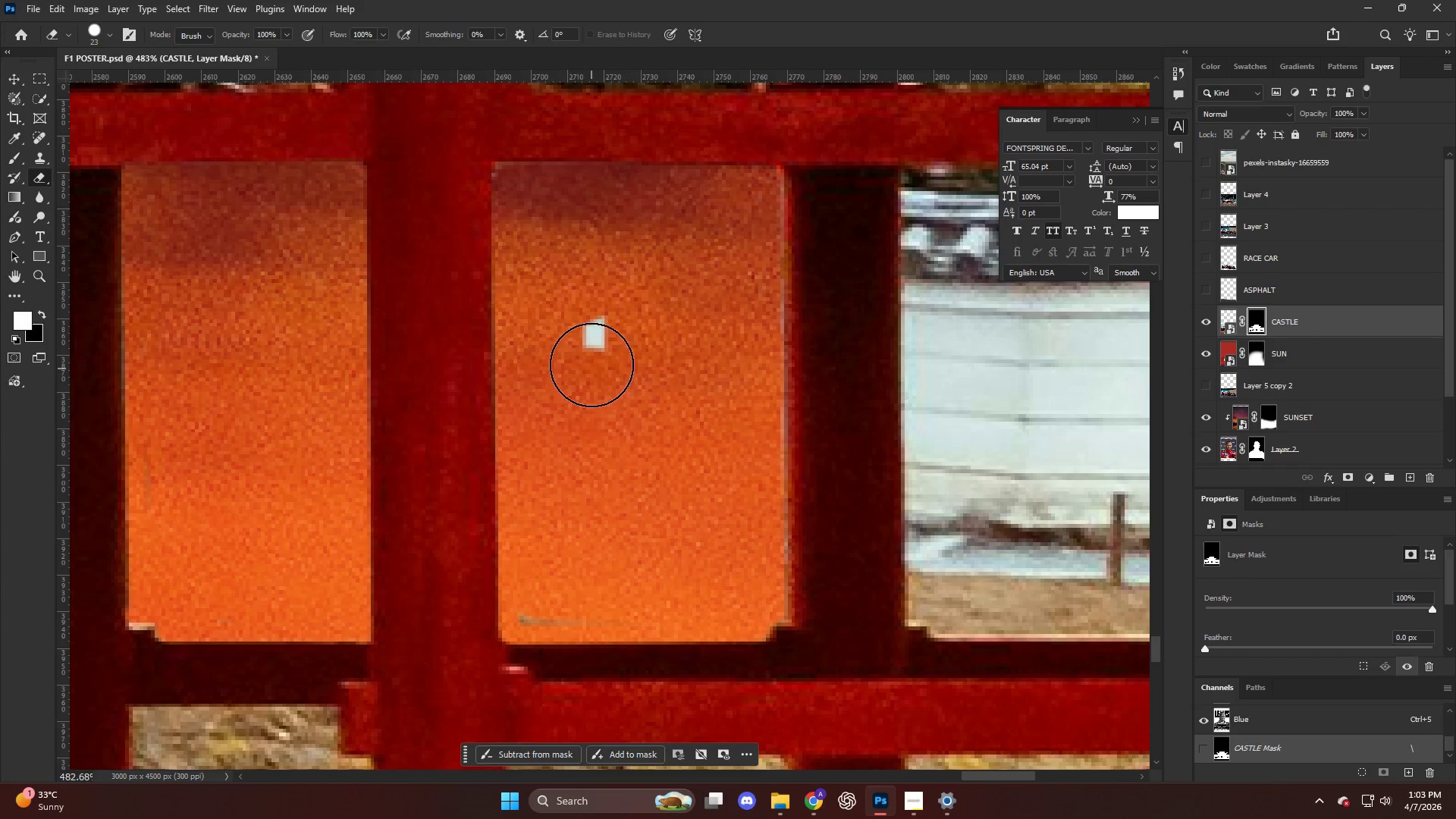 
triple_click([595, 335])
 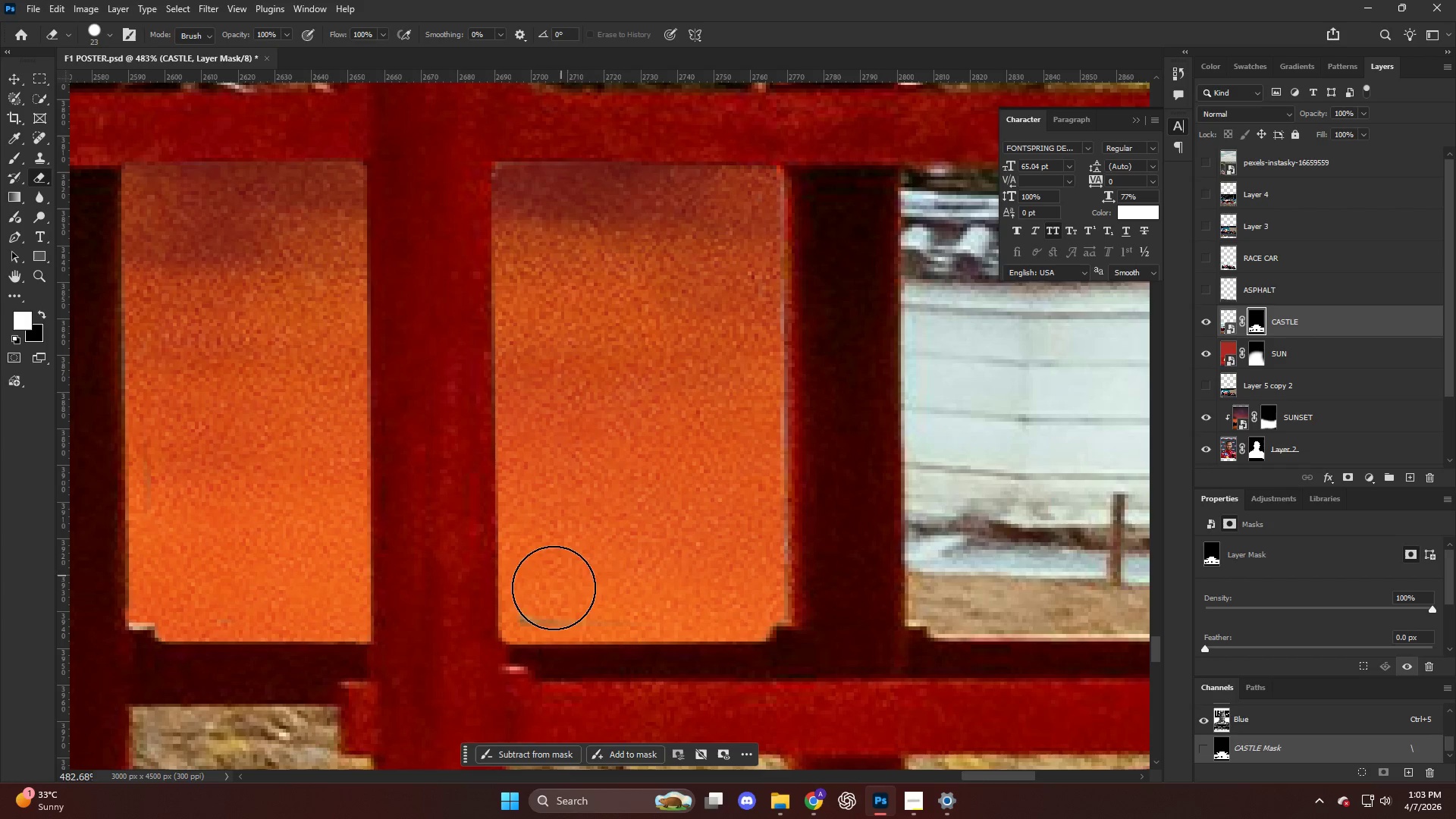 
left_click_drag(start_coordinate=[548, 604], to_coordinate=[710, 537])
 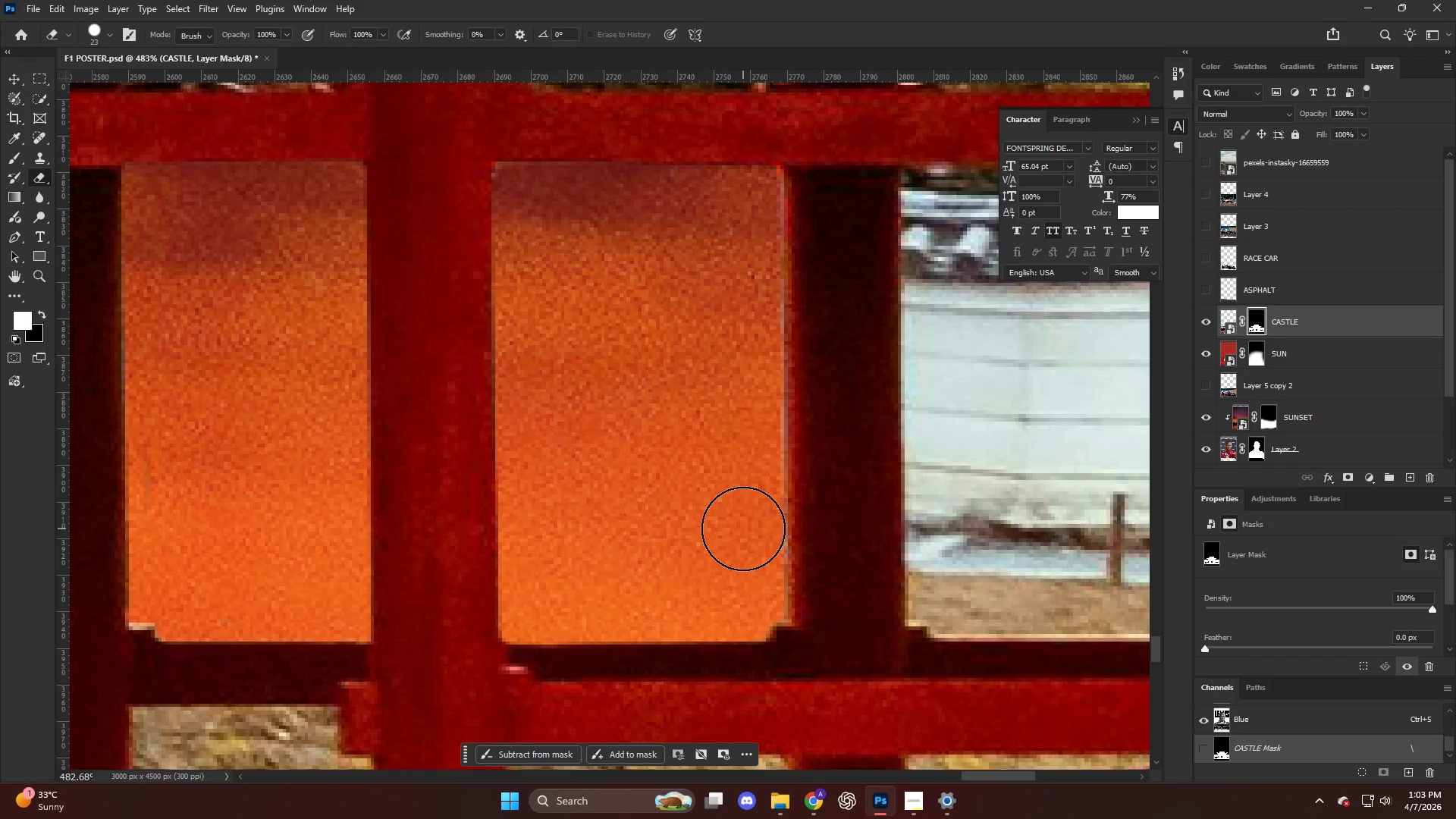 
left_click([743, 530])
 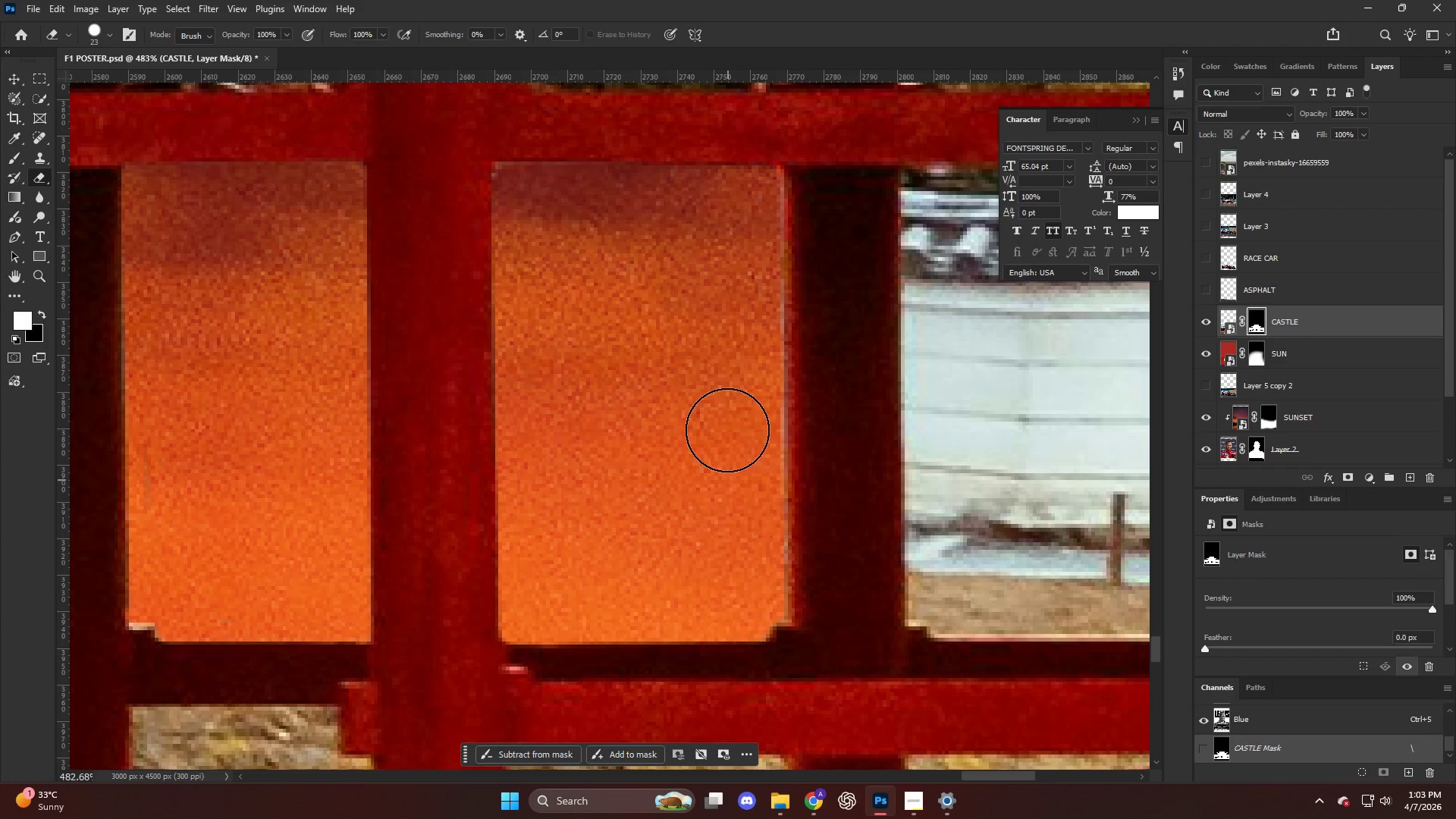 
hold_key(key=ShiftLeft, duration=1.02)
 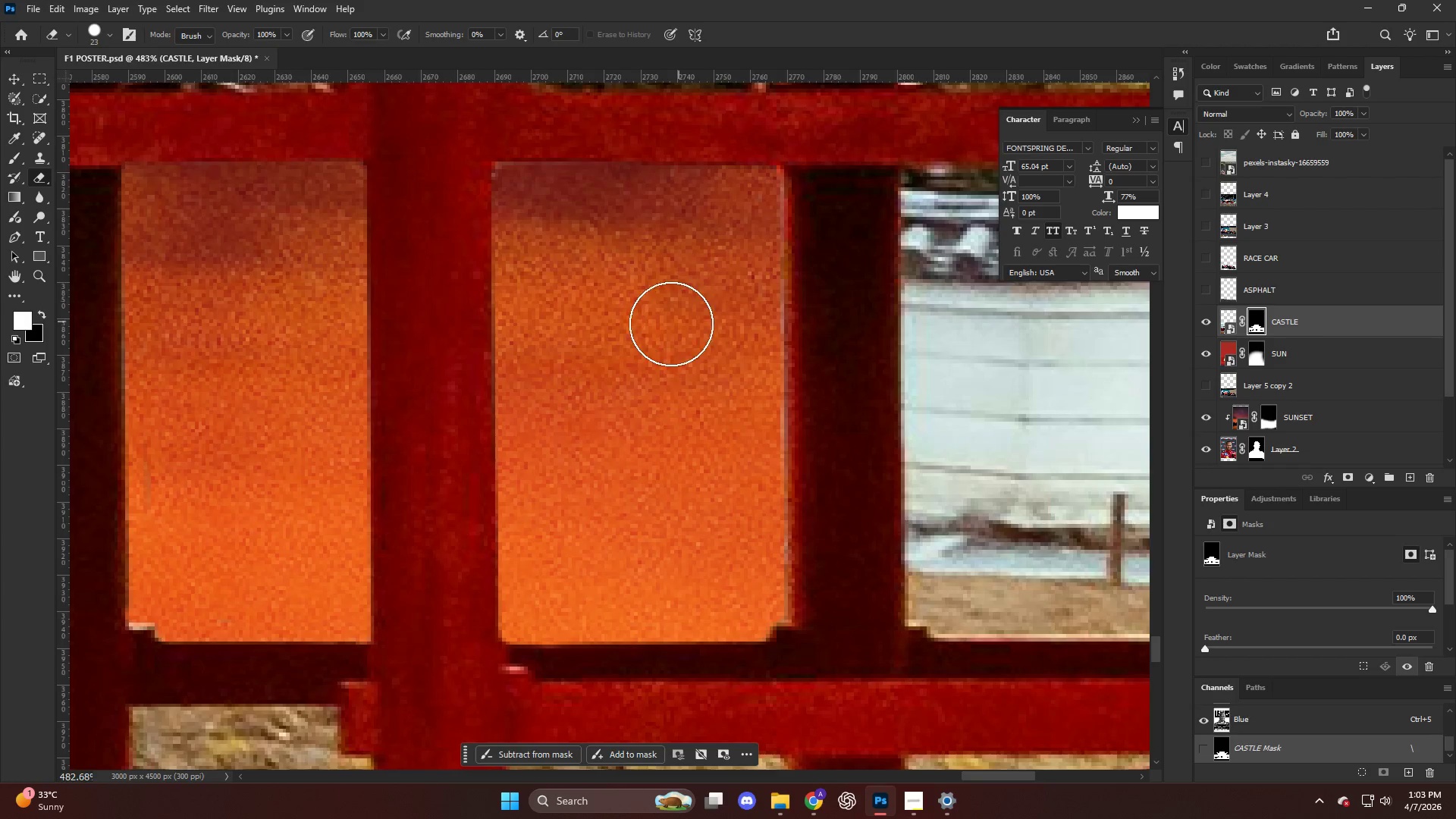 
hold_key(key=AltLeft, duration=0.83)
scroll: coordinate [646, 360], scroll_direction: down, amount: 23.0
 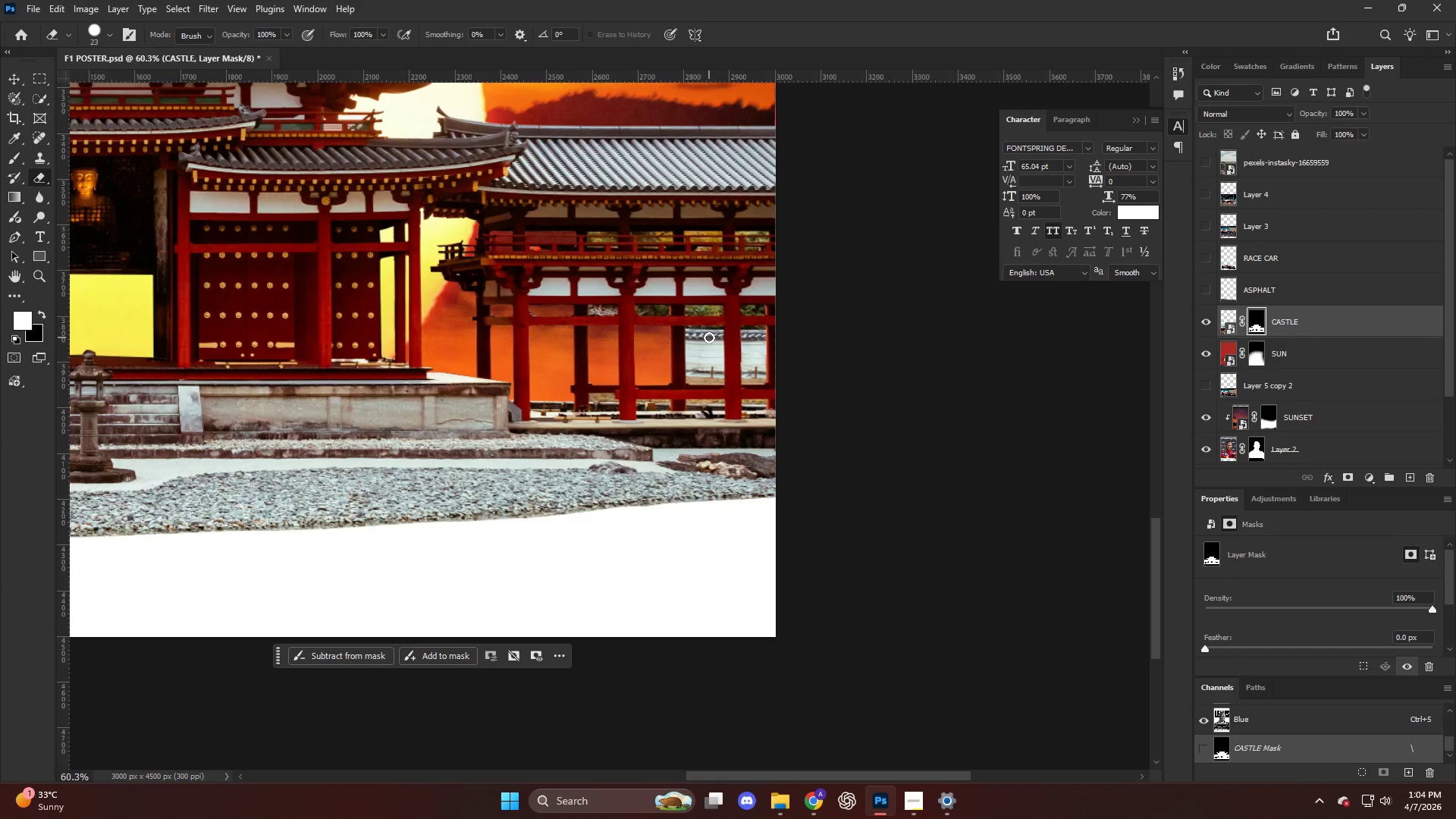 
wait(25.35)
 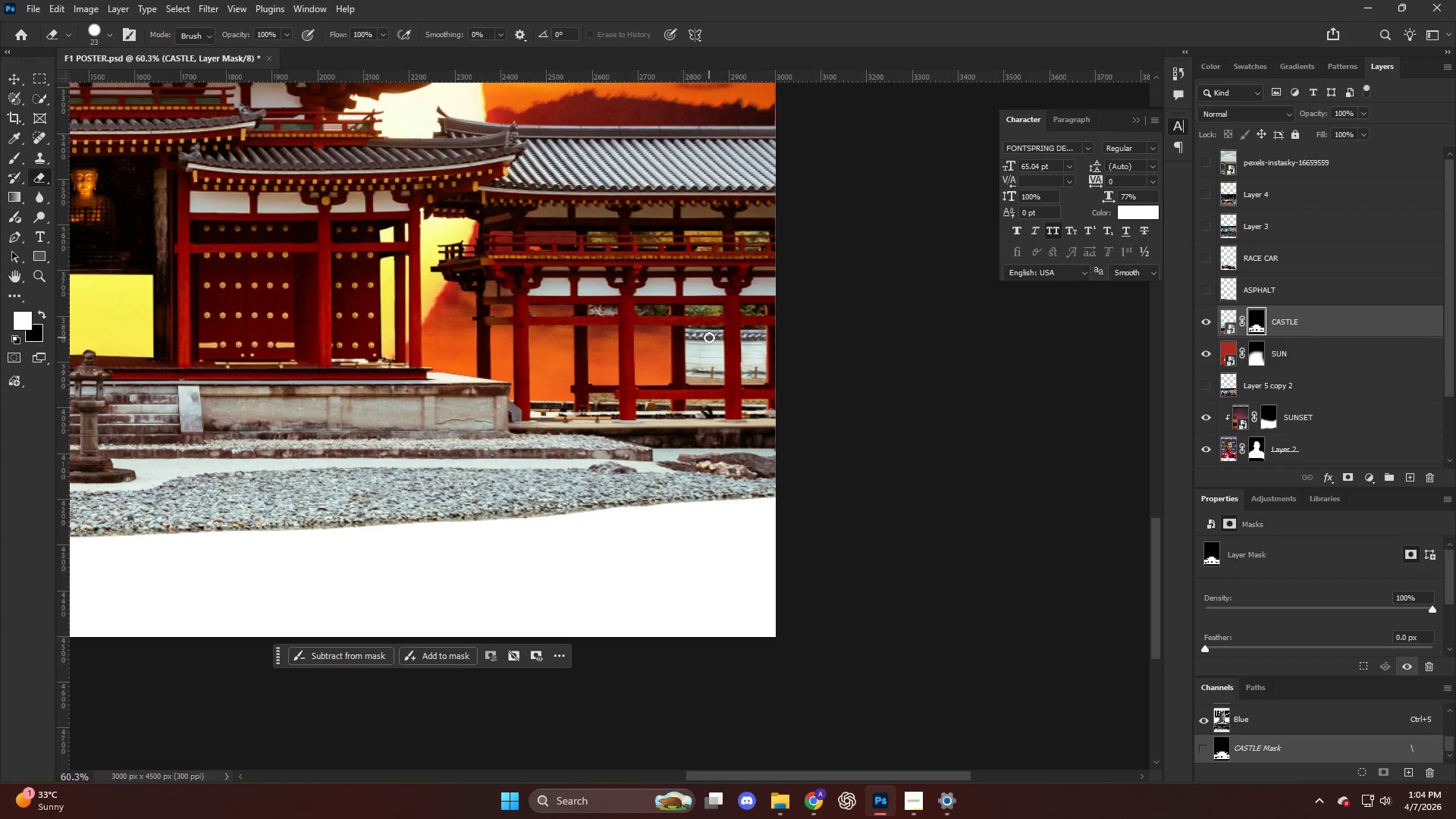 
hold_key(key=AltLeft, duration=0.47)
 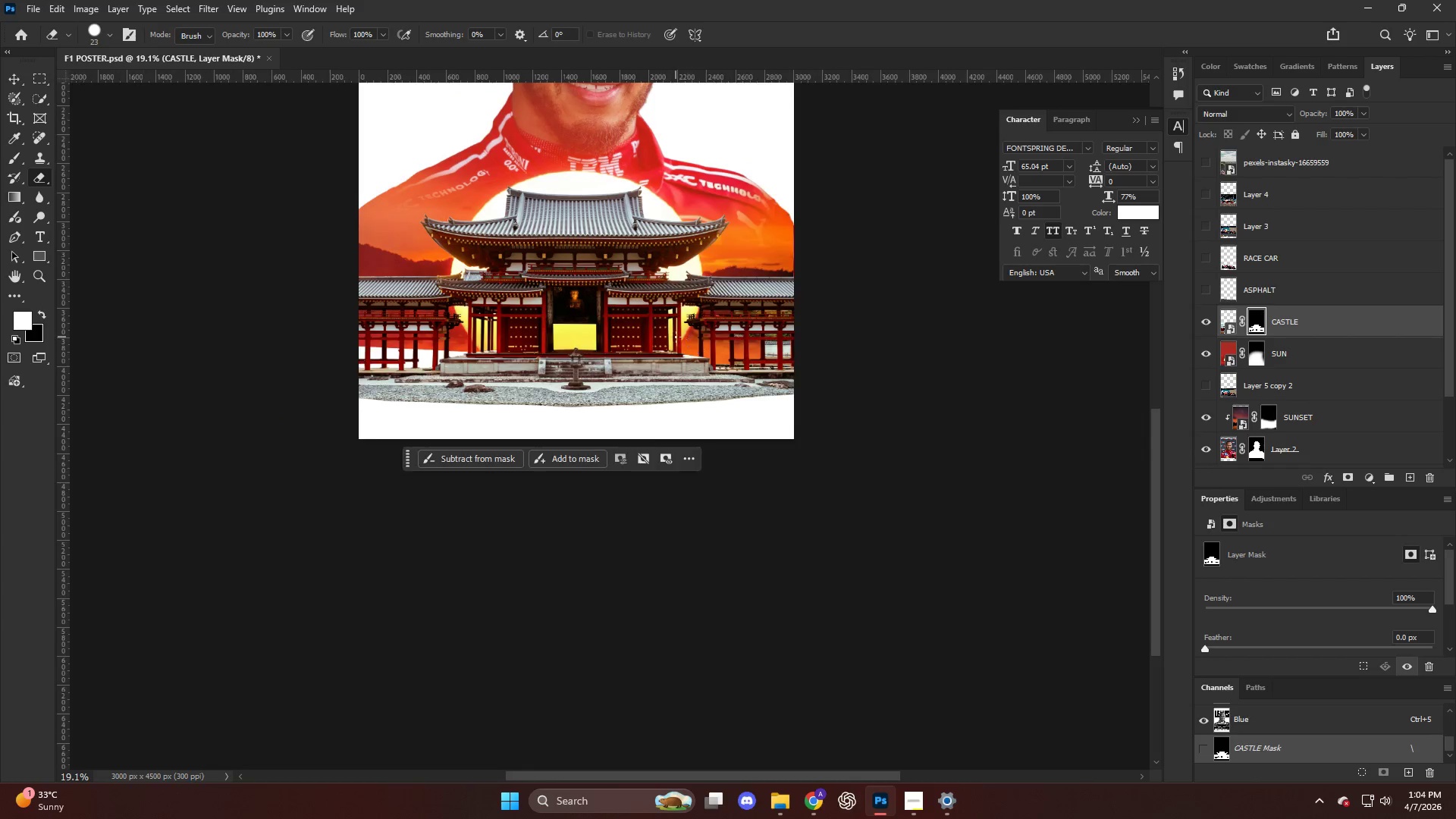 
key(Control+ControlLeft)
 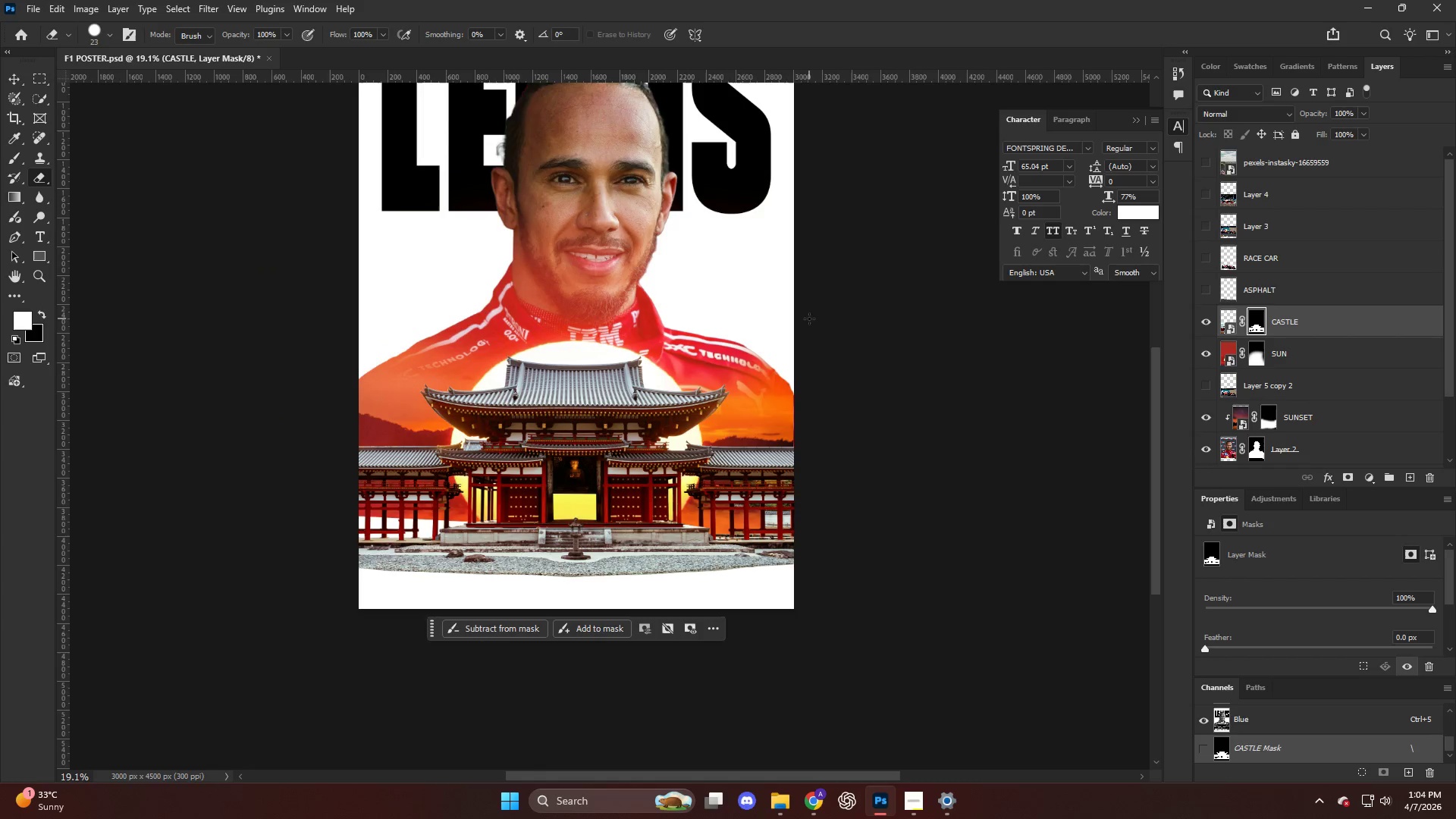 
hold_key(key=AltLeft, duration=1.33)
hold_key(key=AltLeft, duration=1.2)
scroll: coordinate [713, 269], scroll_direction: up, amount: 32.0
 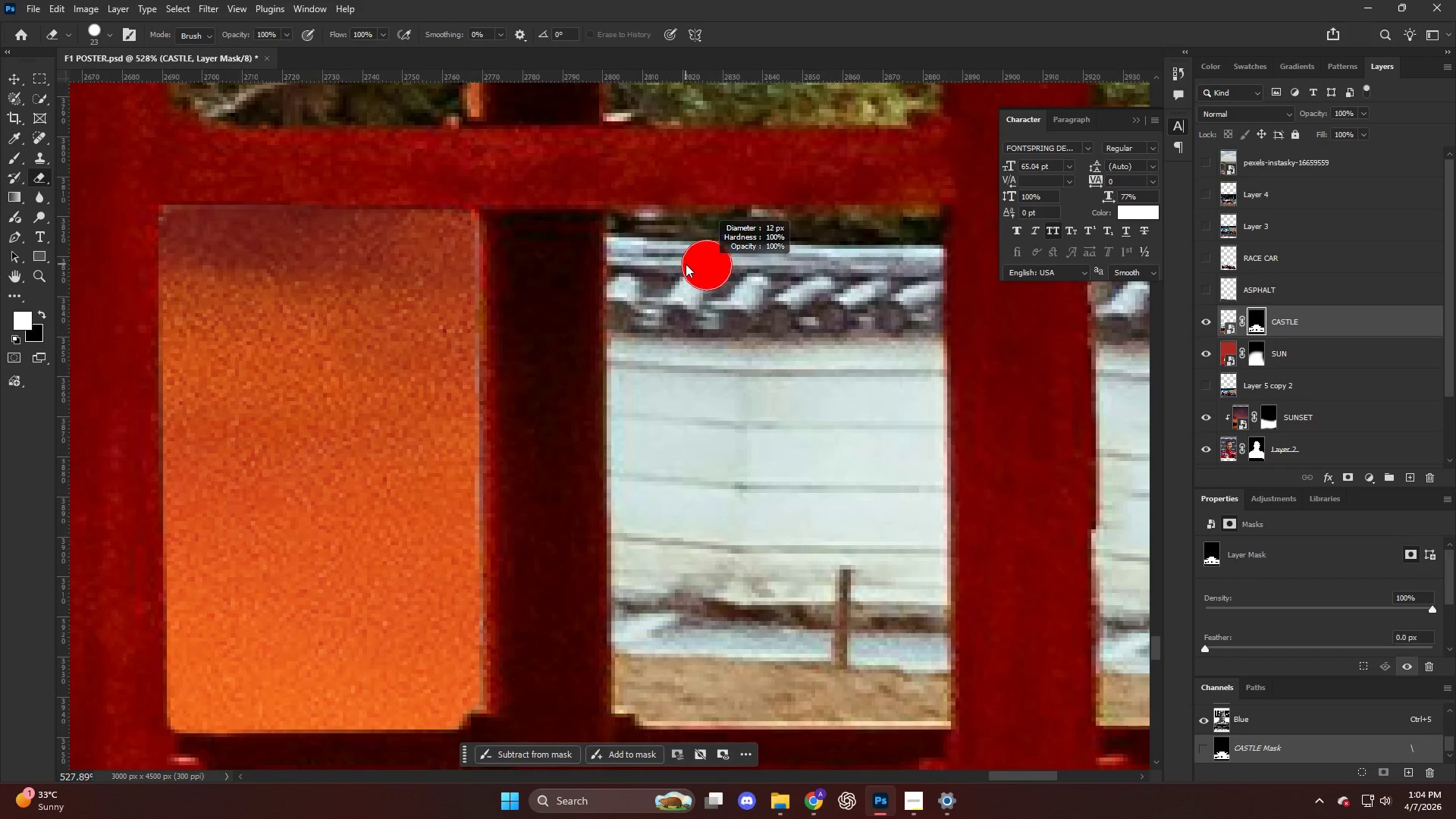 
hold_key(key=AltLeft, duration=0.56)
 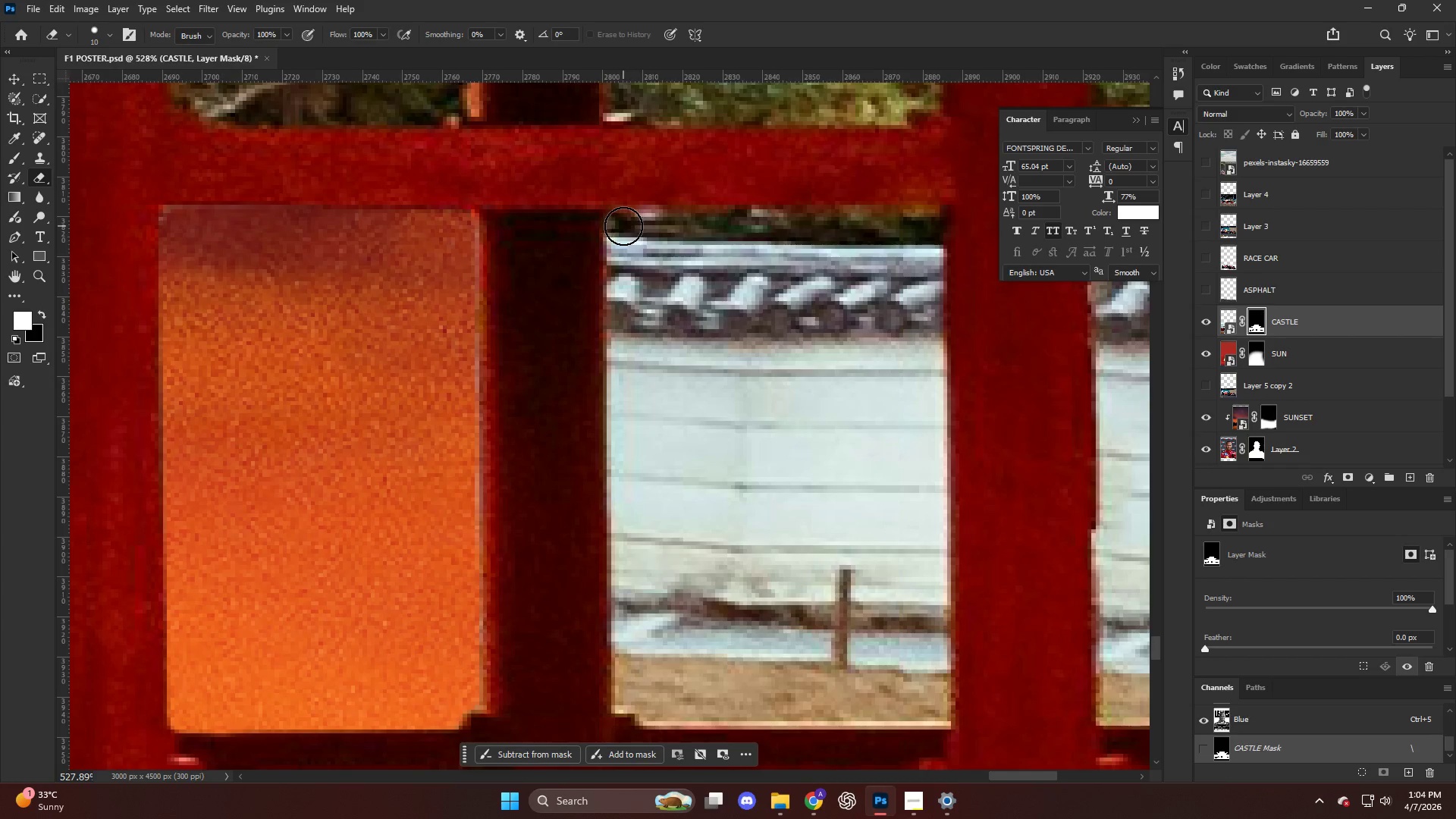 
hold_key(key=AltLeft, duration=0.53)
 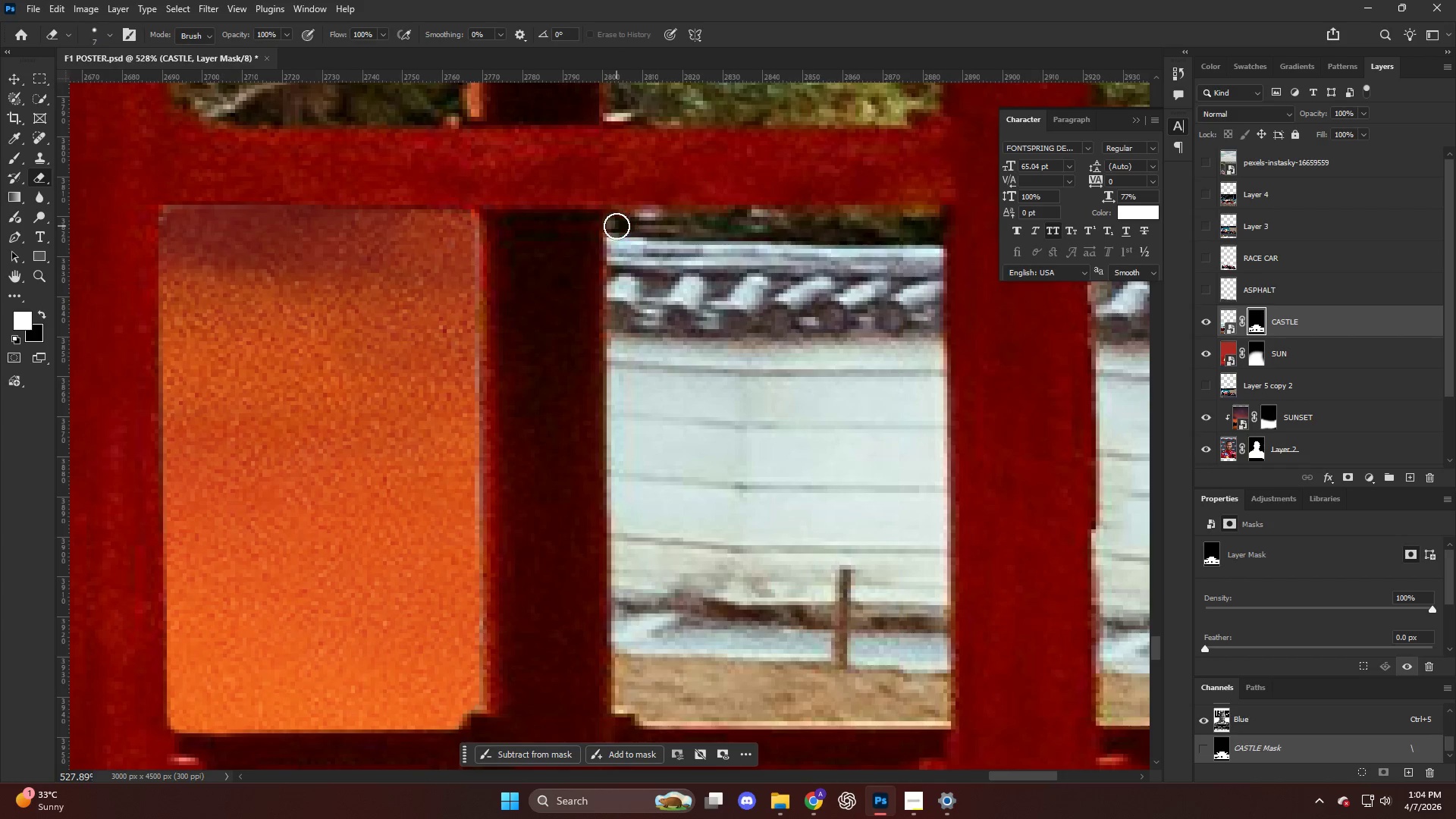 
left_click([617, 226])
 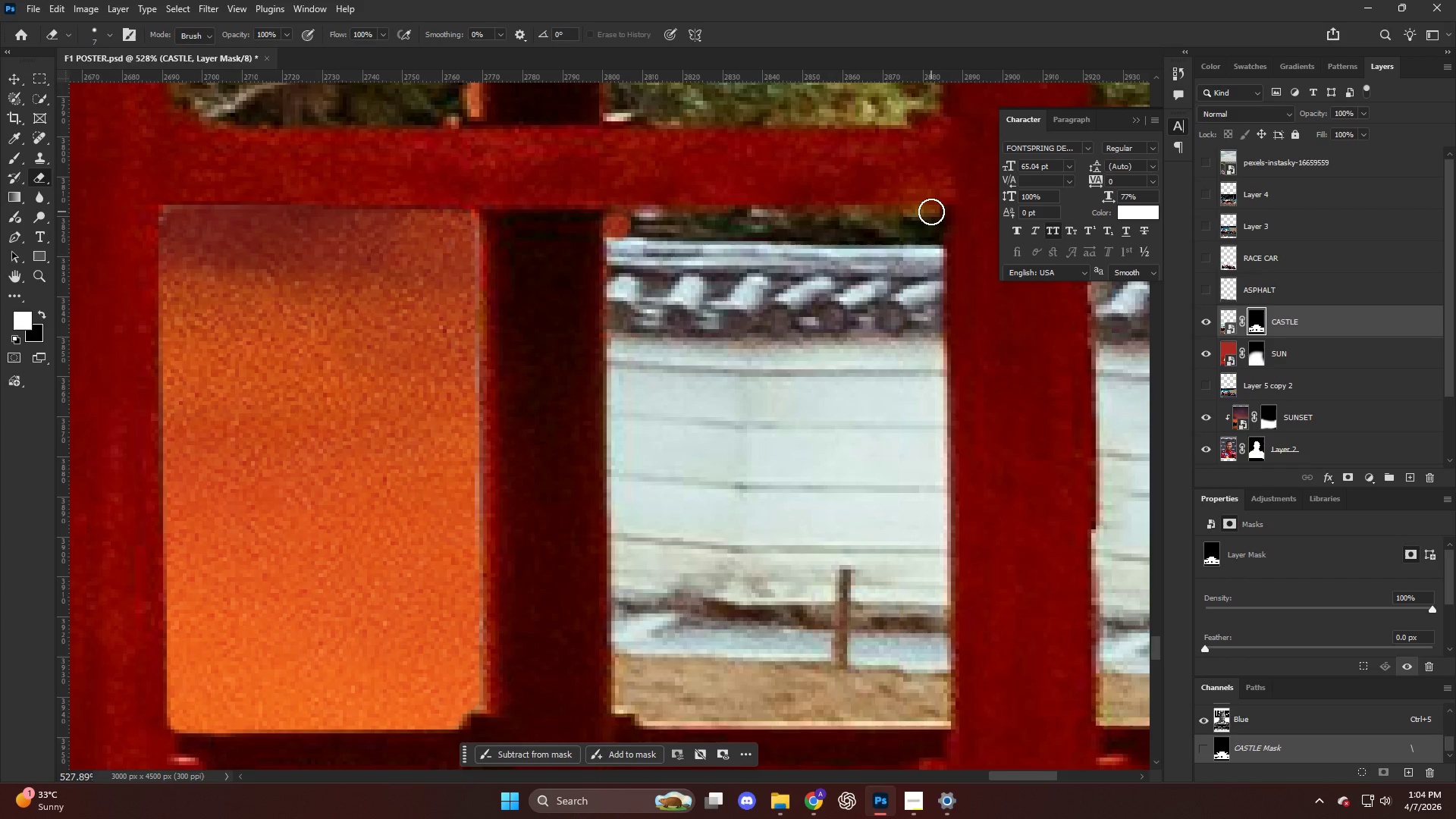 
hold_key(key=ShiftLeft, duration=0.62)
left_click([937, 223])
 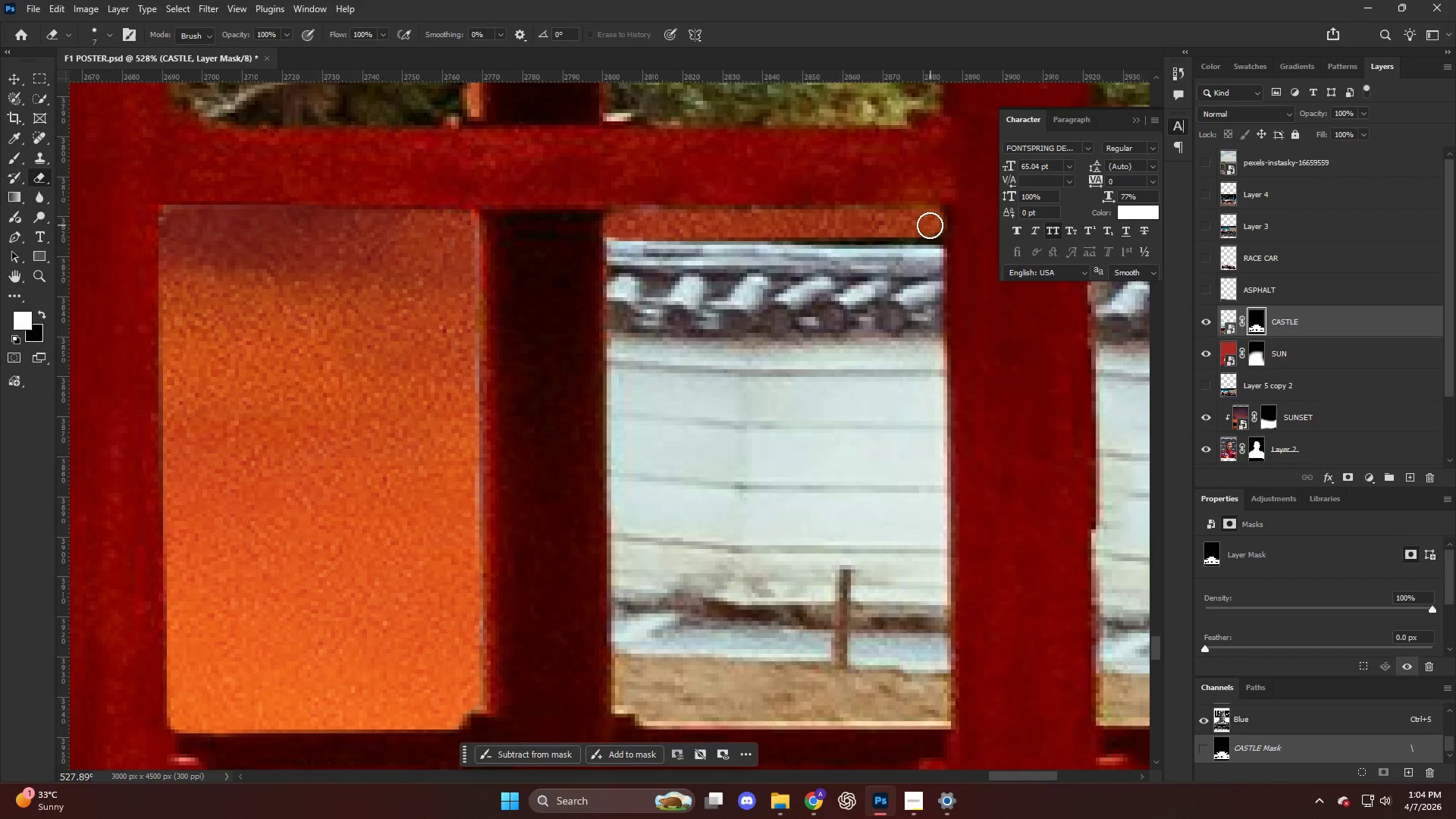 
hold_key(key=ShiftLeft, duration=3.36)
 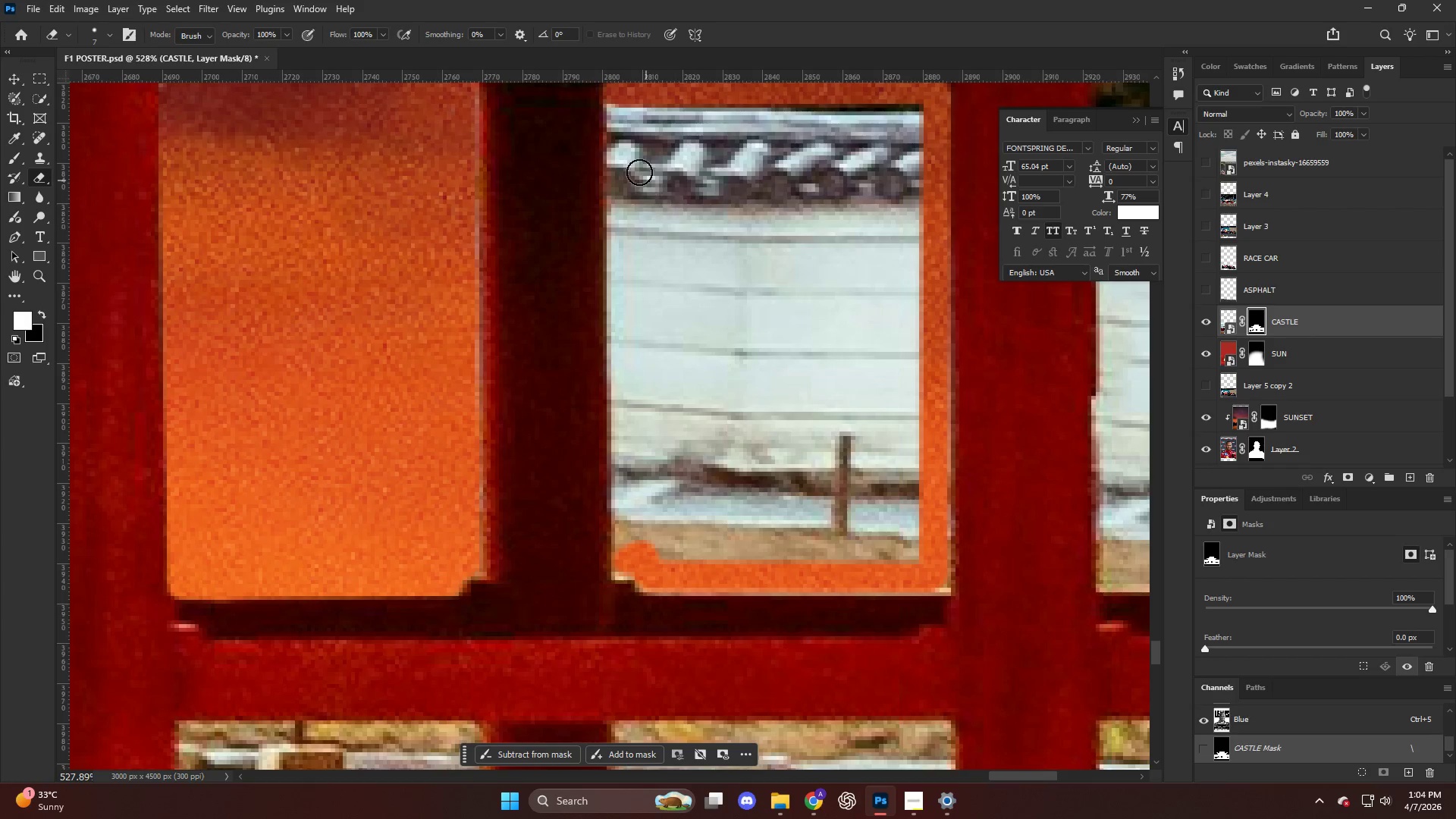 
scroll: coordinate [904, 439], scroll_direction: down, amount: 11.0
 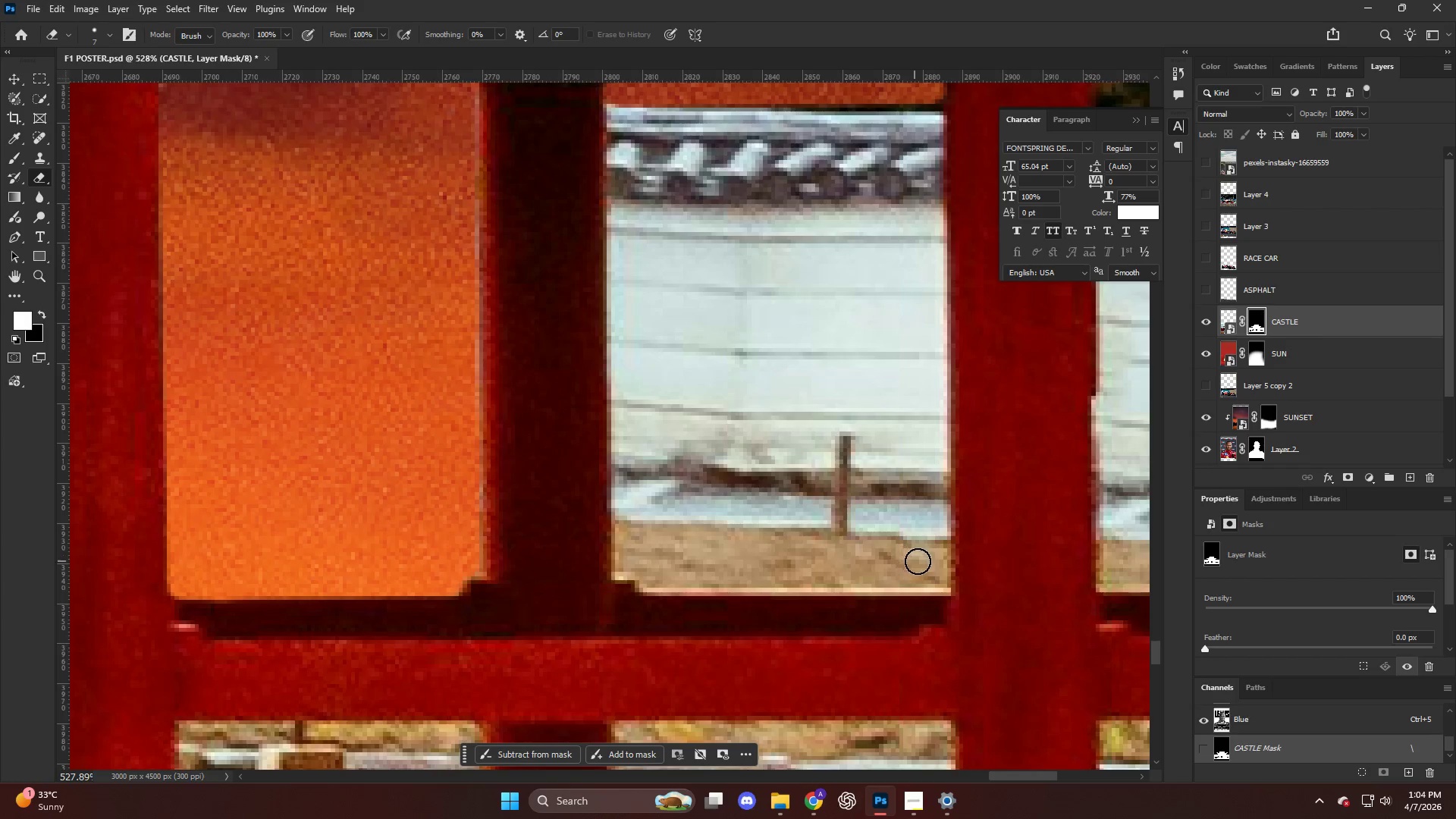 
left_click([934, 578])
 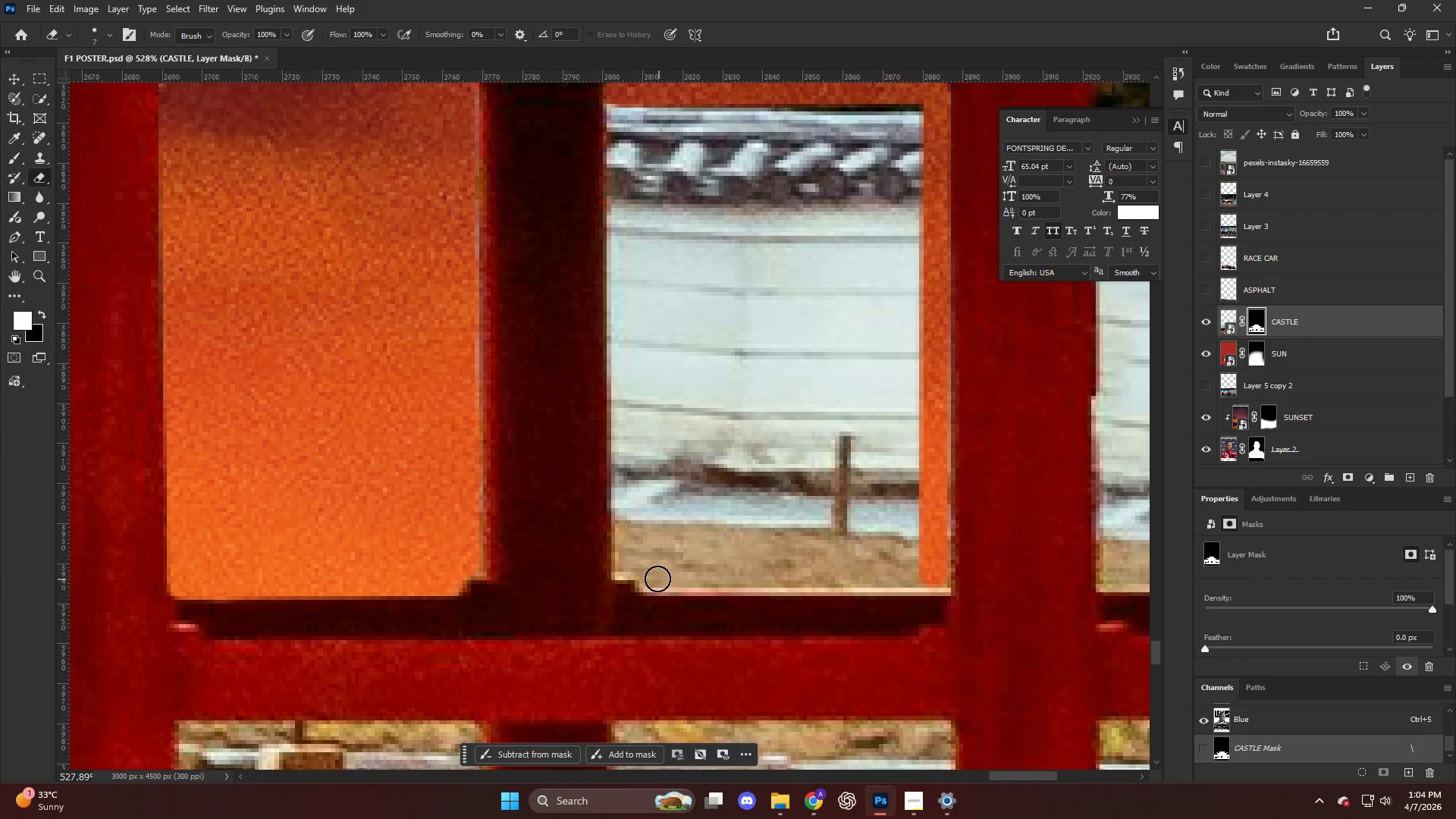 
left_click([648, 576])
 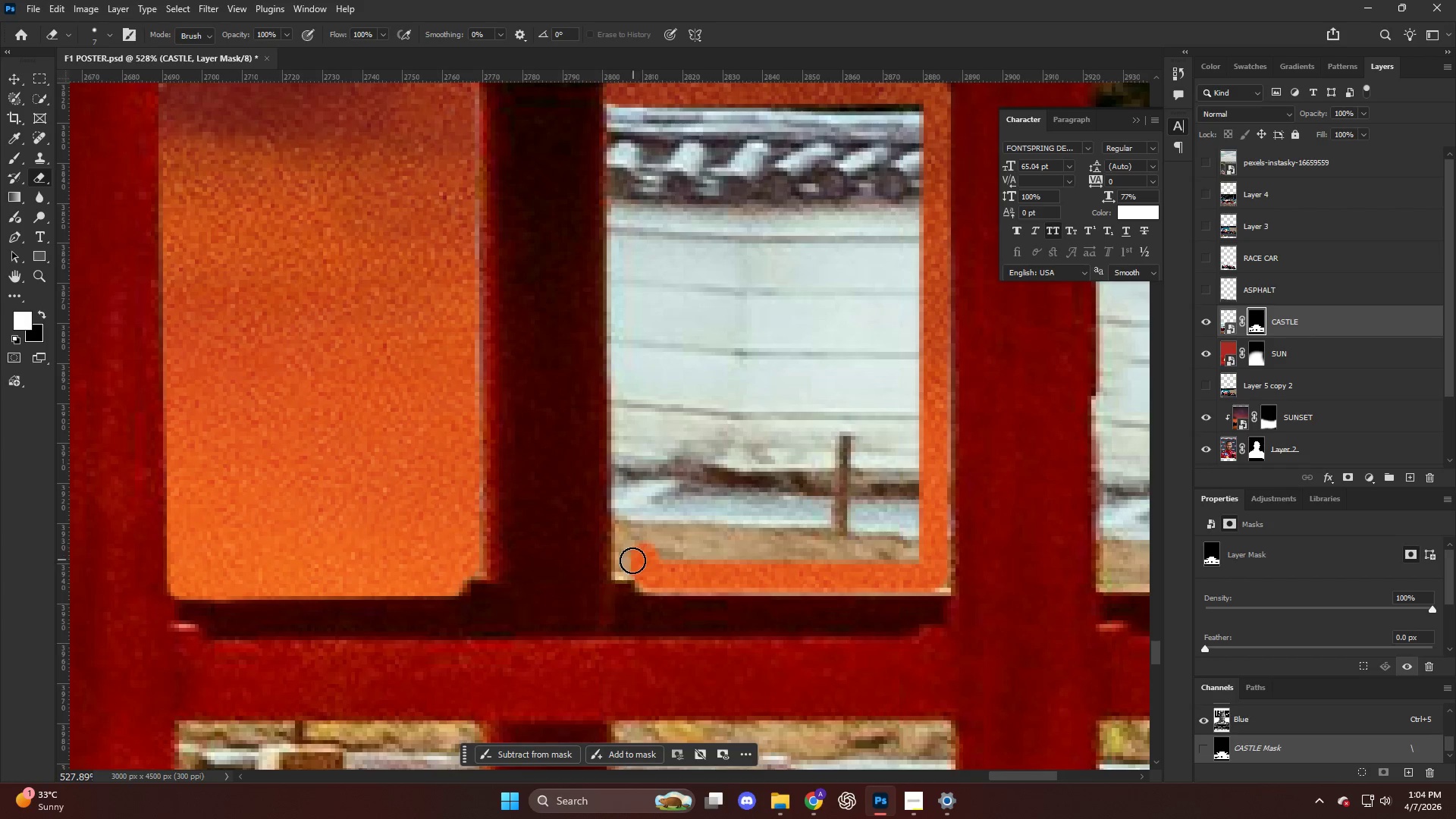 
left_click([626, 561])
 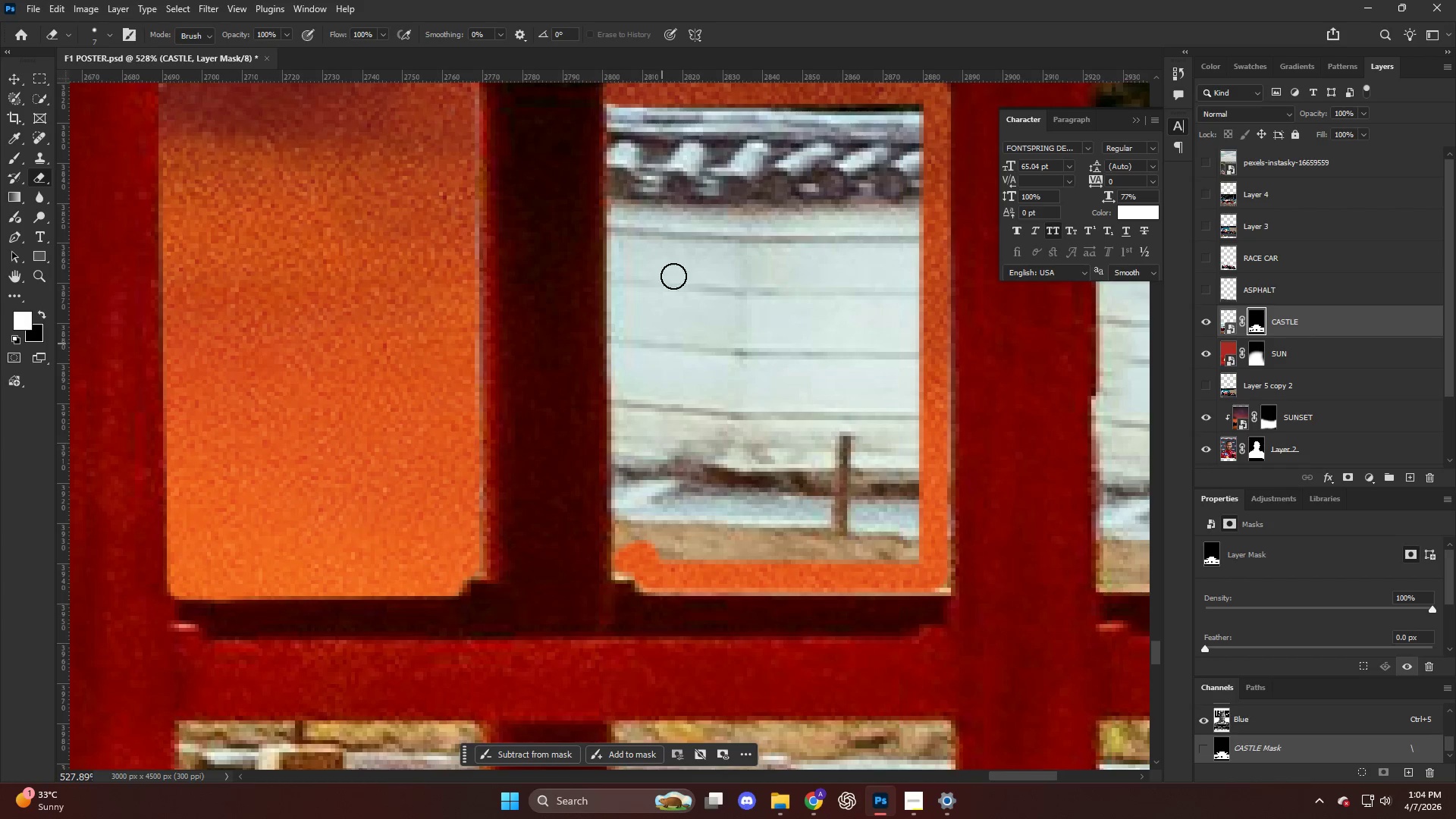 
hold_key(key=ShiftLeft, duration=1.02)
left_click([620, 111])
 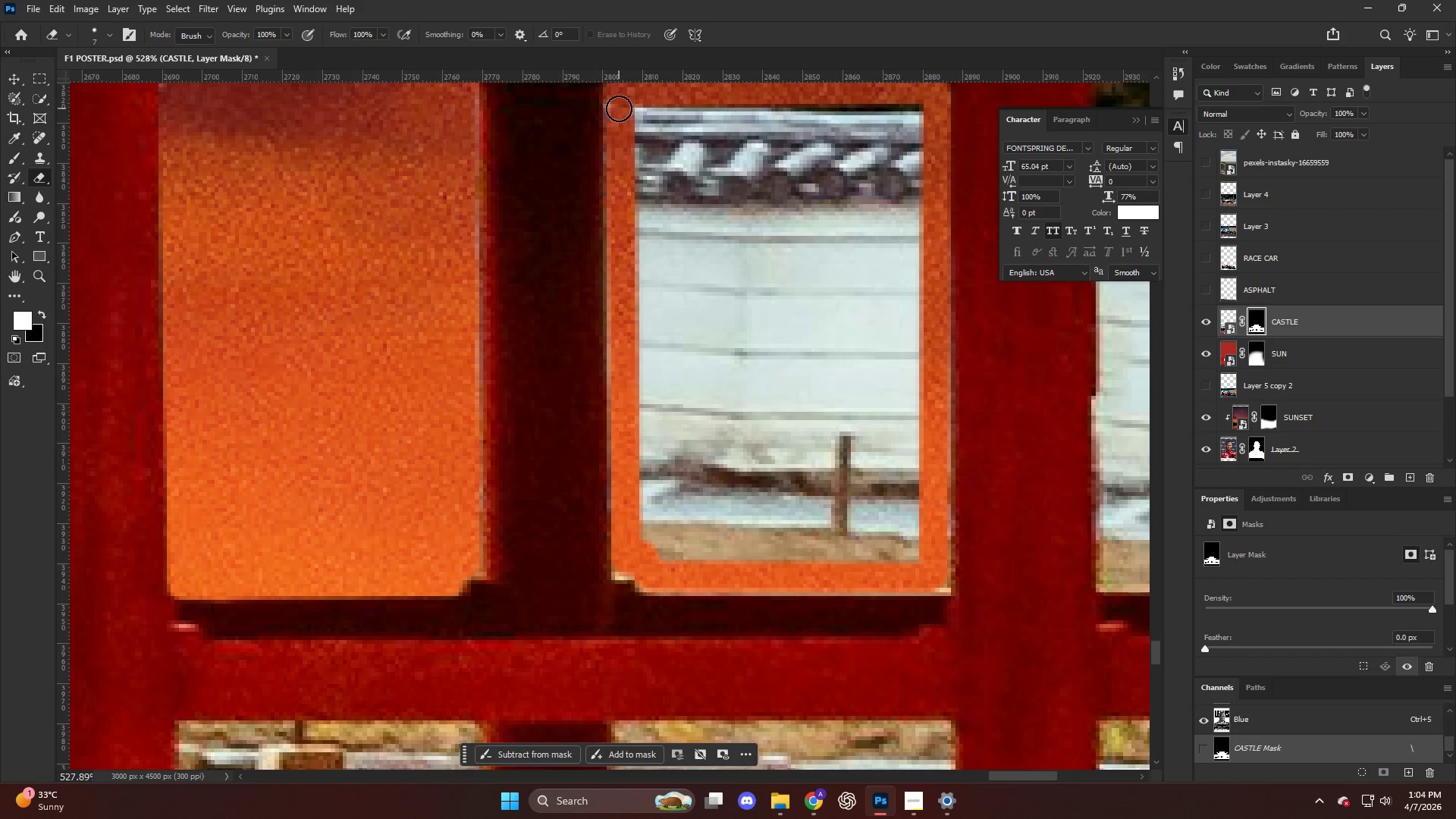 
key(Alt+AltLeft)
 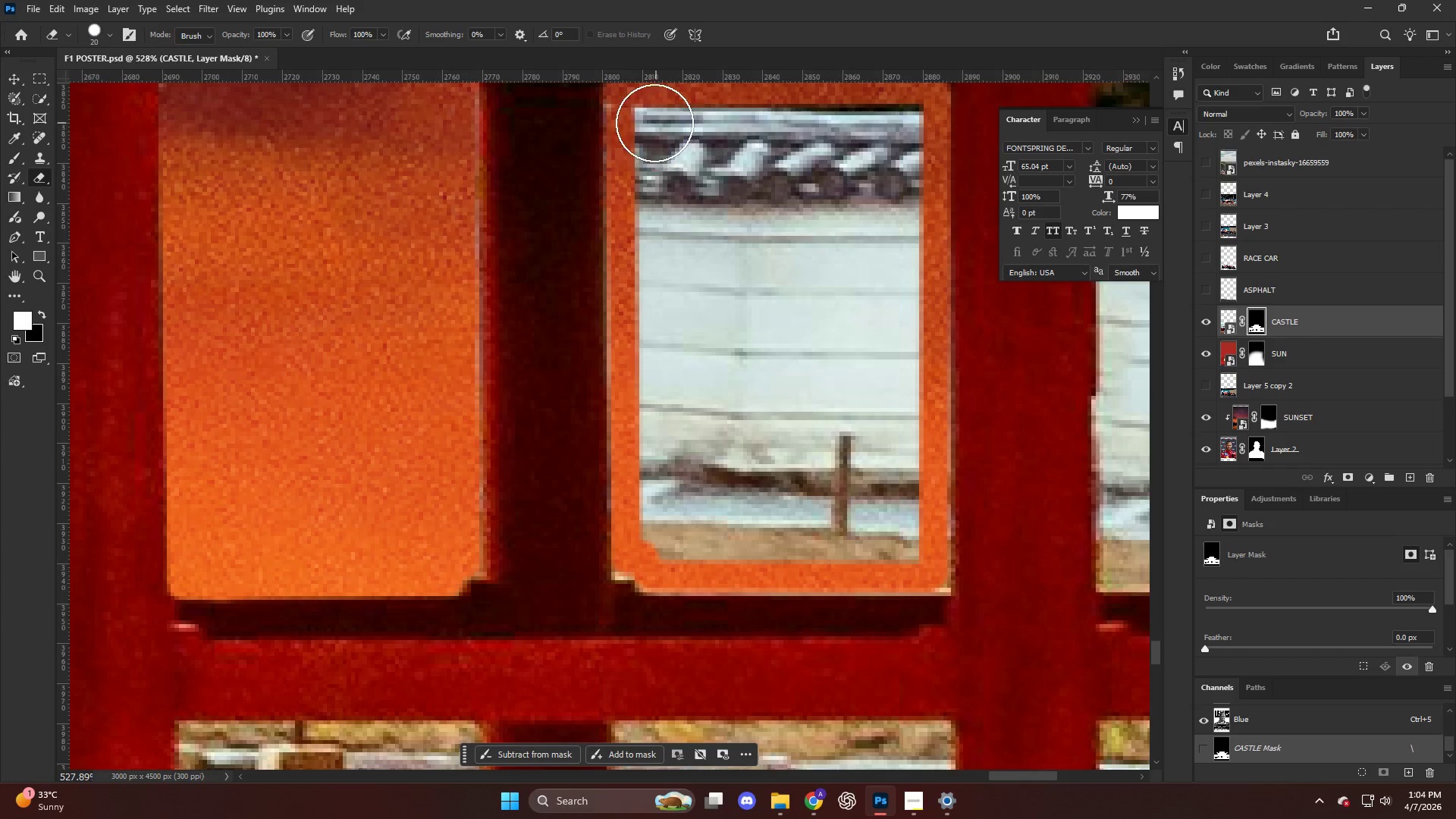 
left_click([651, 123])
 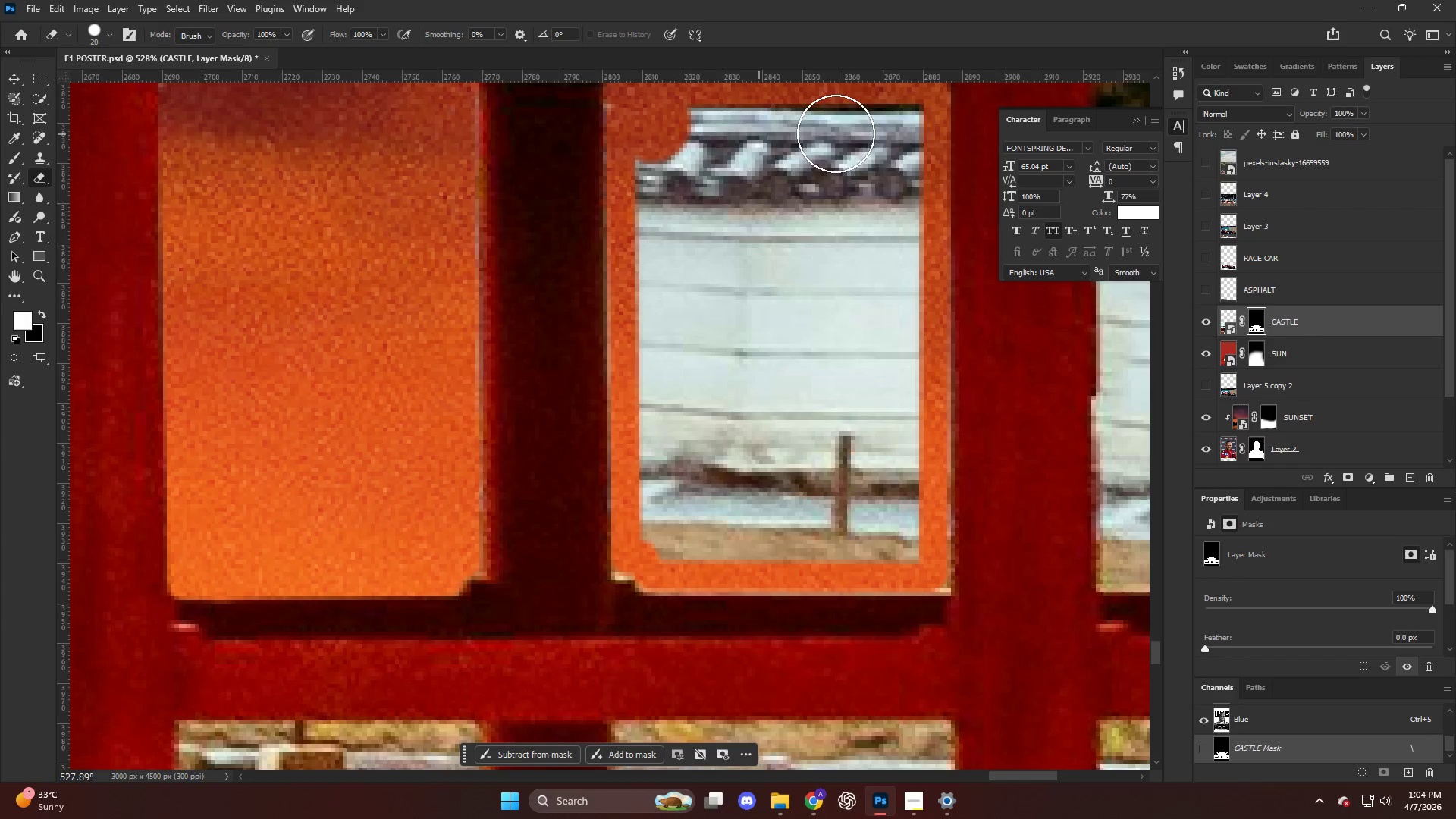 
hold_key(key=ShiftLeft, duration=2.08)
left_click([659, 517])
 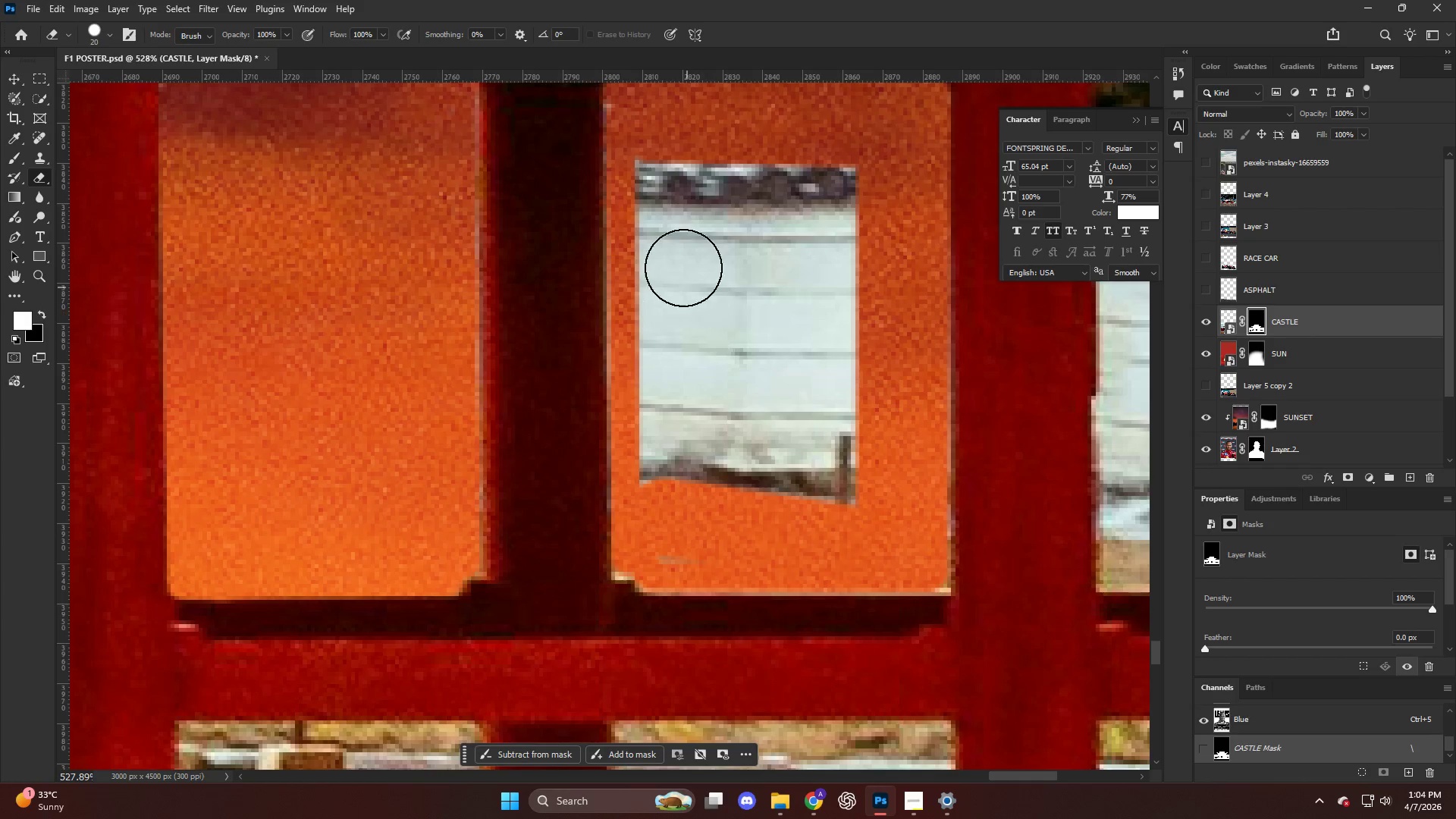 
key(Alt+AltLeft)
 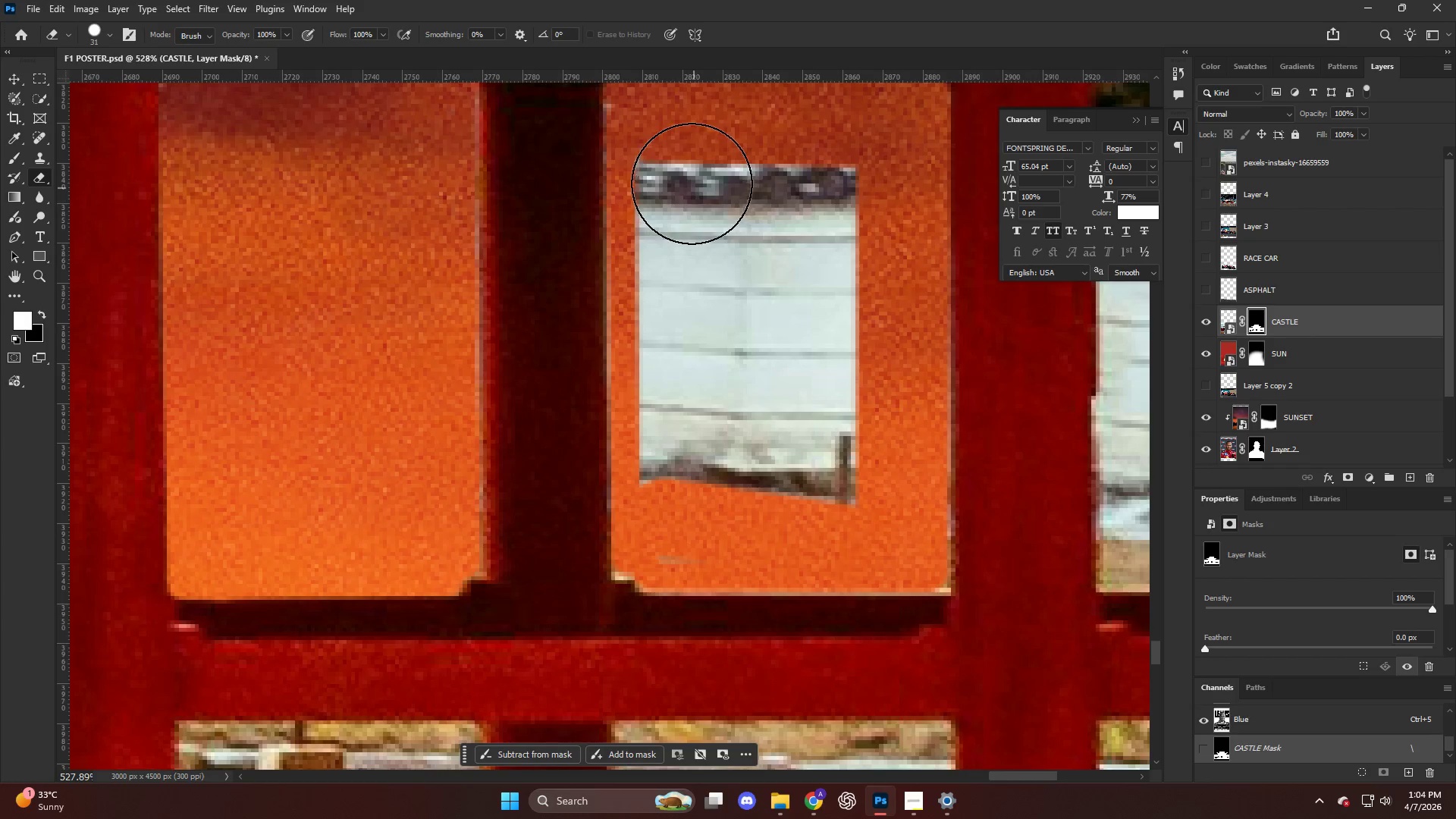 
left_click_drag(start_coordinate=[686, 179], to_coordinate=[685, 174])
 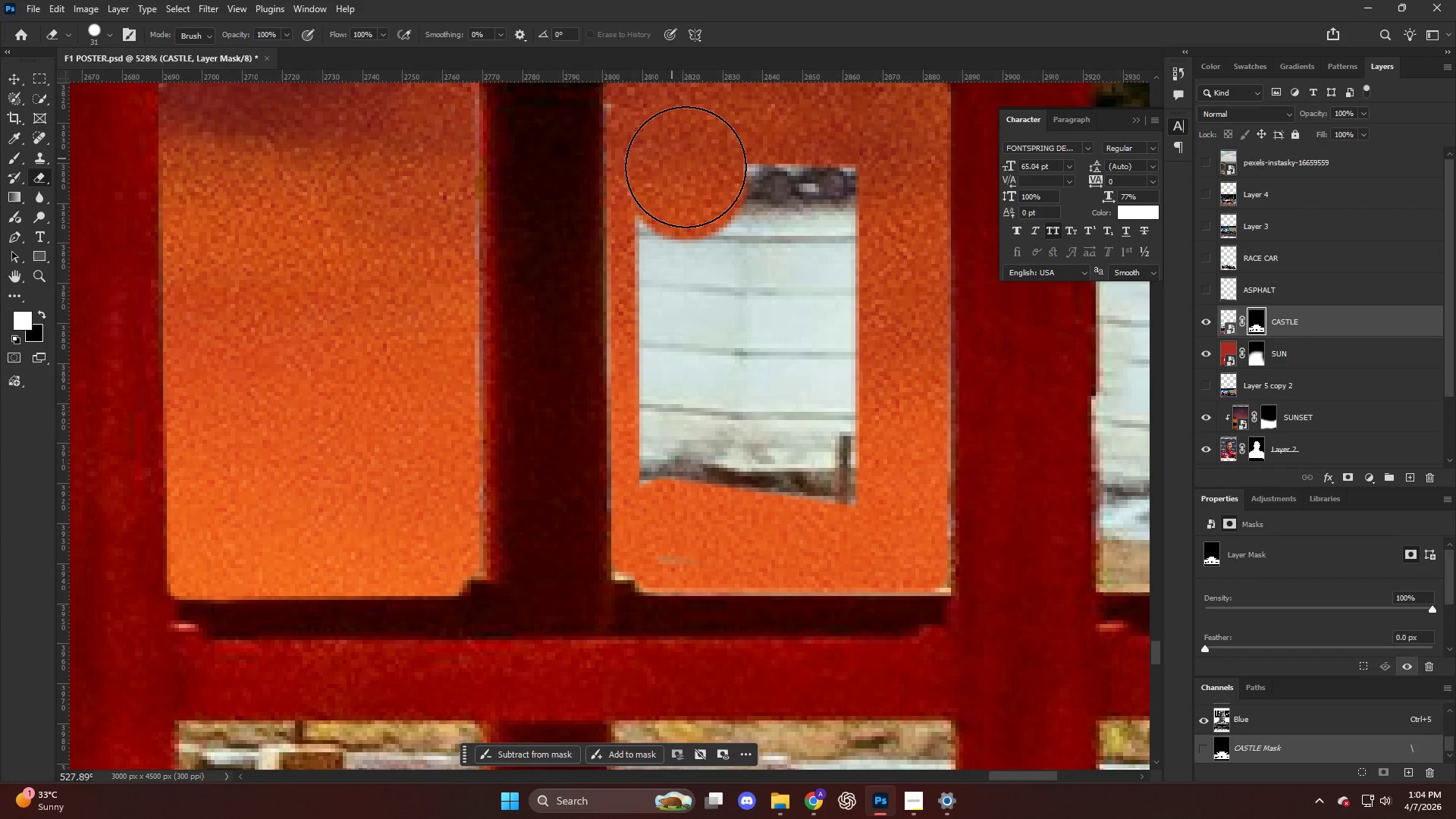 
hold_key(key=AltLeft, duration=0.45)
 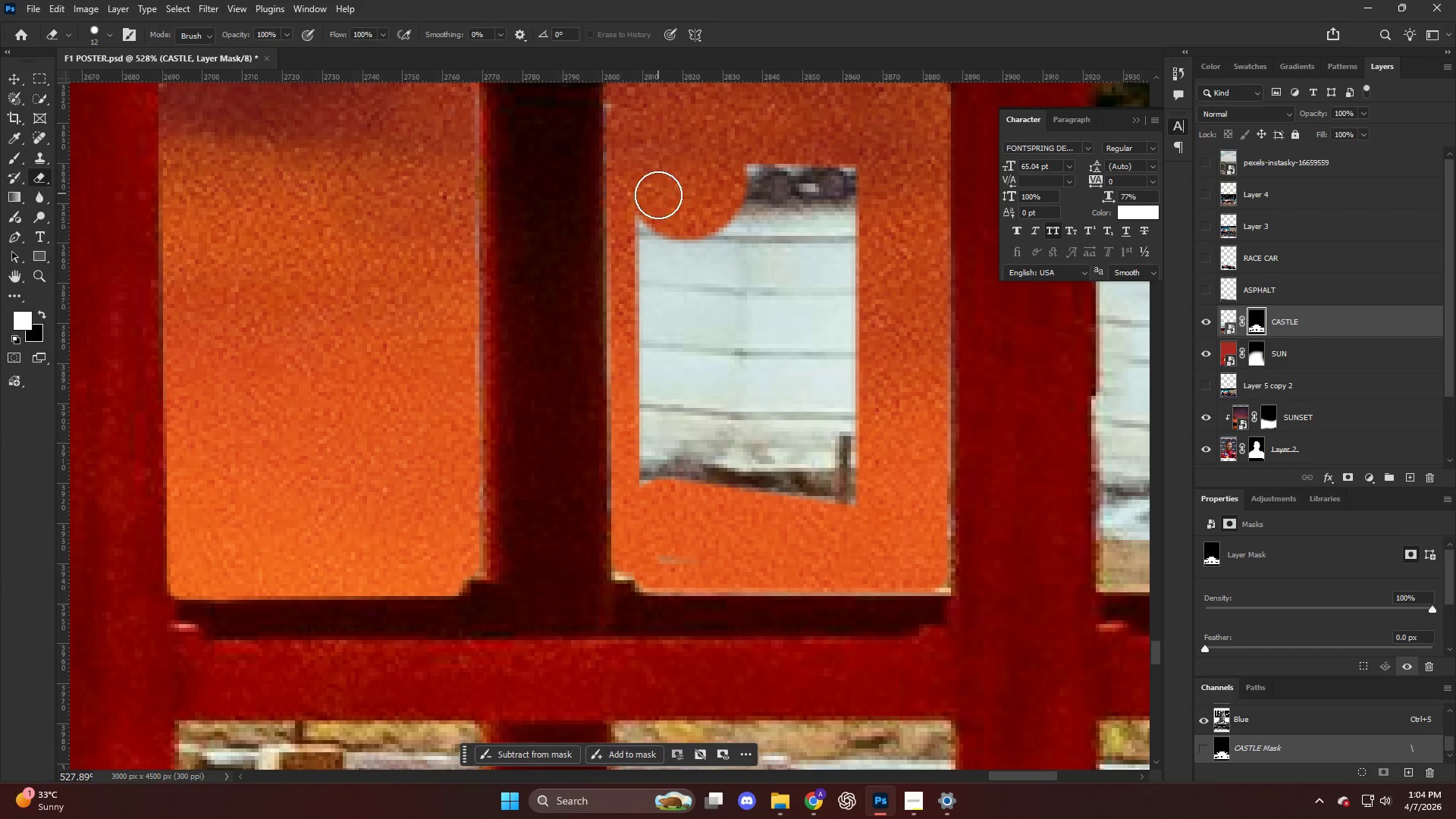 
hold_key(key=AltLeft, duration=0.38)
 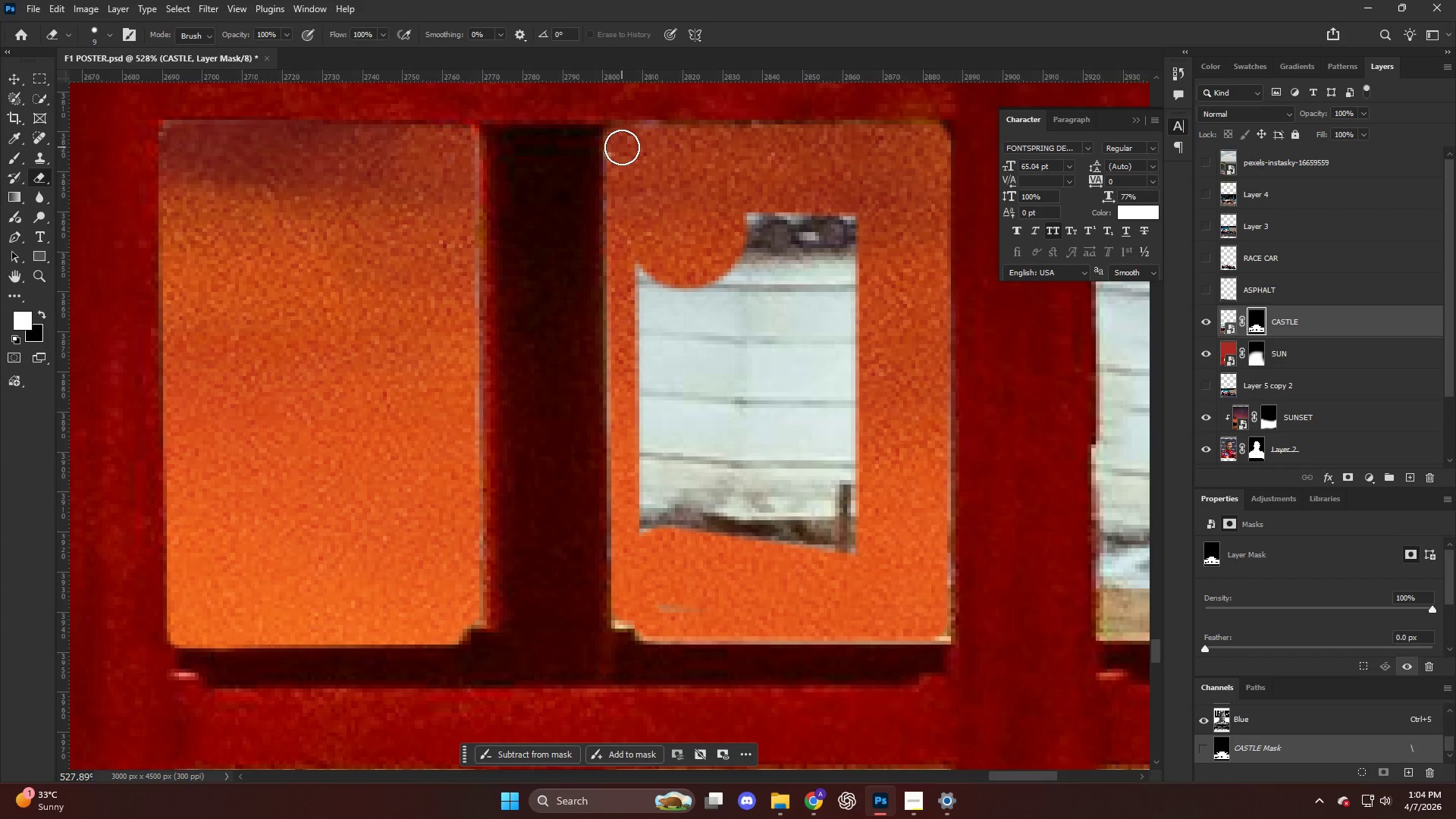 
scroll: coordinate [645, 170], scroll_direction: up, amount: 4.0
 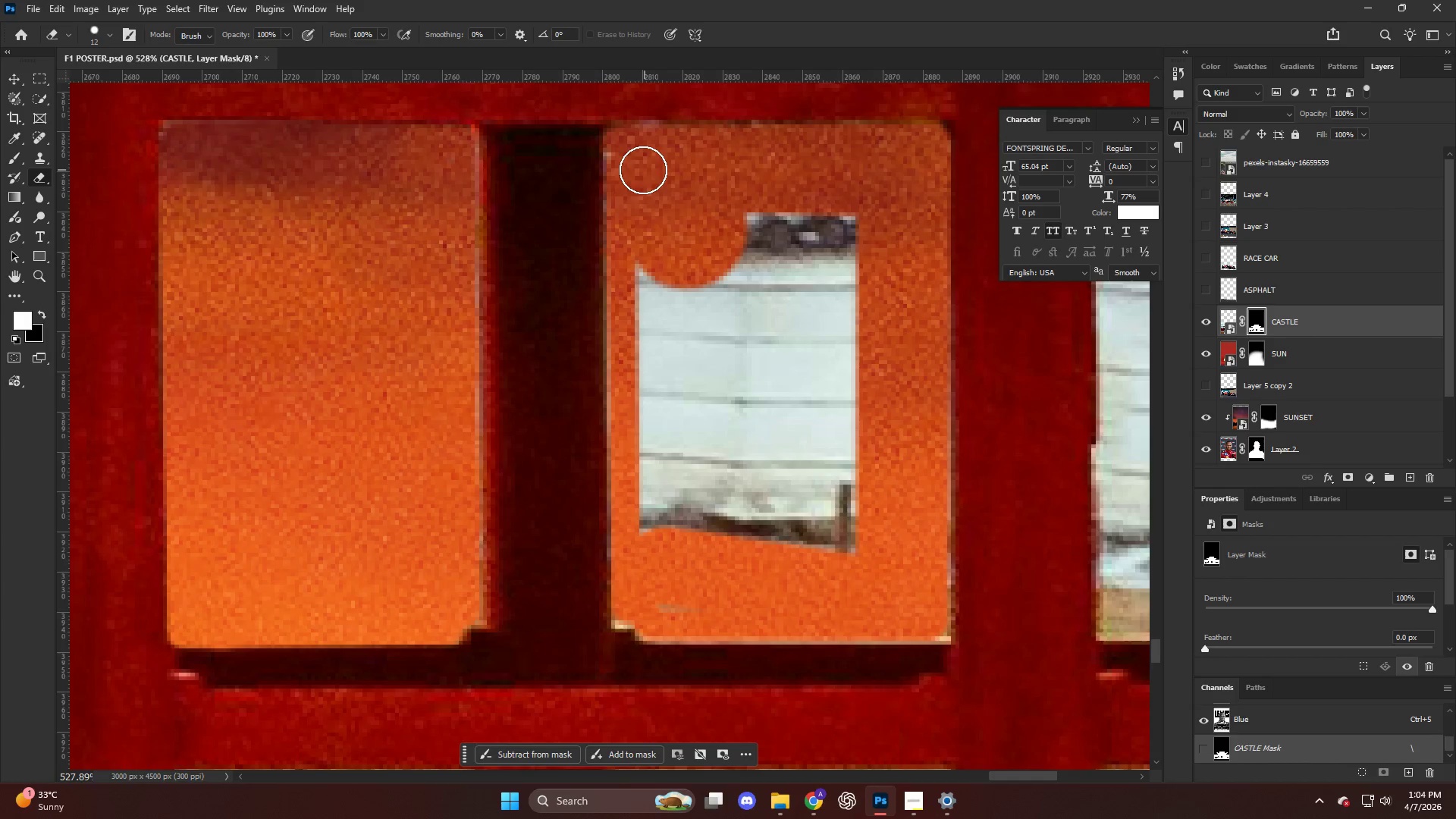 
left_click([621, 147])
 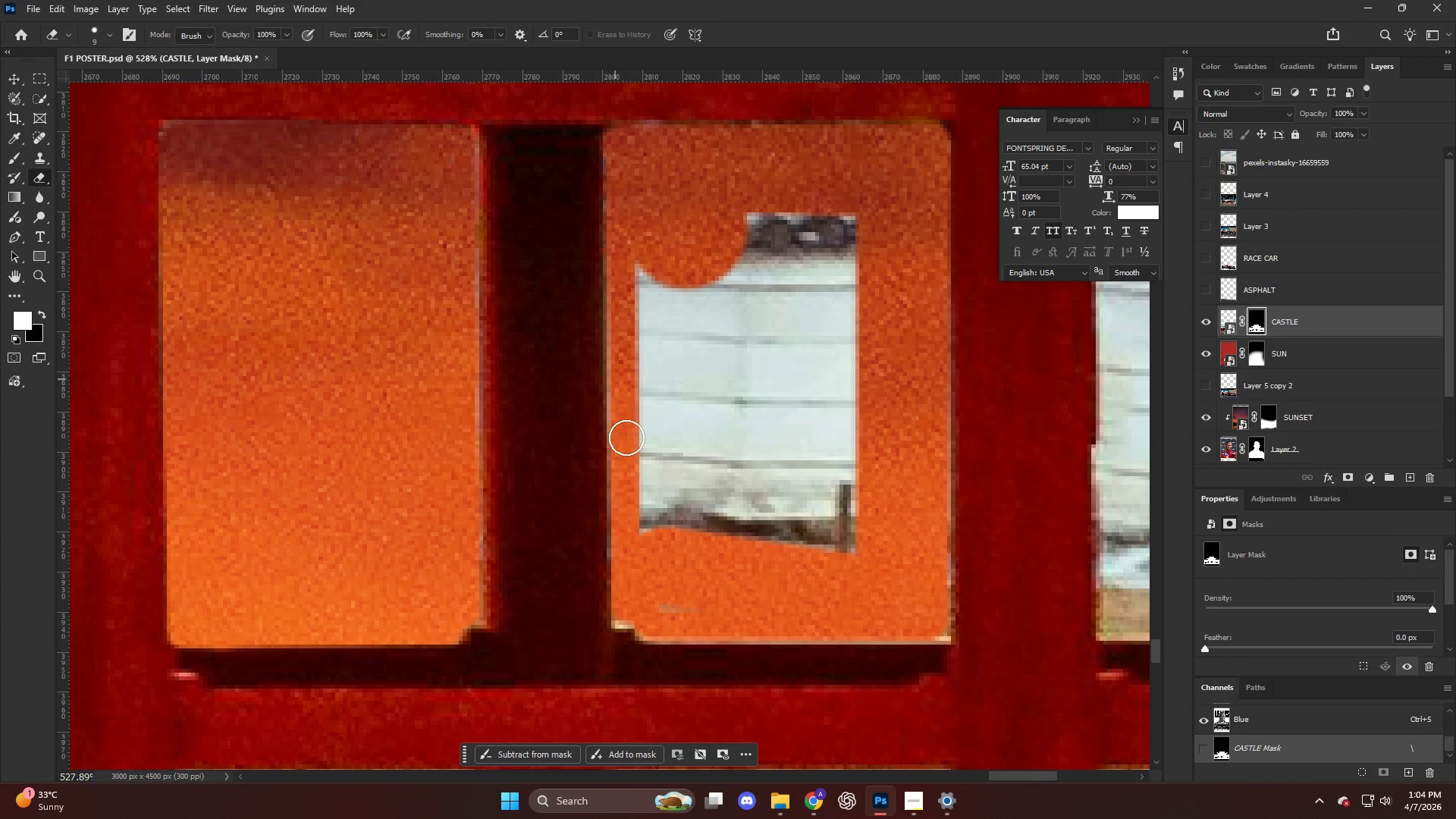 
hold_key(key=ShiftLeft, duration=0.88)
 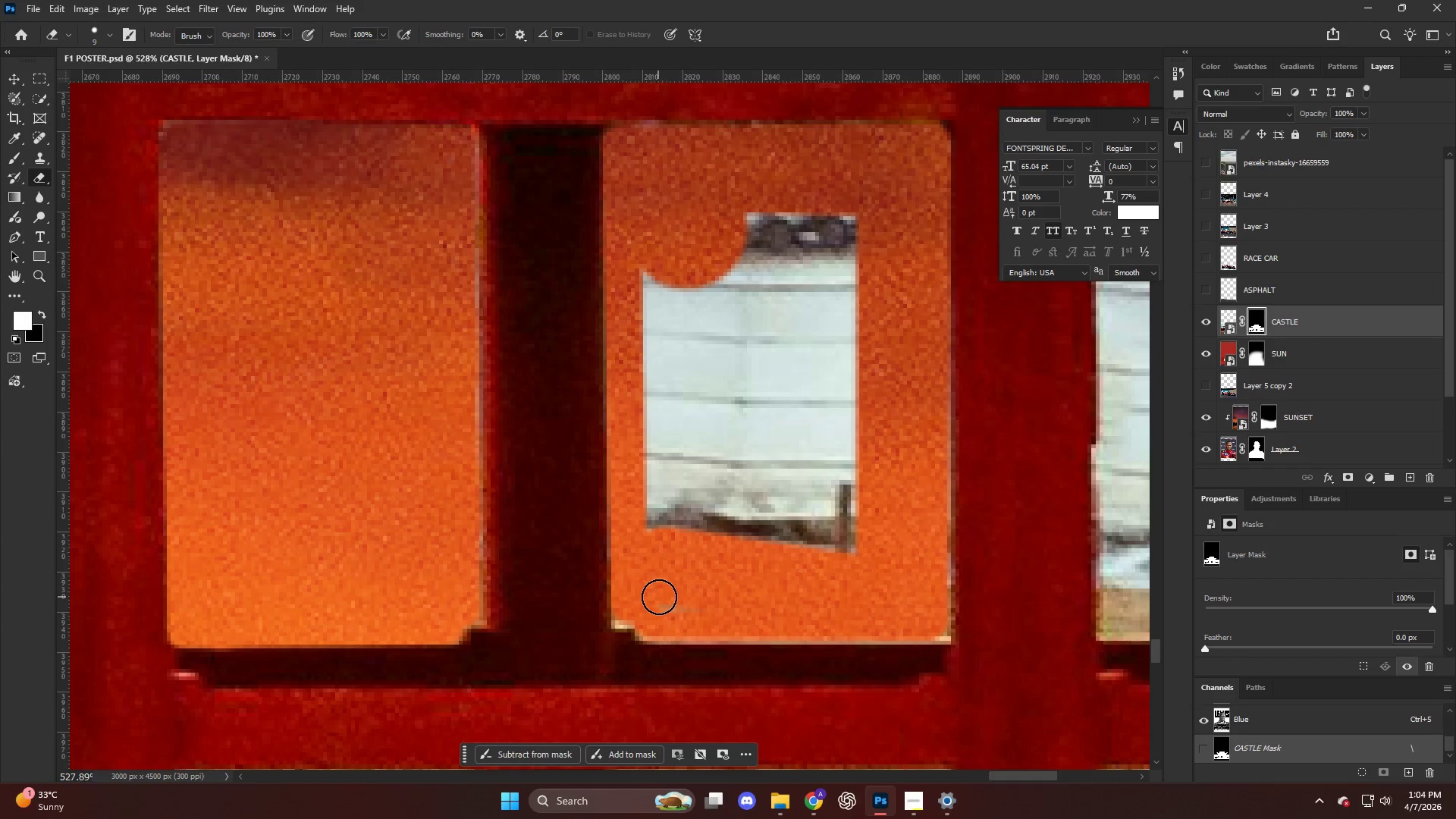 
key(Alt+AltLeft)
 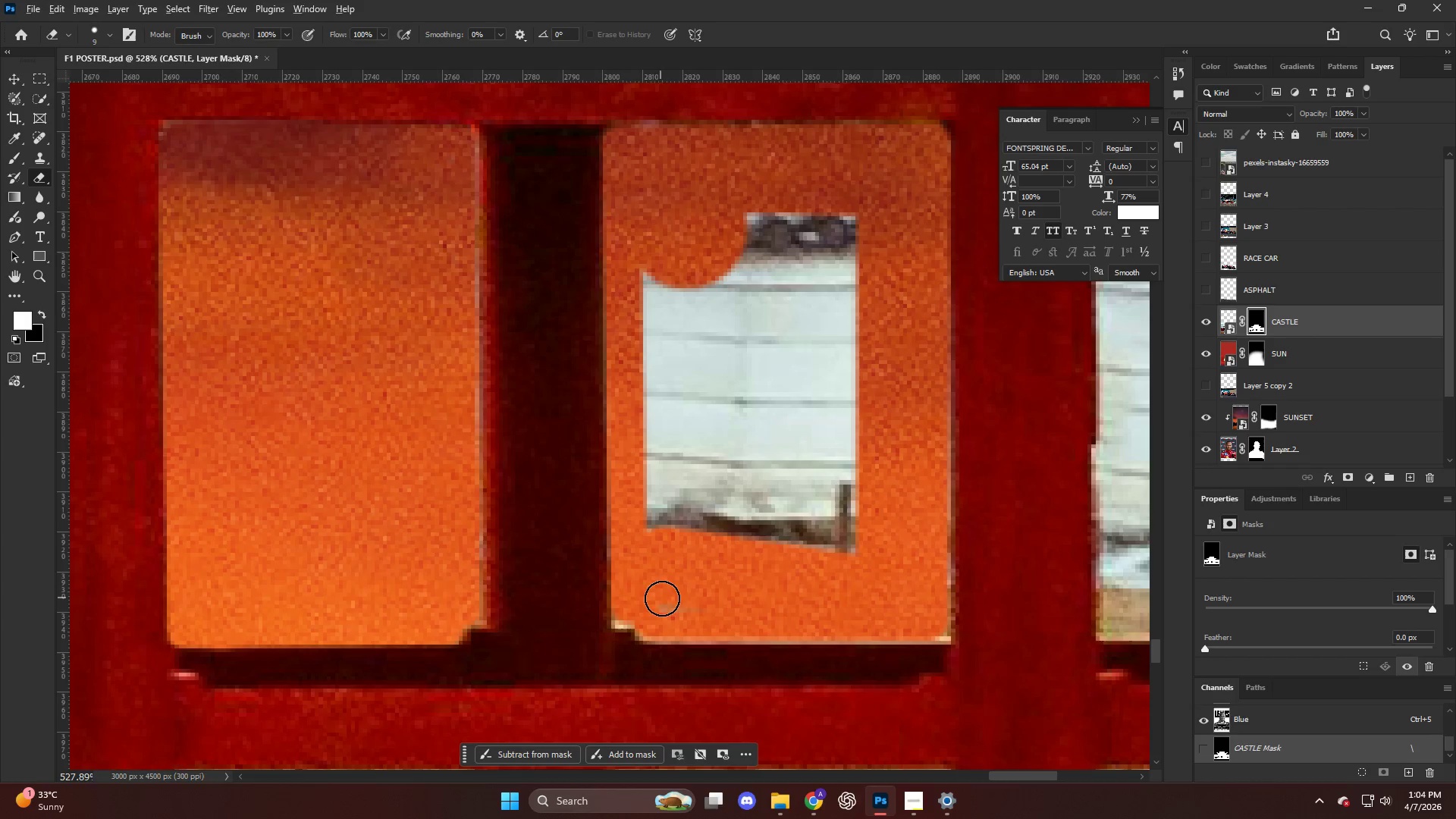 
left_click_drag(start_coordinate=[663, 598], to_coordinate=[726, 619])
 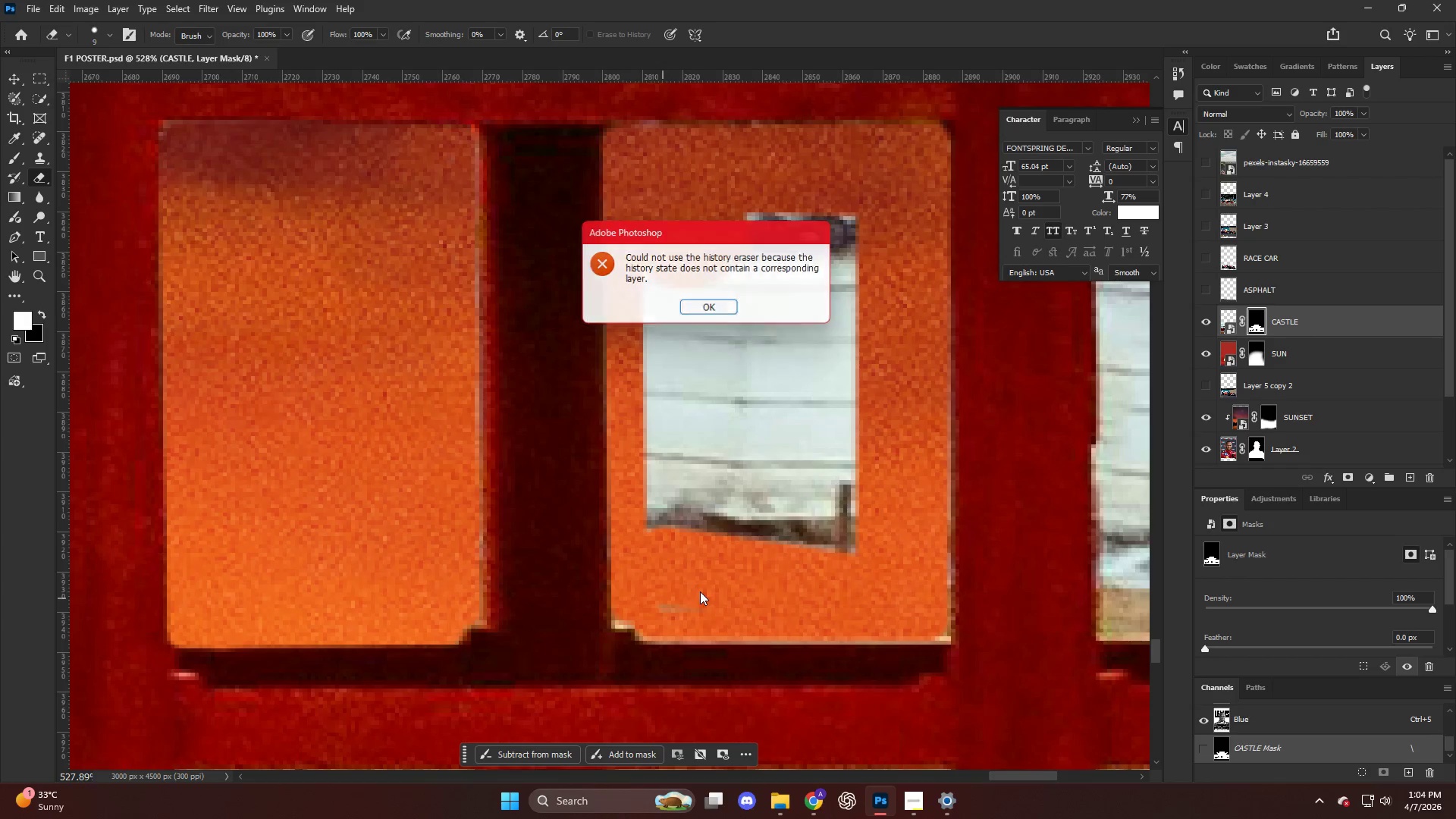 
key(Escape)
 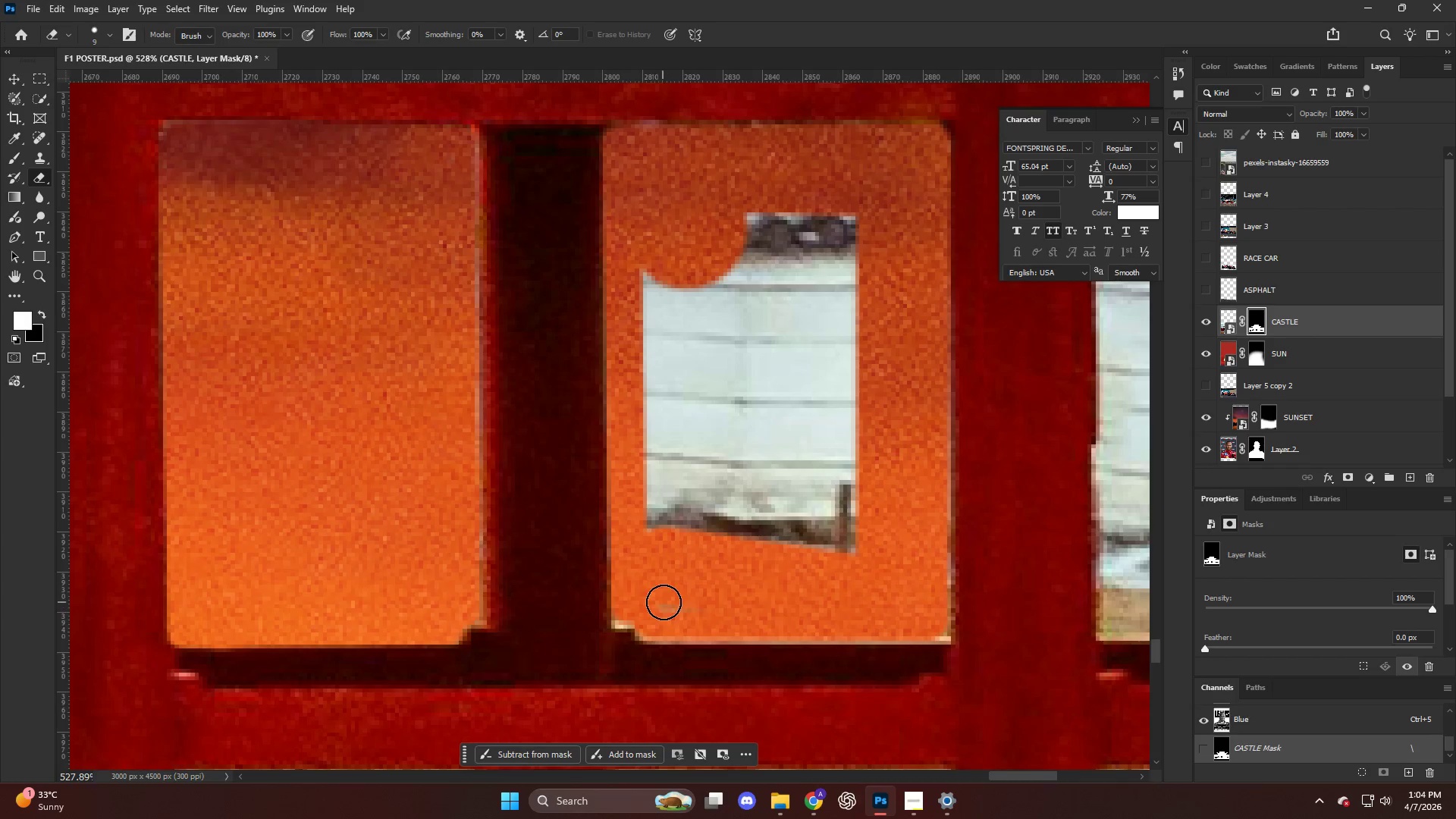 
left_click_drag(start_coordinate=[665, 602], to_coordinate=[781, 607])
 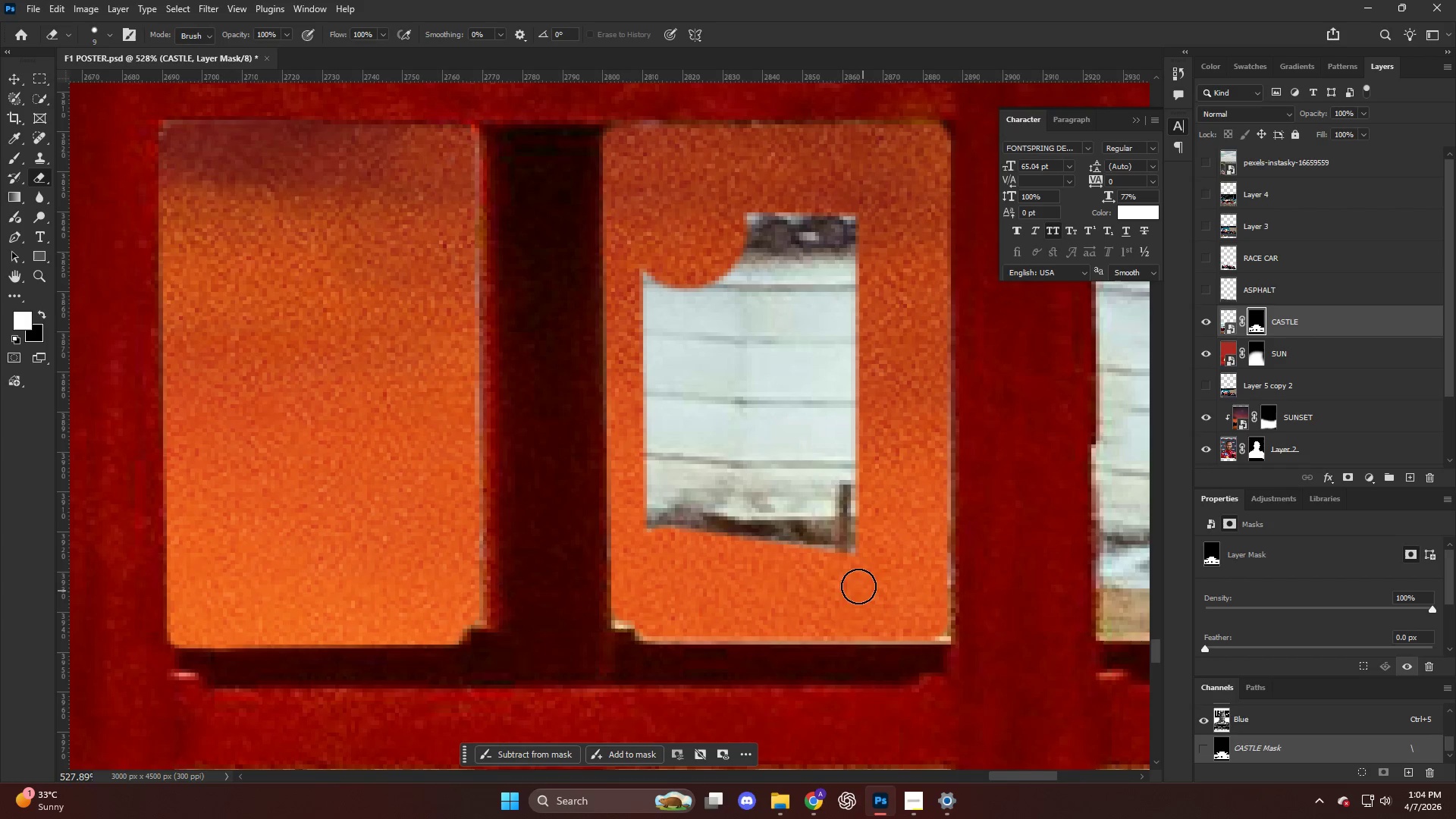 
hold_key(key=AltLeft, duration=0.31)
 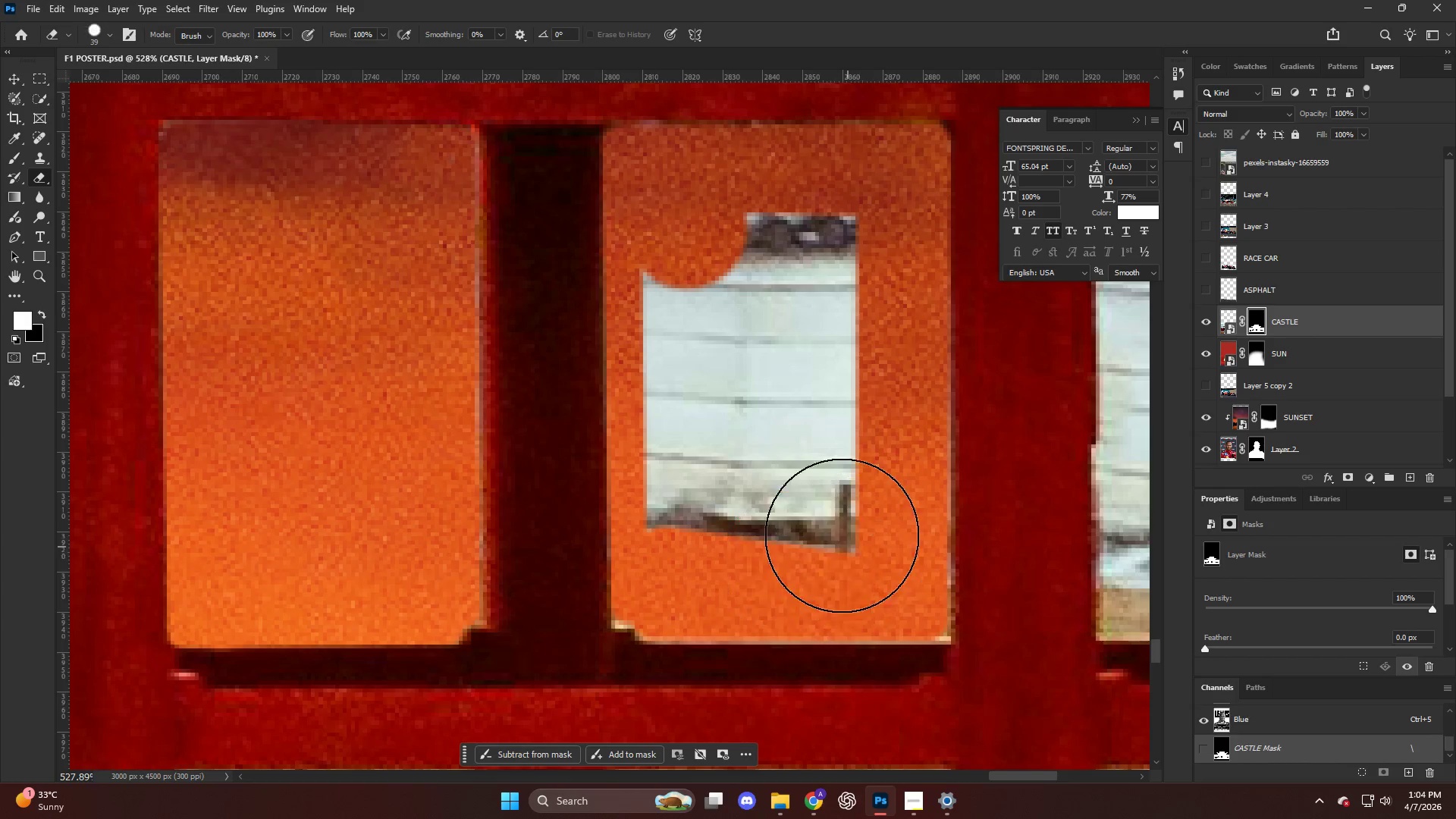 
left_click_drag(start_coordinate=[839, 522], to_coordinate=[751, 507])
 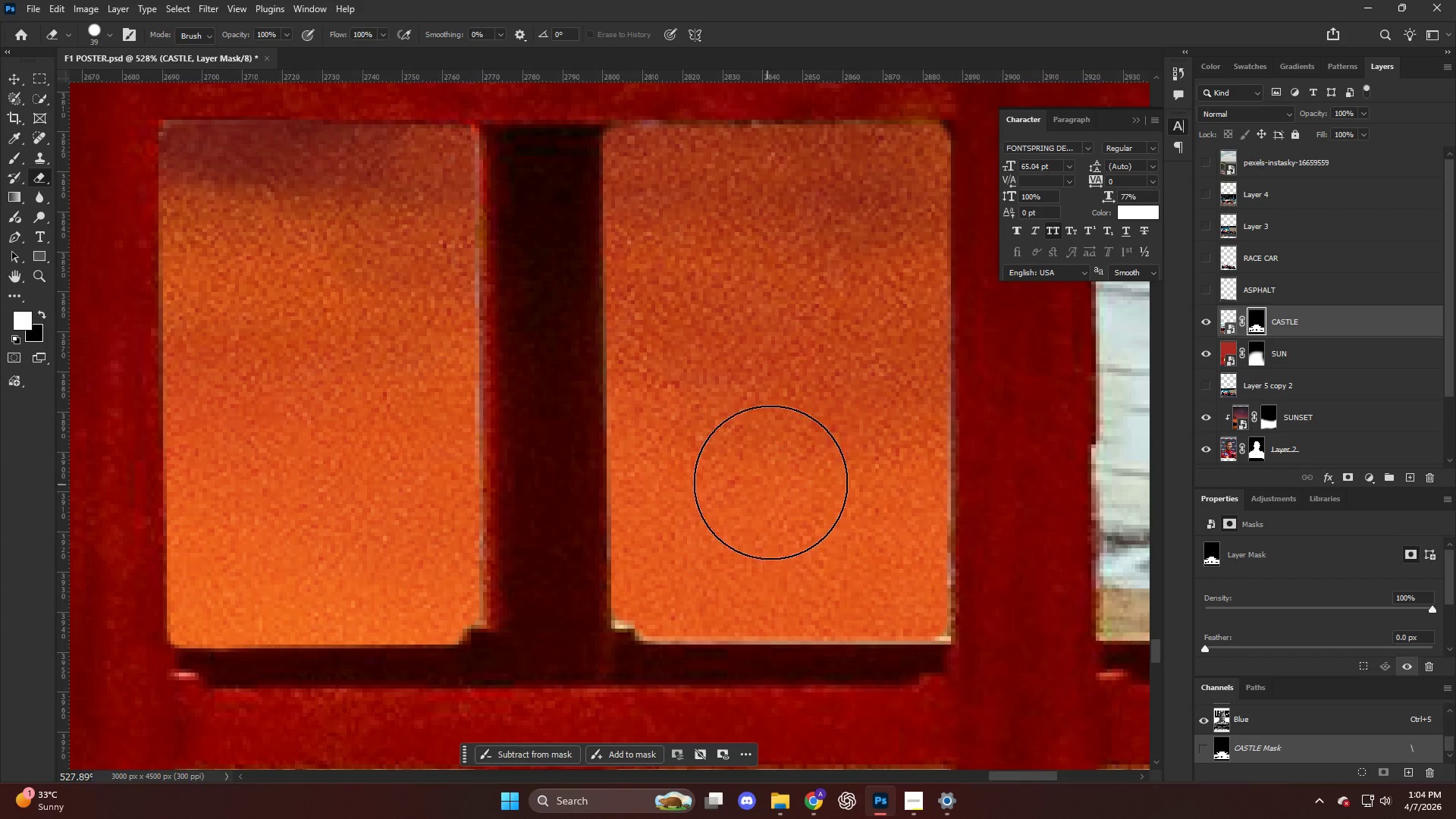 
hold_key(key=AltLeft, duration=0.88)
scroll: coordinate [780, 479], scroll_direction: down, amount: 19.0
 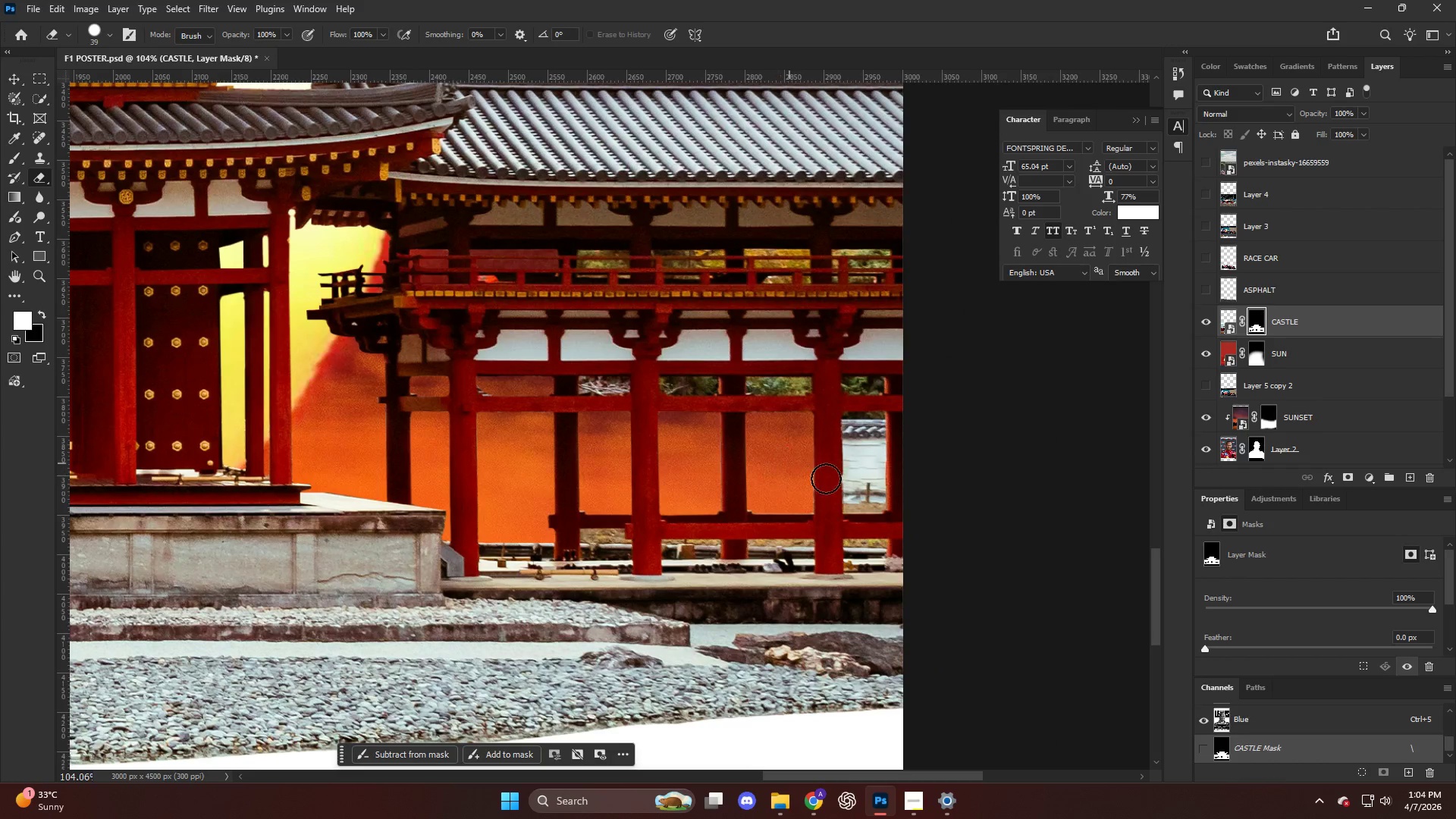 
hold_key(key=AltLeft, duration=1.42)
scroll: coordinate [821, 549], scroll_direction: up, amount: 20.0
 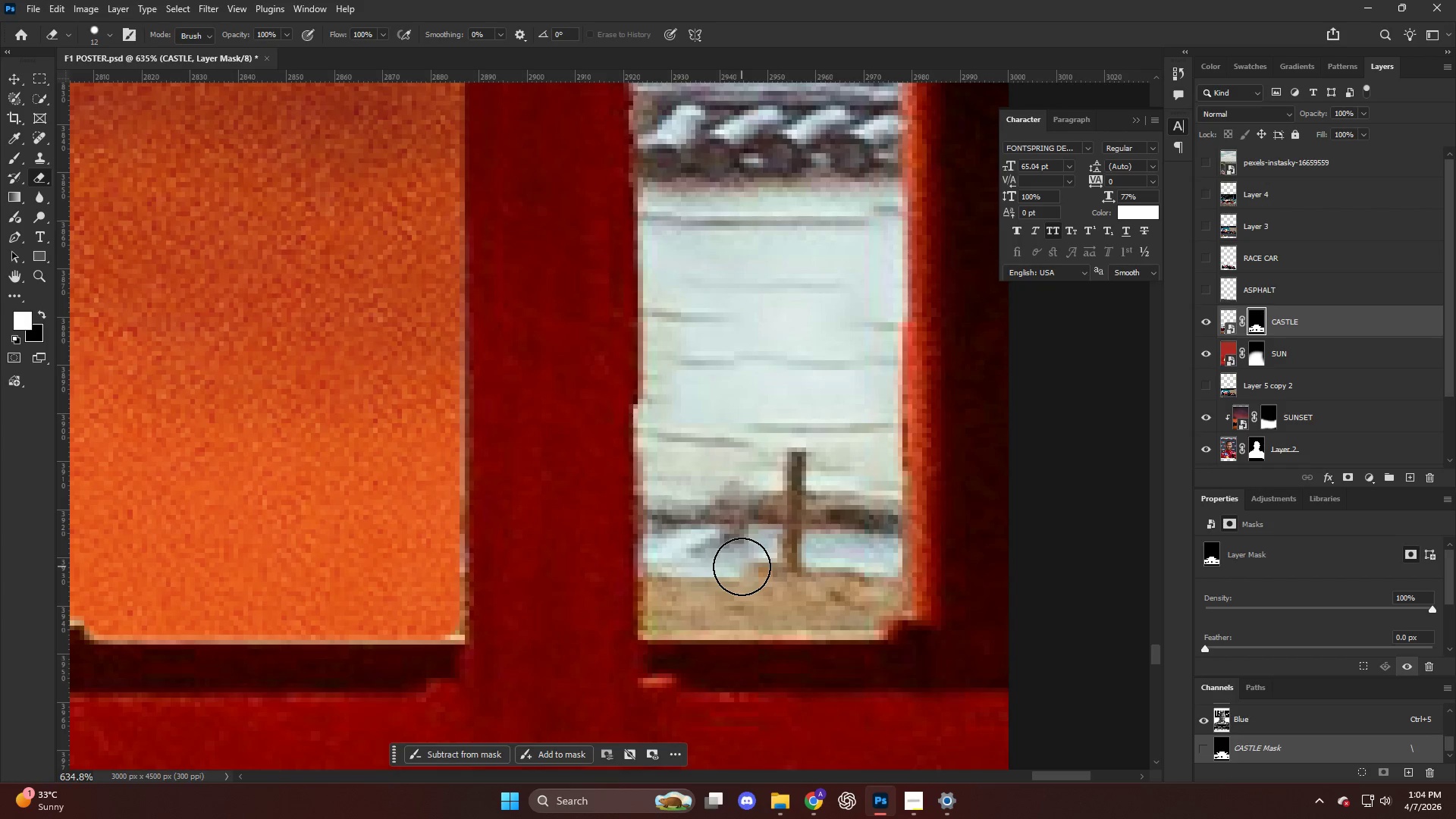 
key(P)
 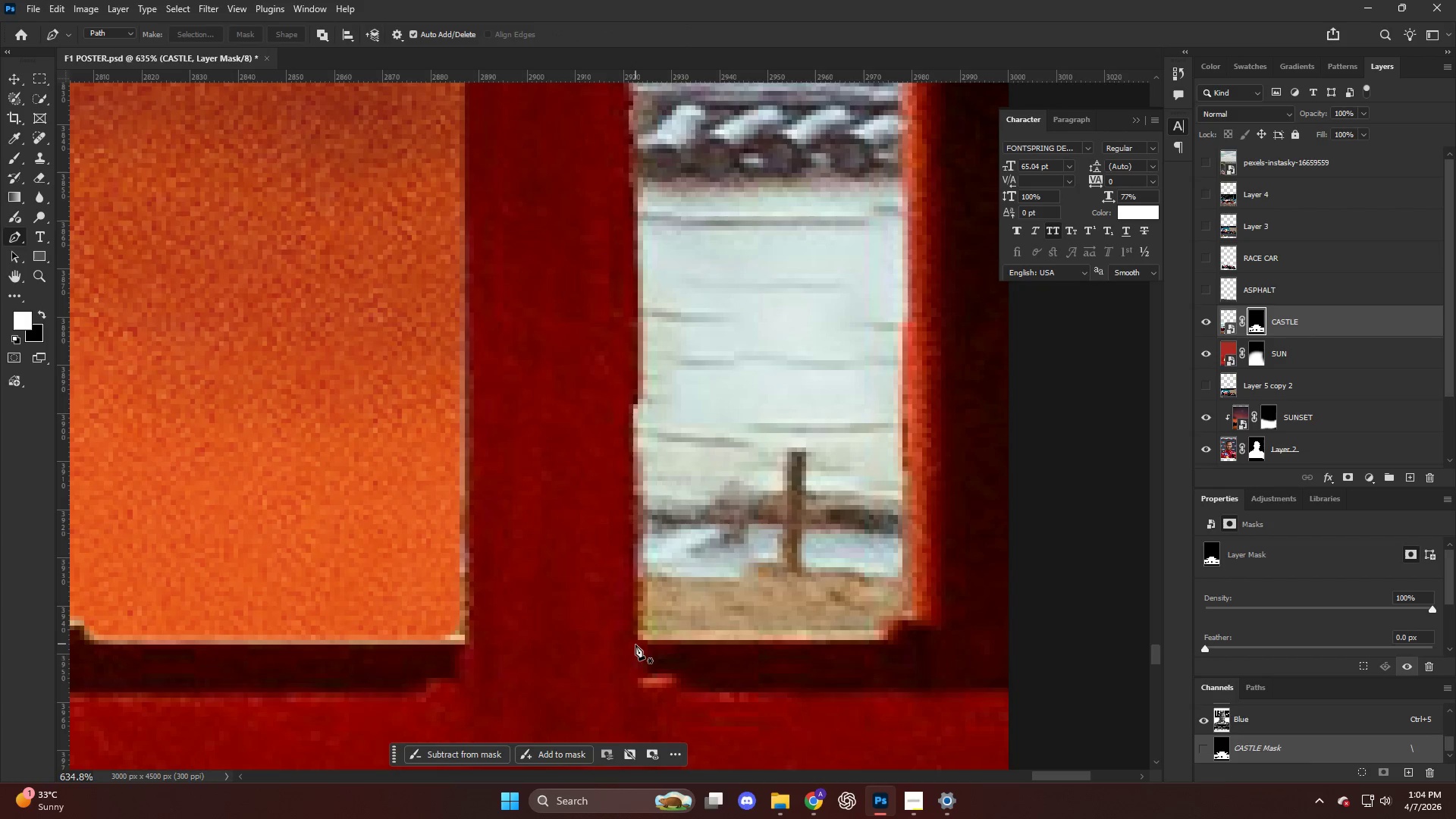 
left_click([638, 645])
 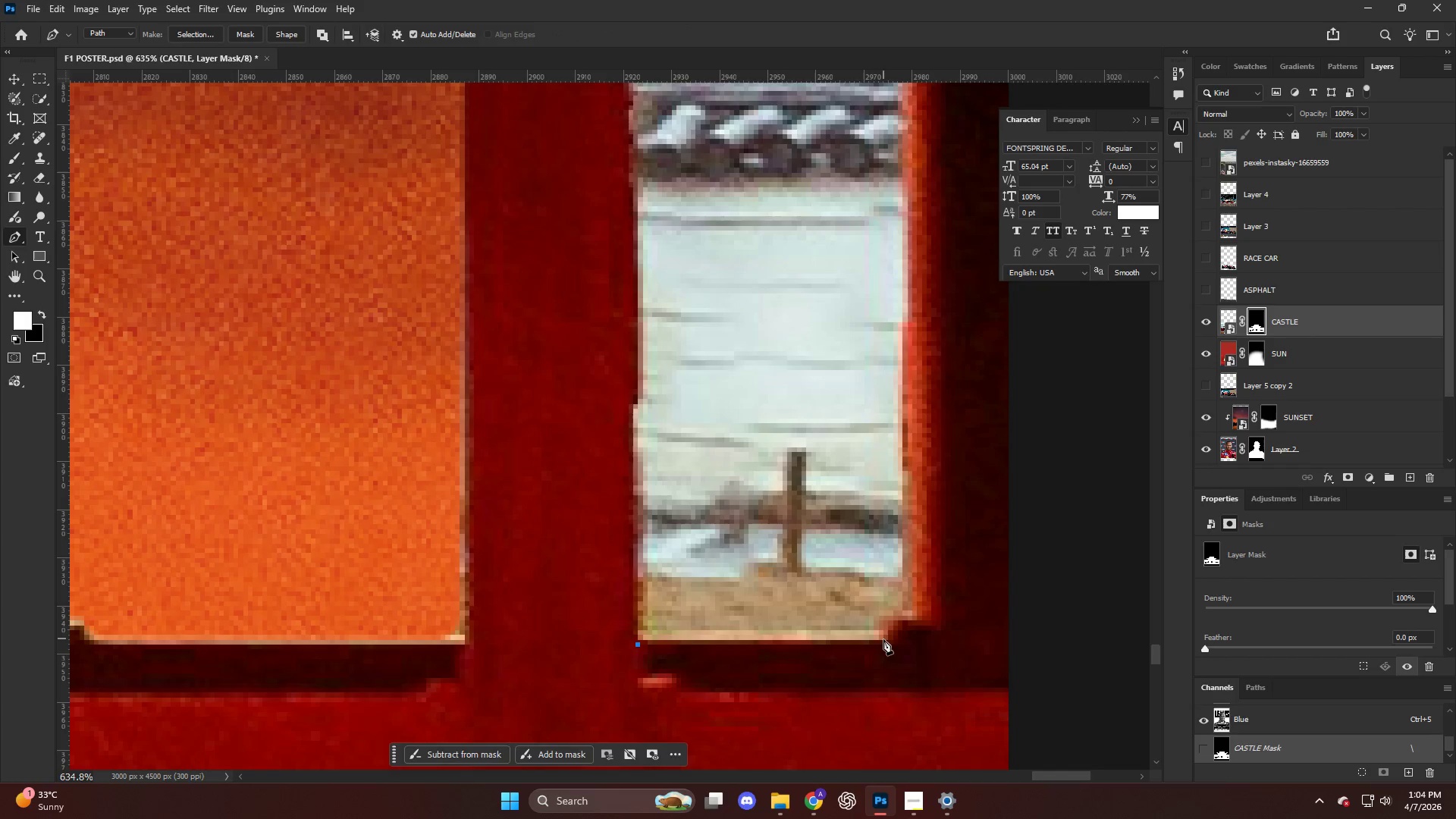 
double_click([874, 619])
 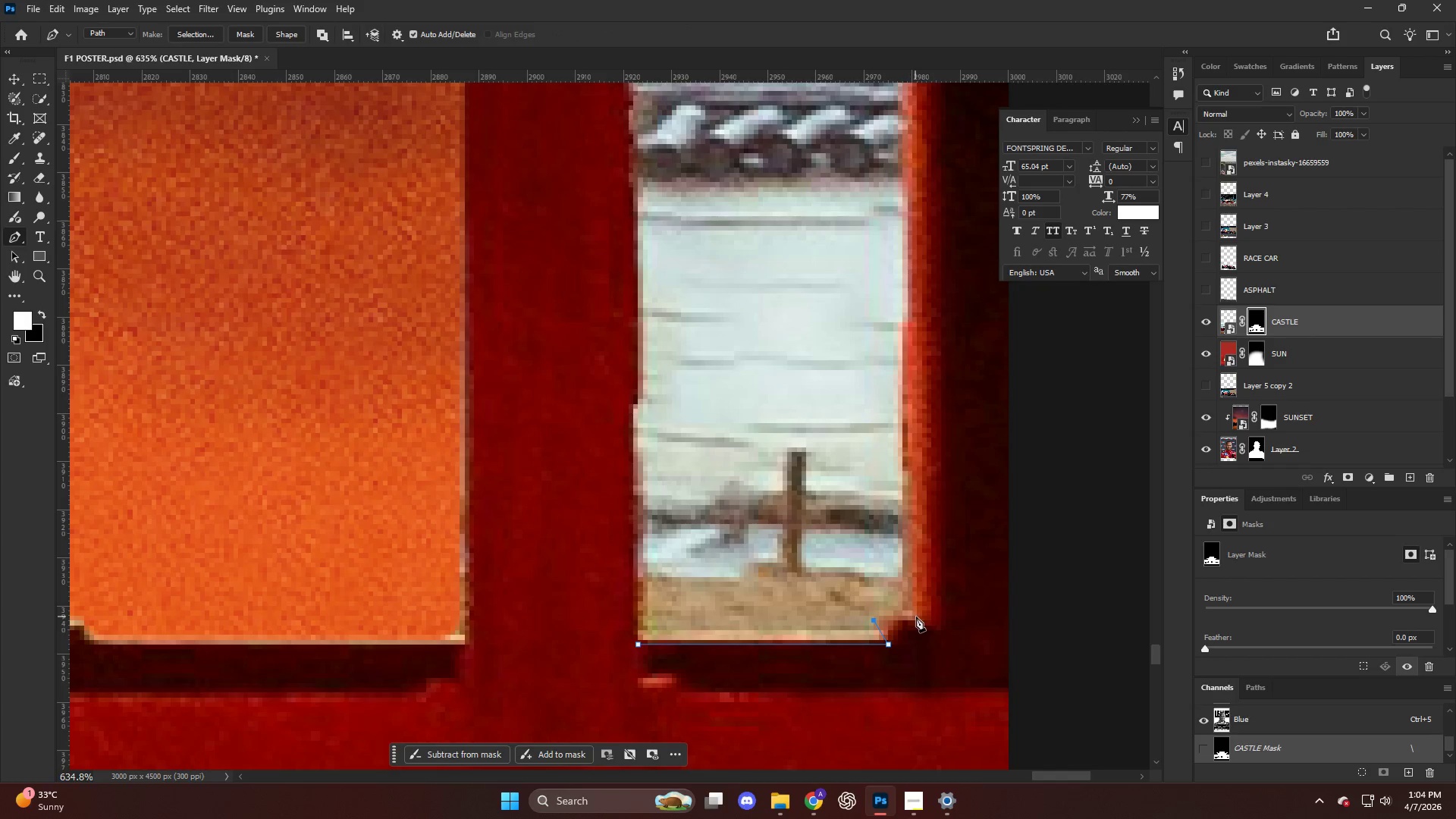 
triple_click([916, 617])
 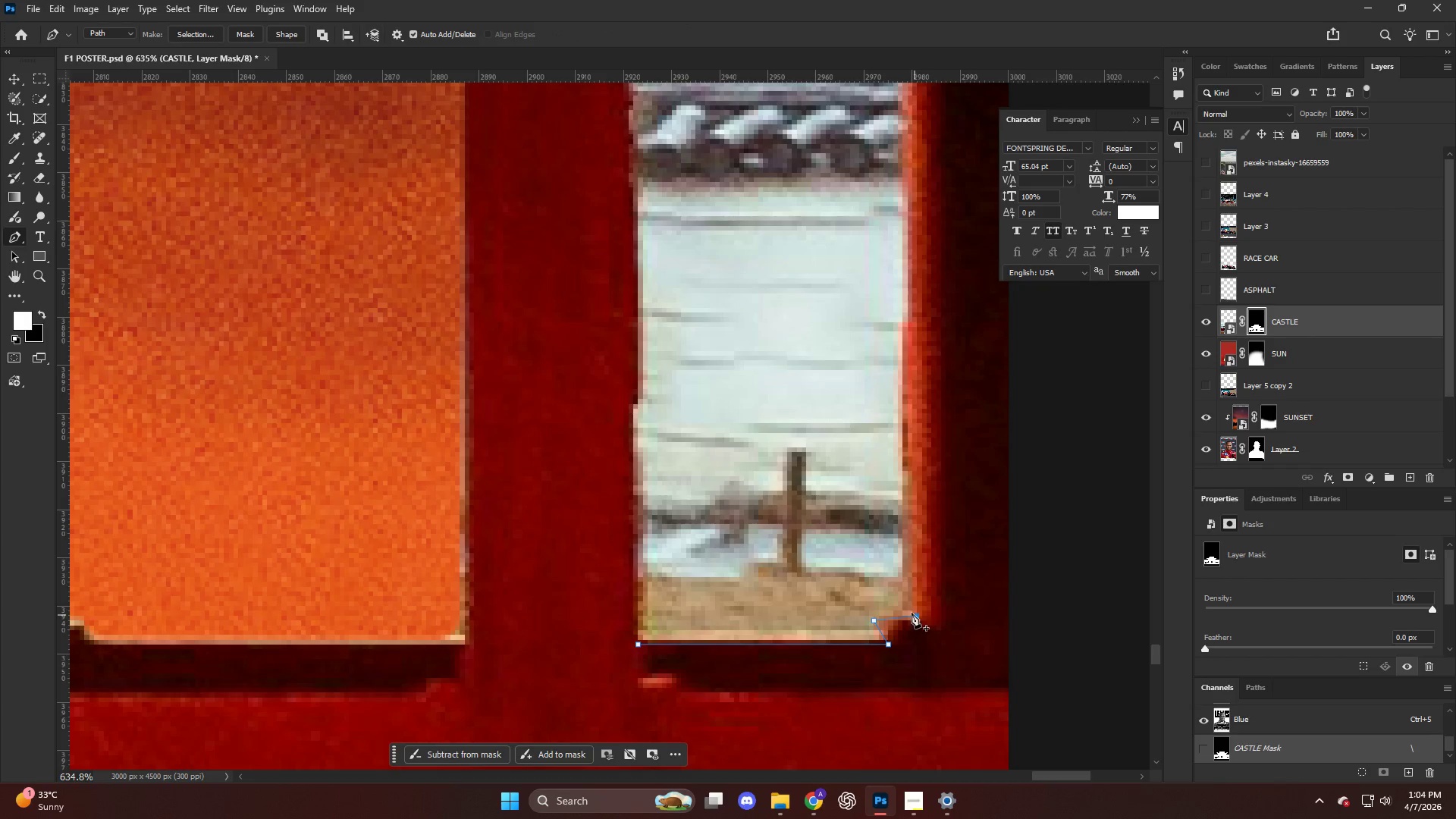 
key(Alt+AltLeft)
 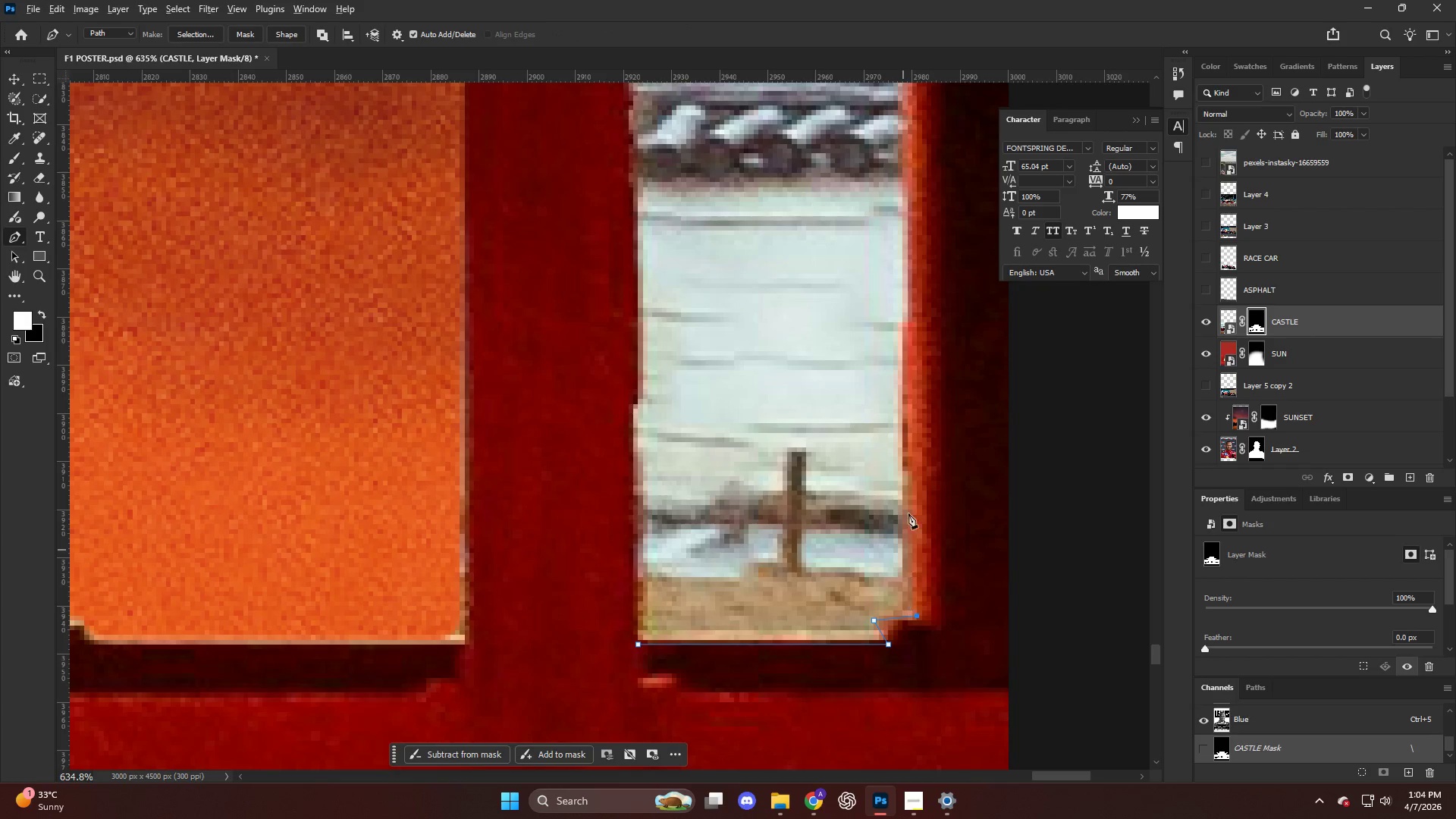 
scroll: coordinate [947, 226], scroll_direction: up, amount: 11.0
 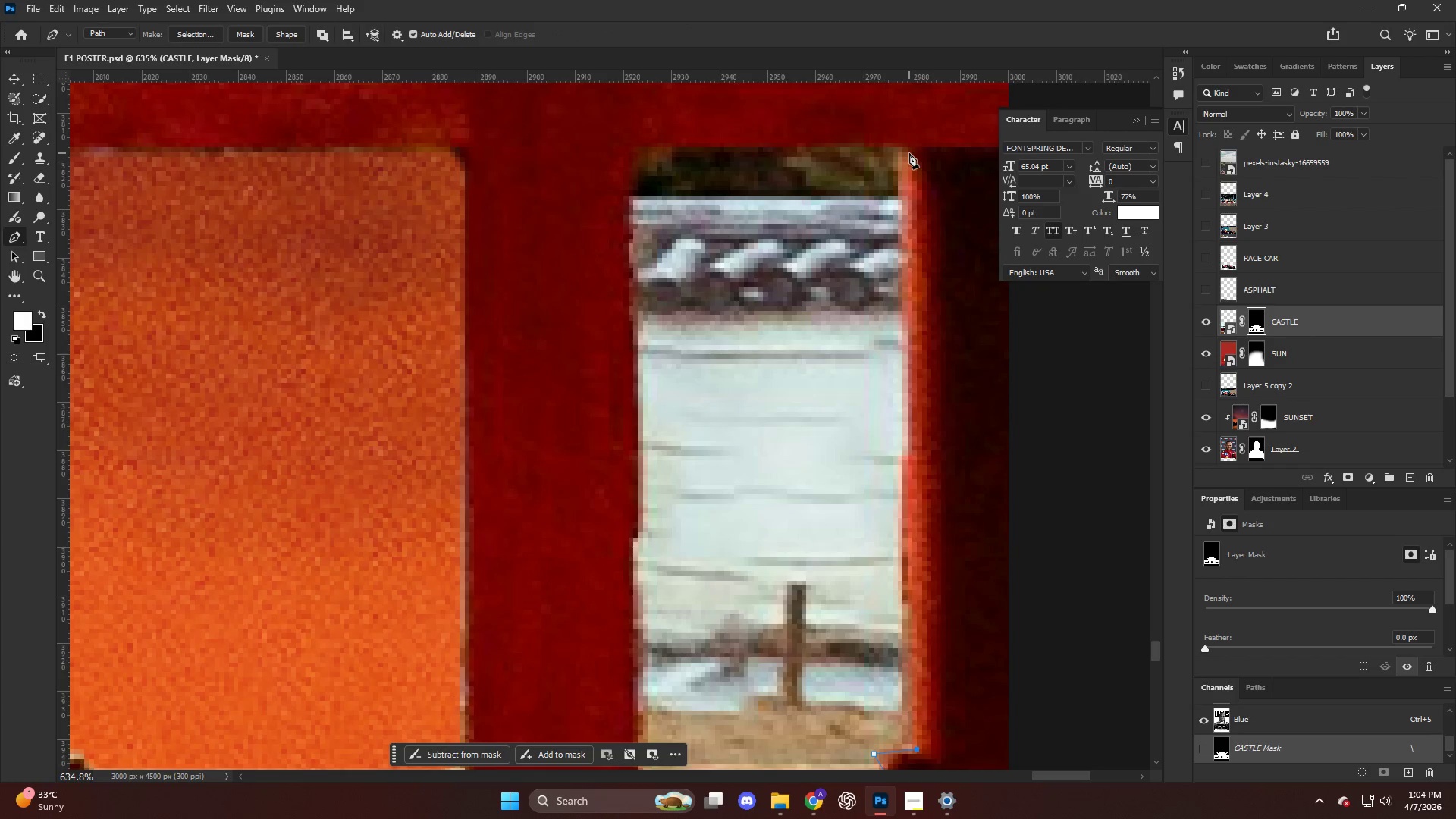 
left_click([905, 152])
 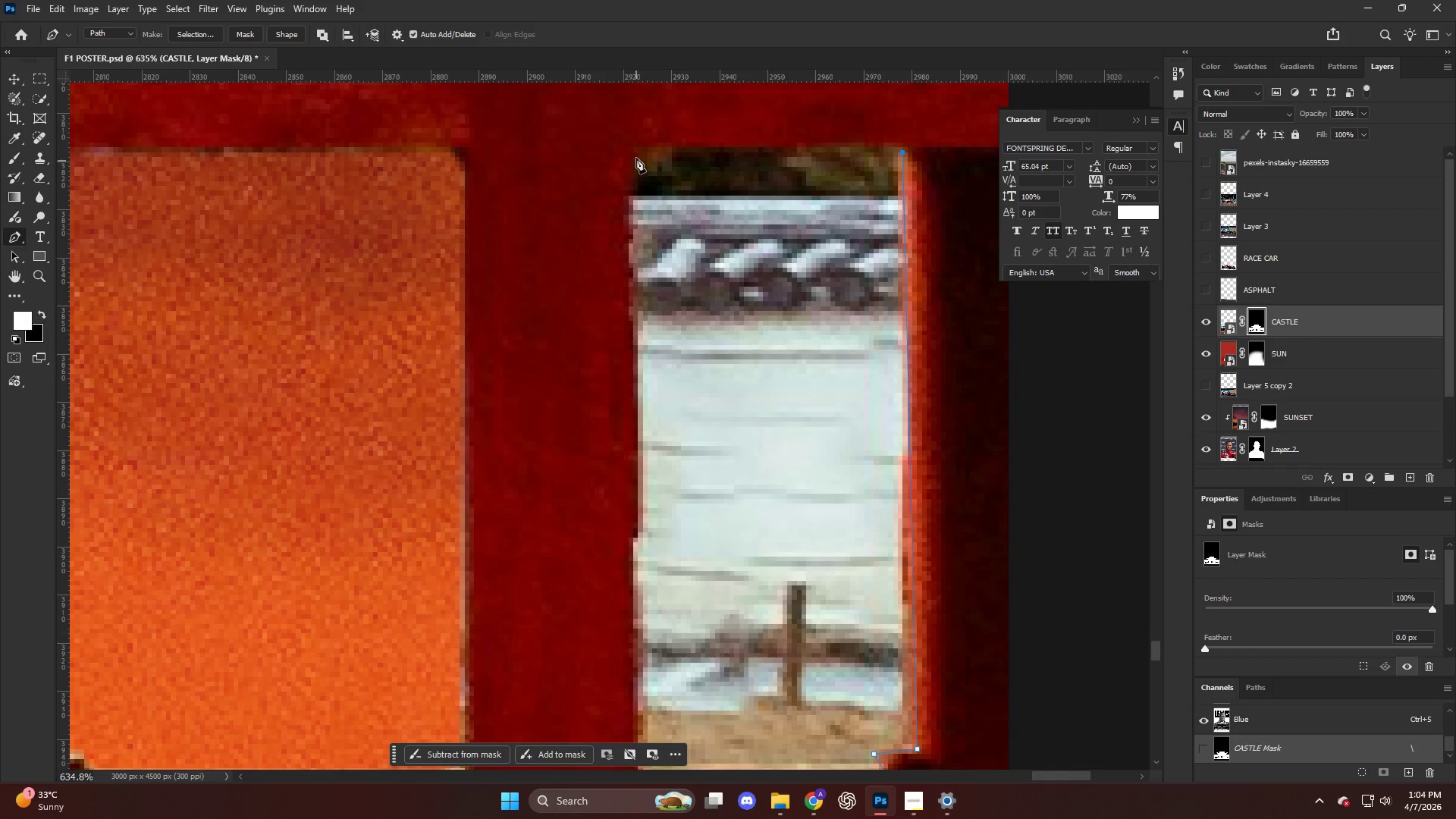 
left_click([640, 146])
 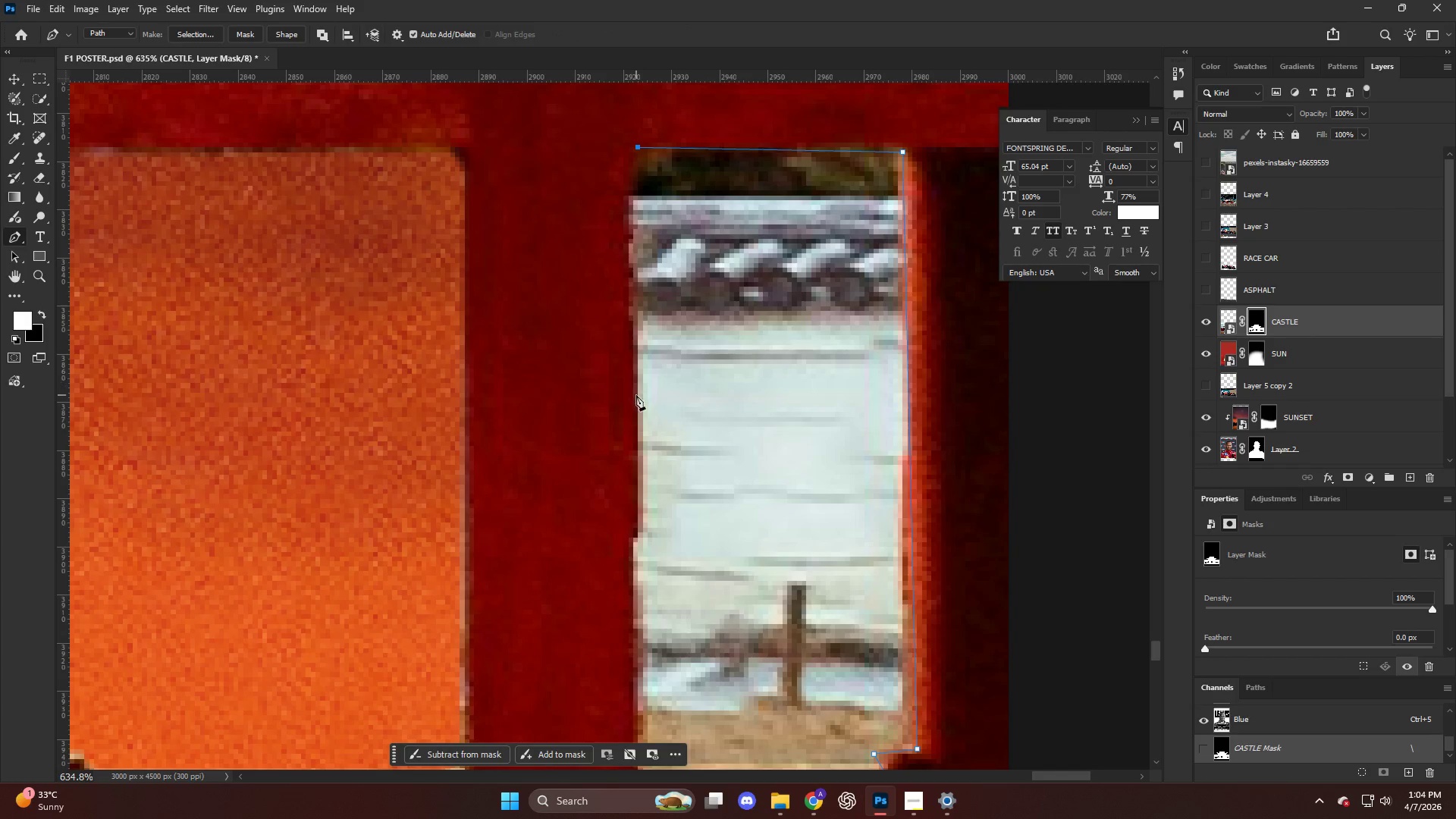 
scroll: coordinate [659, 513], scroll_direction: down, amount: 4.0
 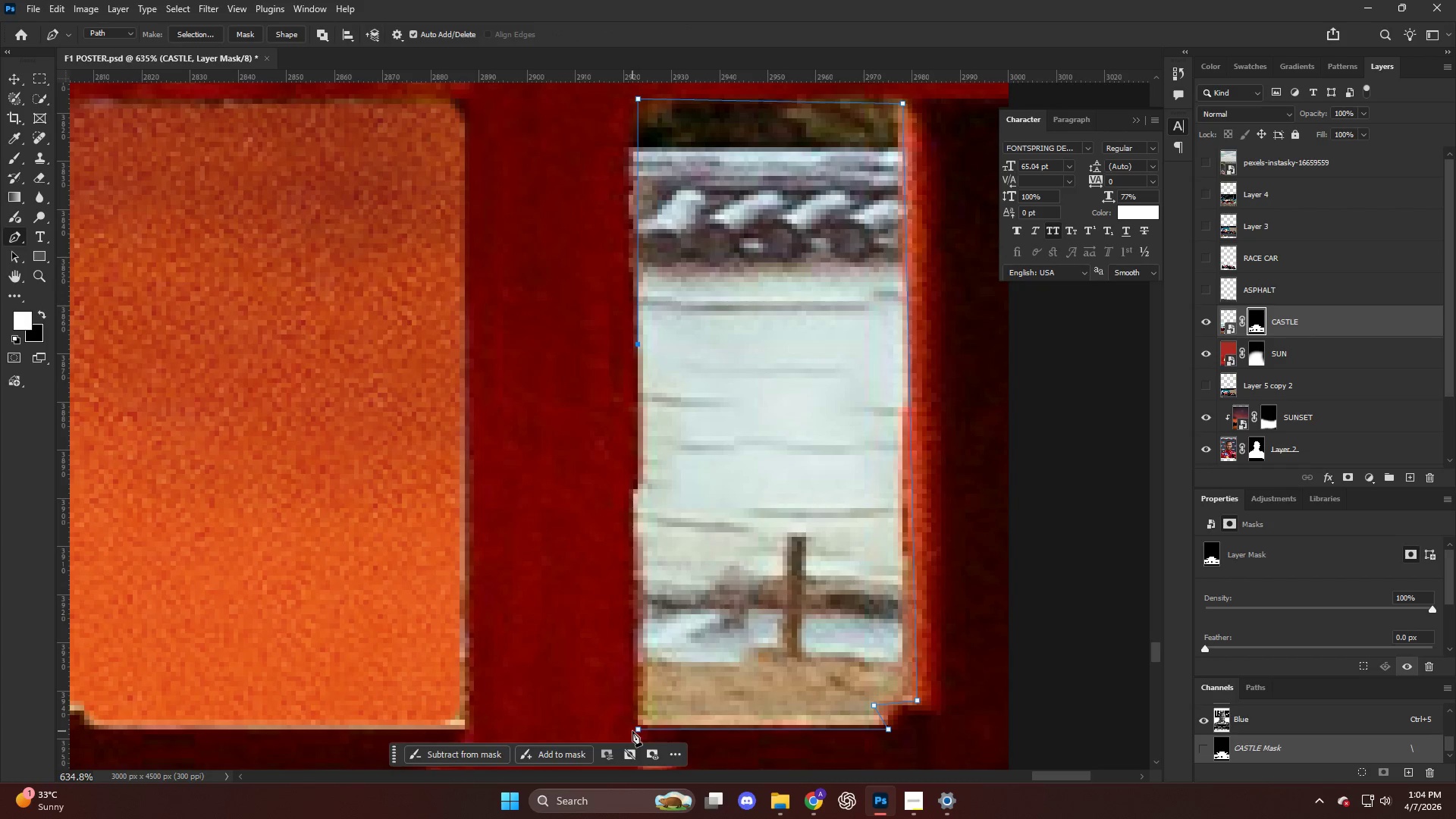 
key(Control+Shift+NumpadEnter)
 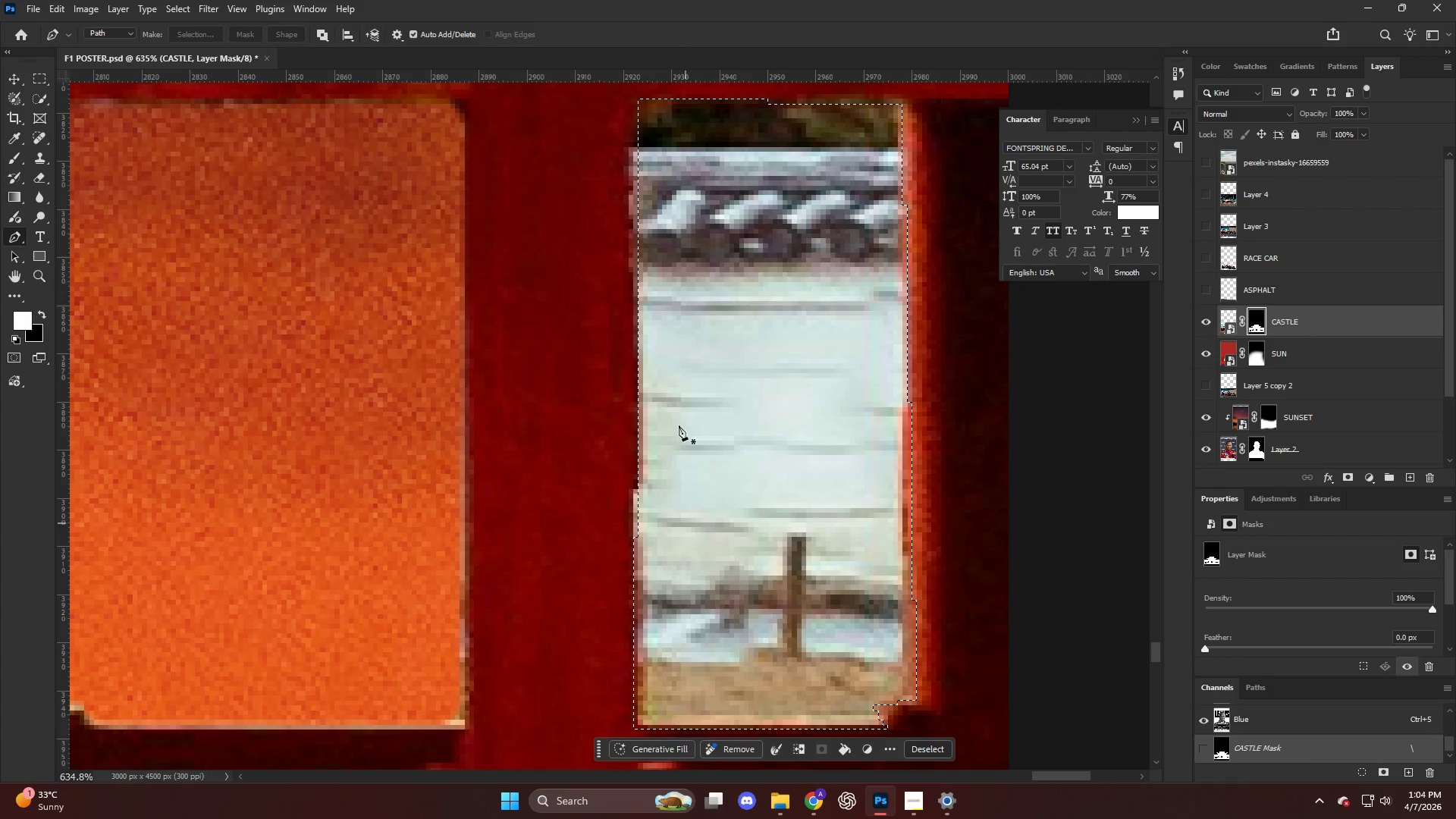 
key(E)
 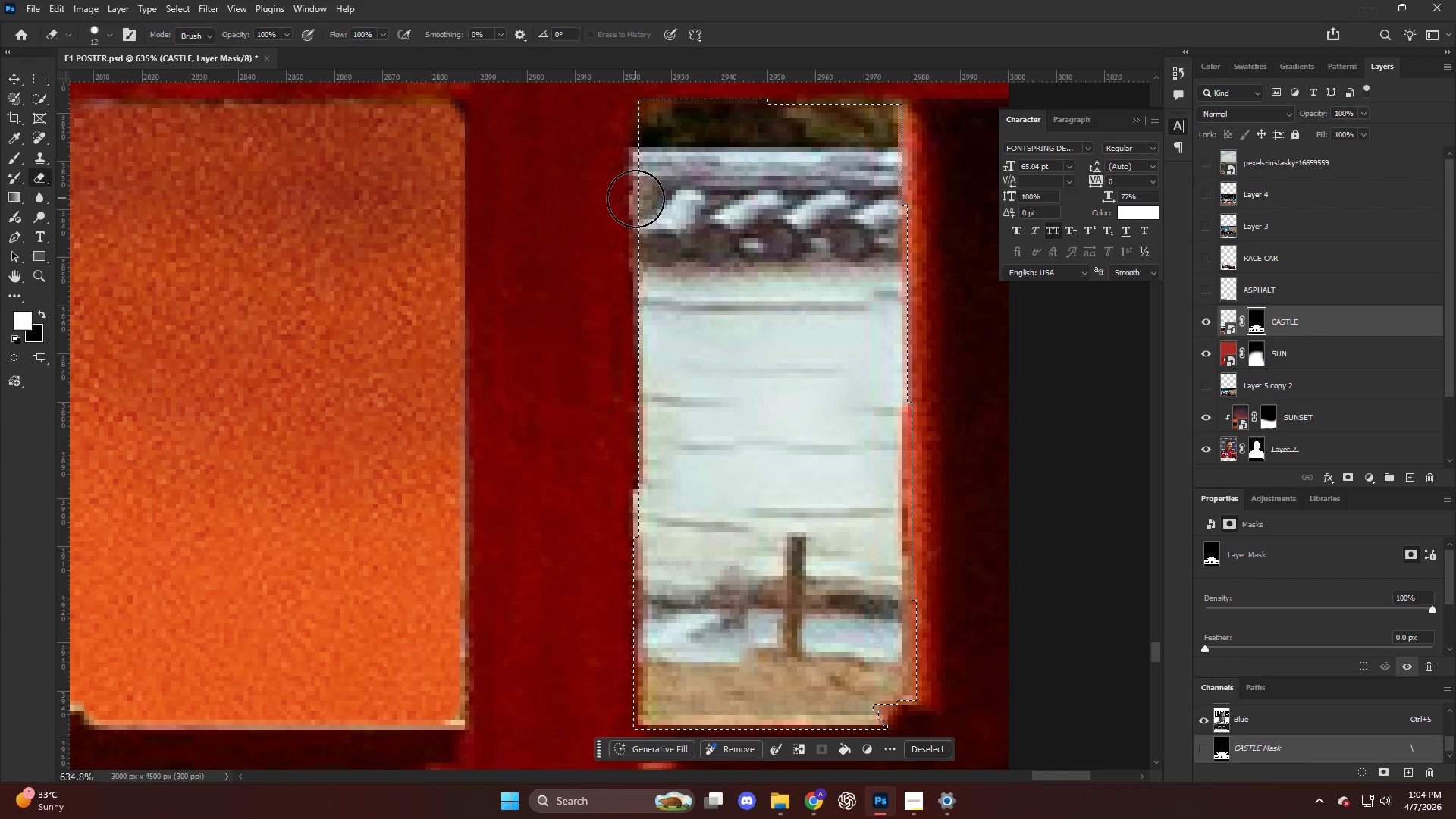 
hold_key(key=AltLeft, duration=0.33)
 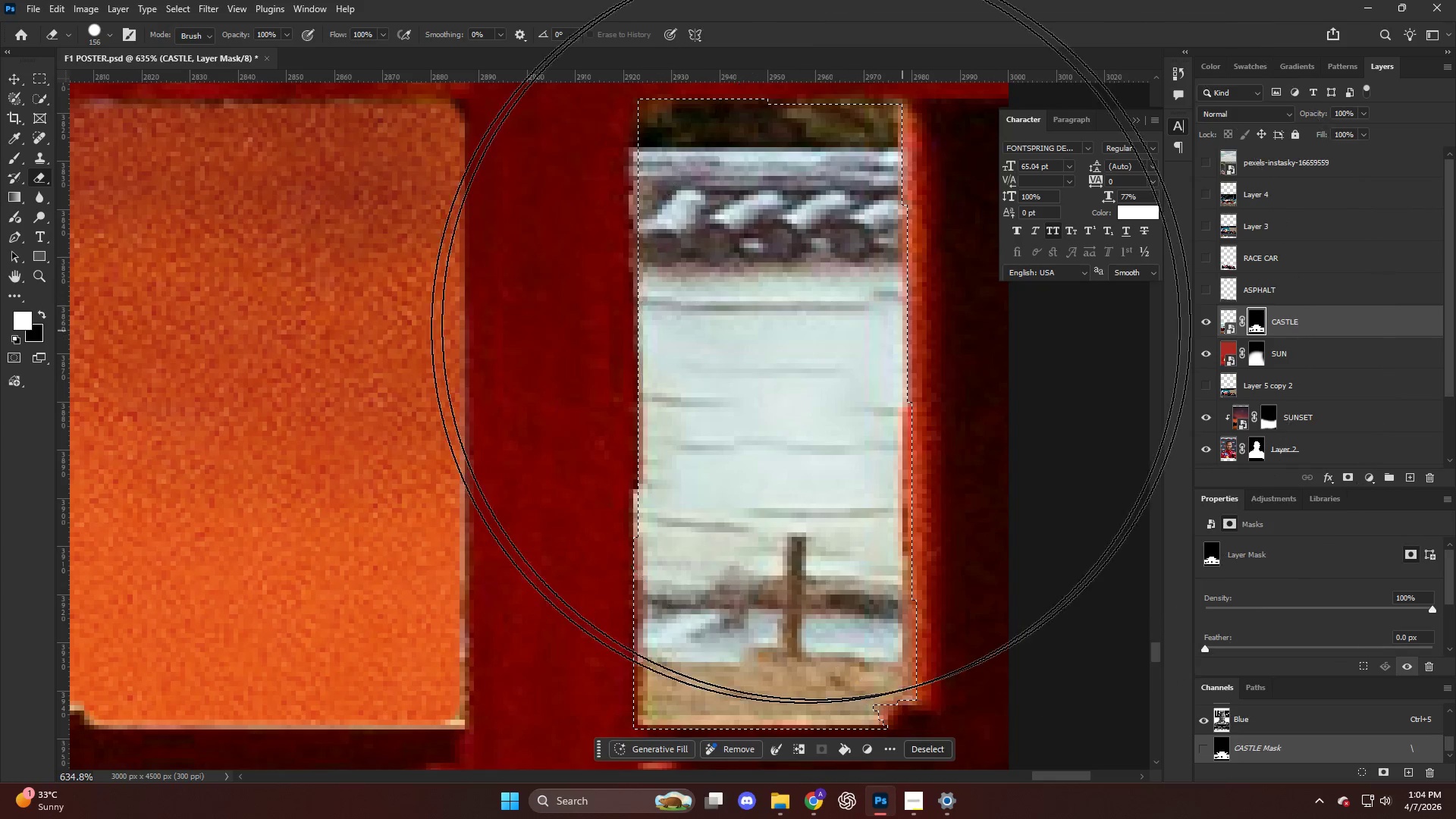 
left_click_drag(start_coordinate=[805, 328], to_coordinate=[803, 667])
 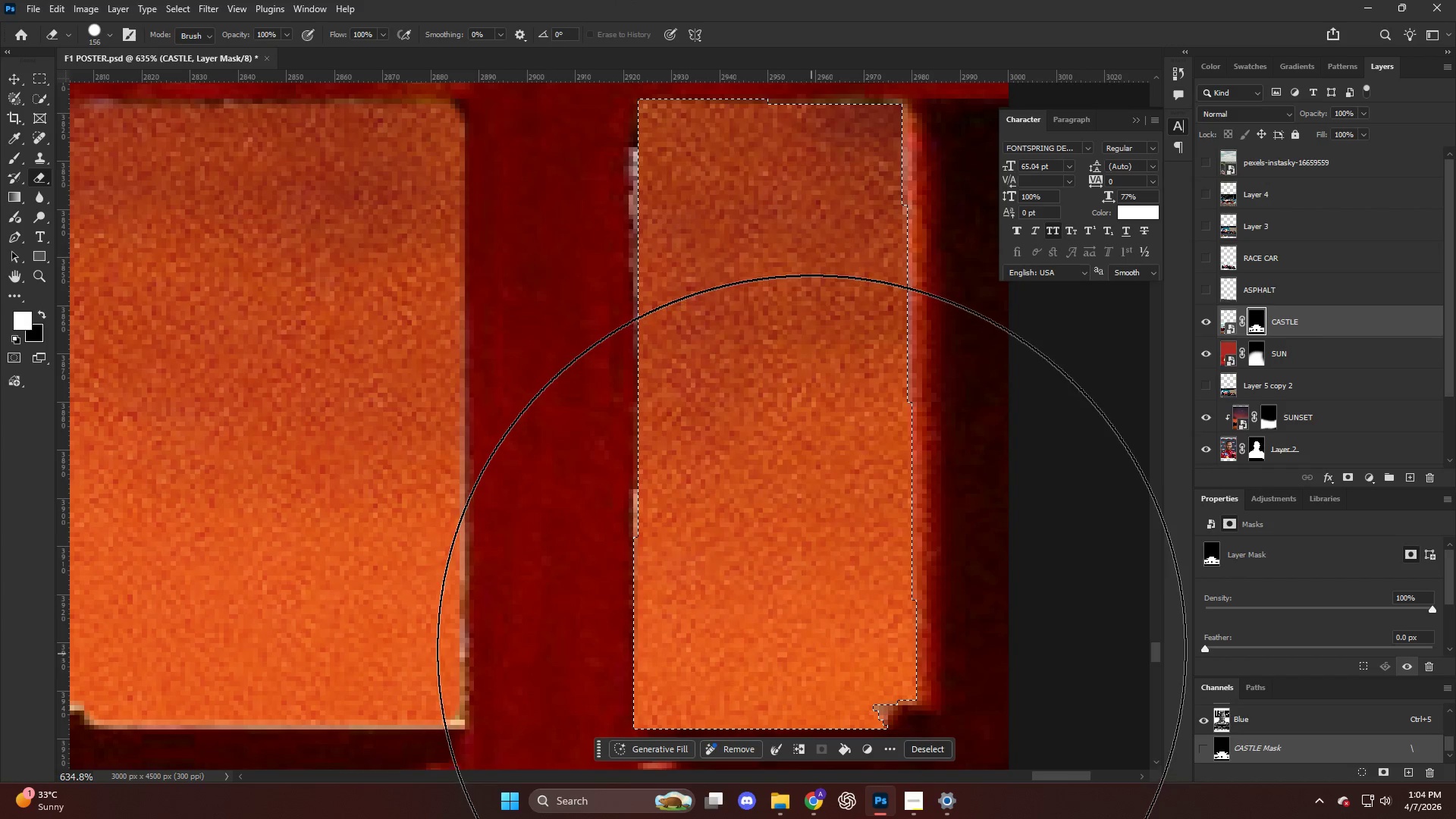 
hold_key(key=AltLeft, duration=0.47)
scroll: coordinate [716, 387], scroll_direction: down, amount: 14.0
 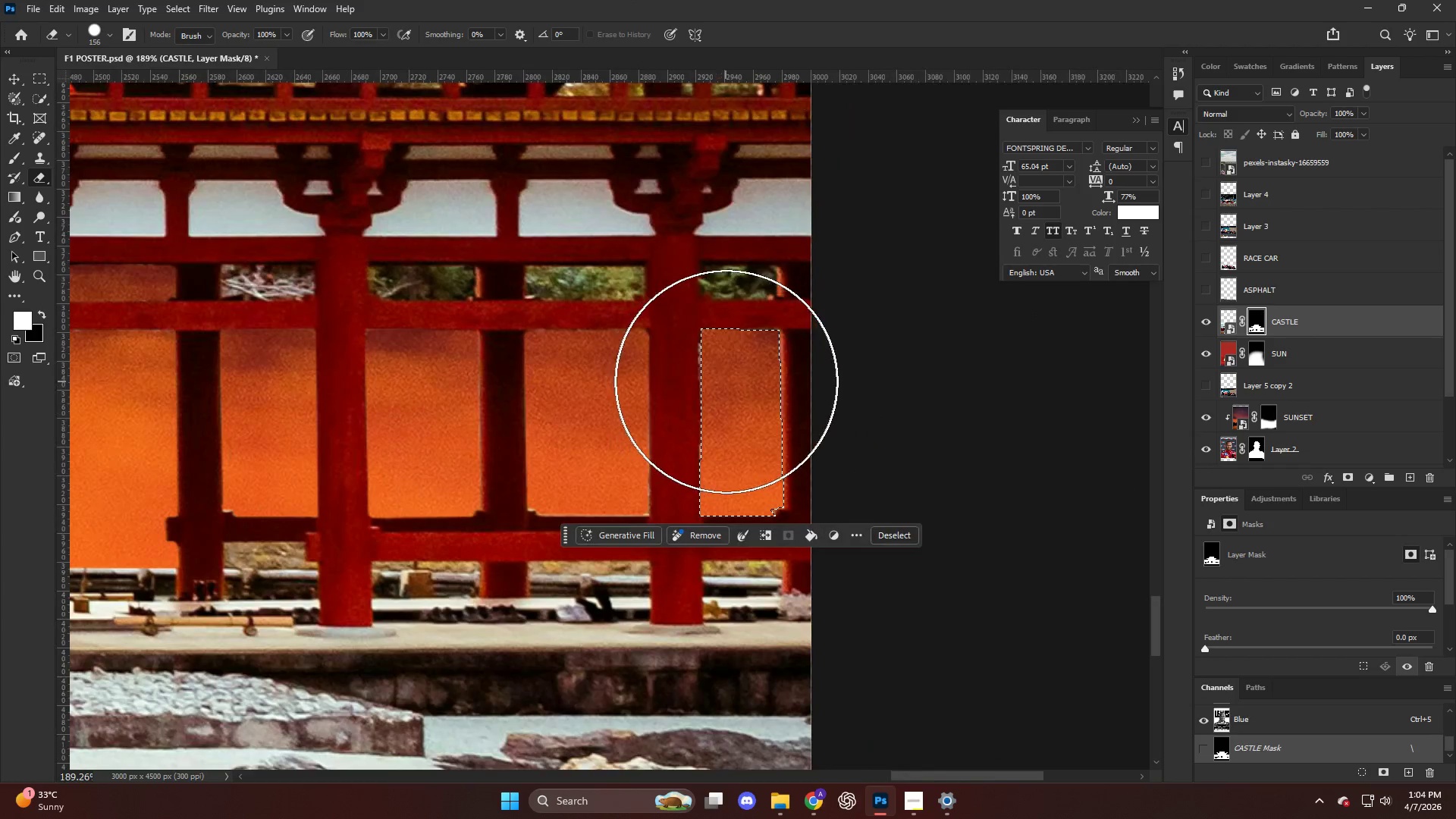 
key(Control+ControlLeft)
 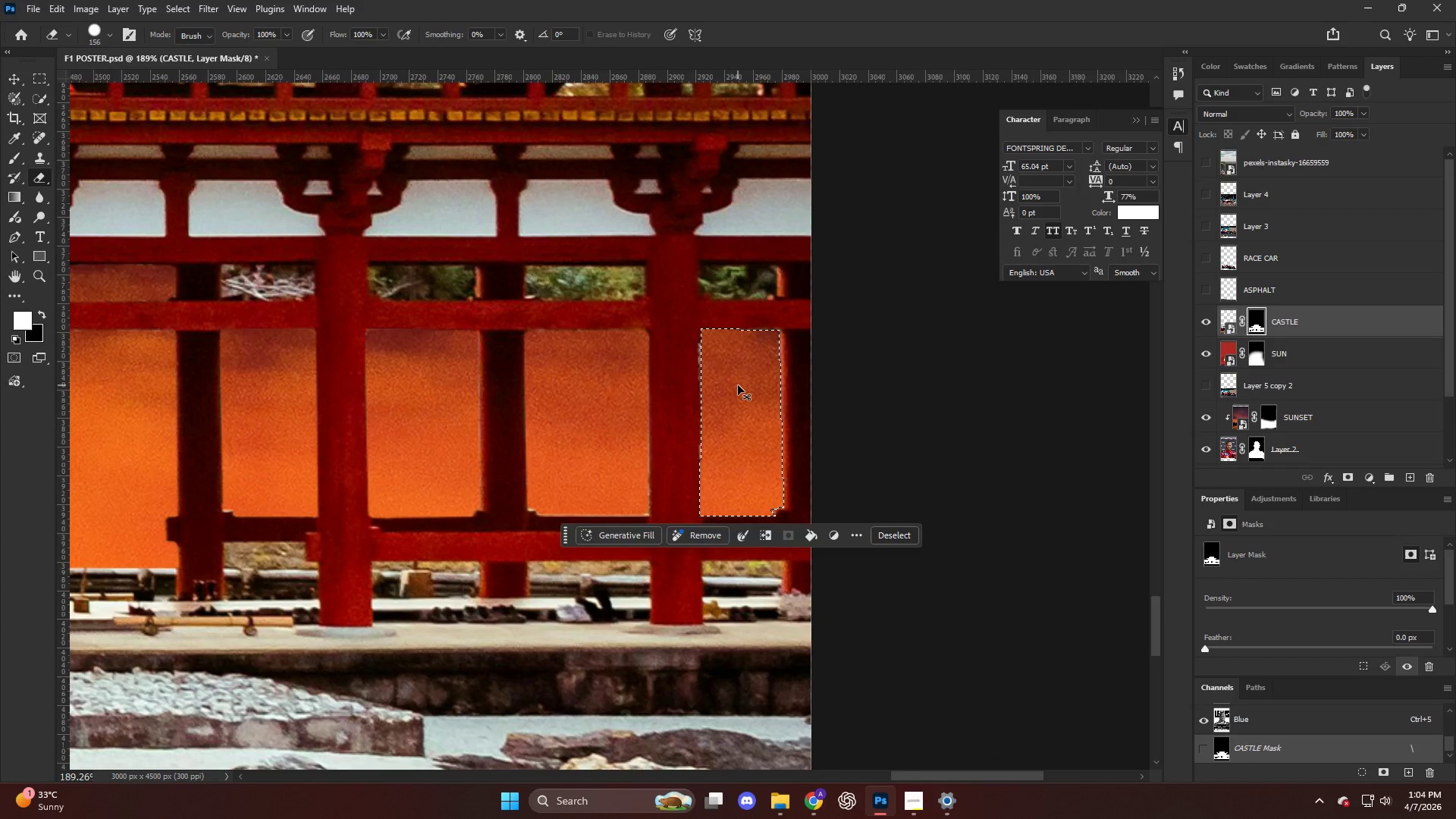 
key(Control+D)
 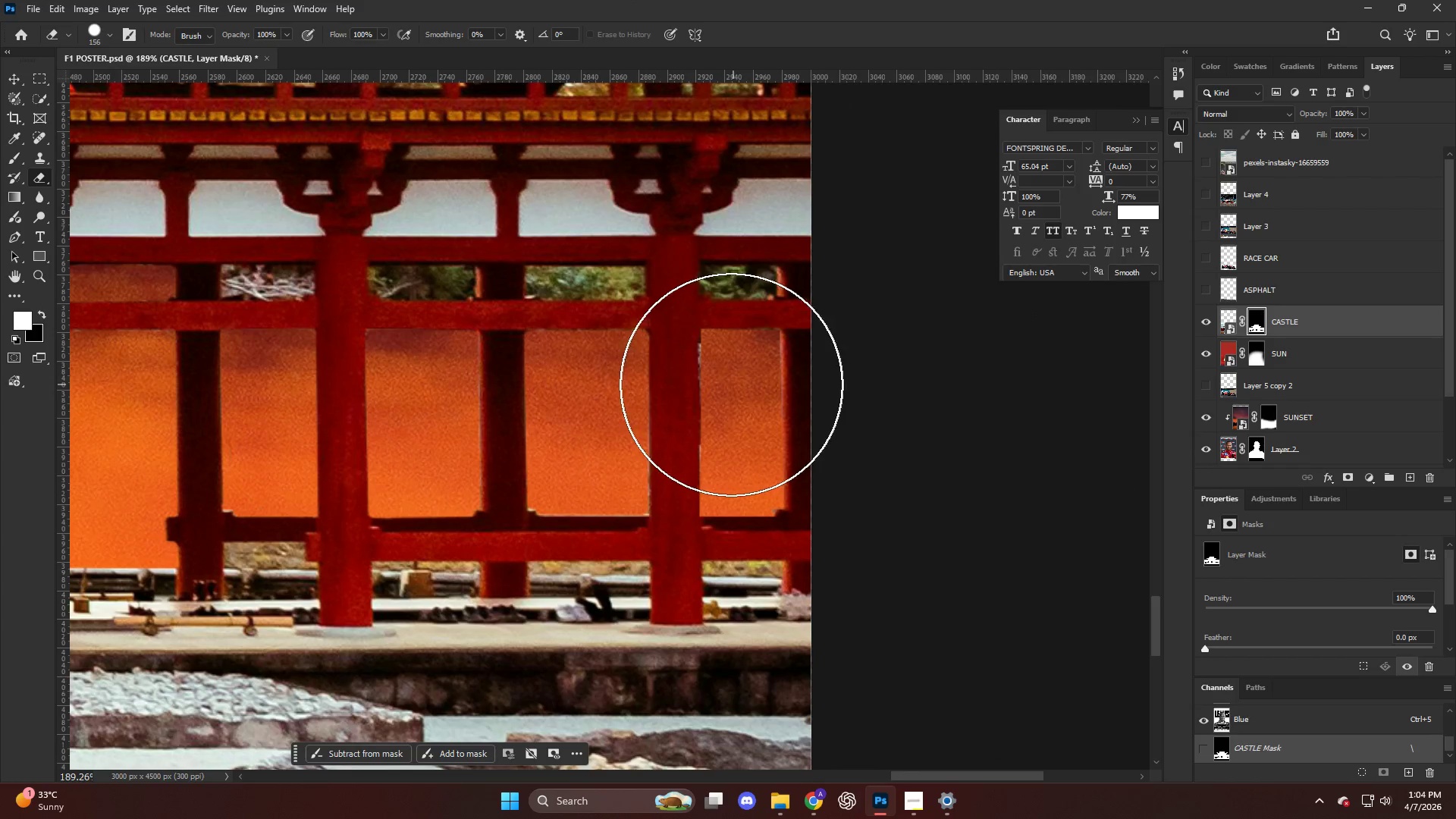 
hold_key(key=AltLeft, duration=1.31)
scroll: coordinate [682, 501], scroll_direction: up, amount: 11.0
 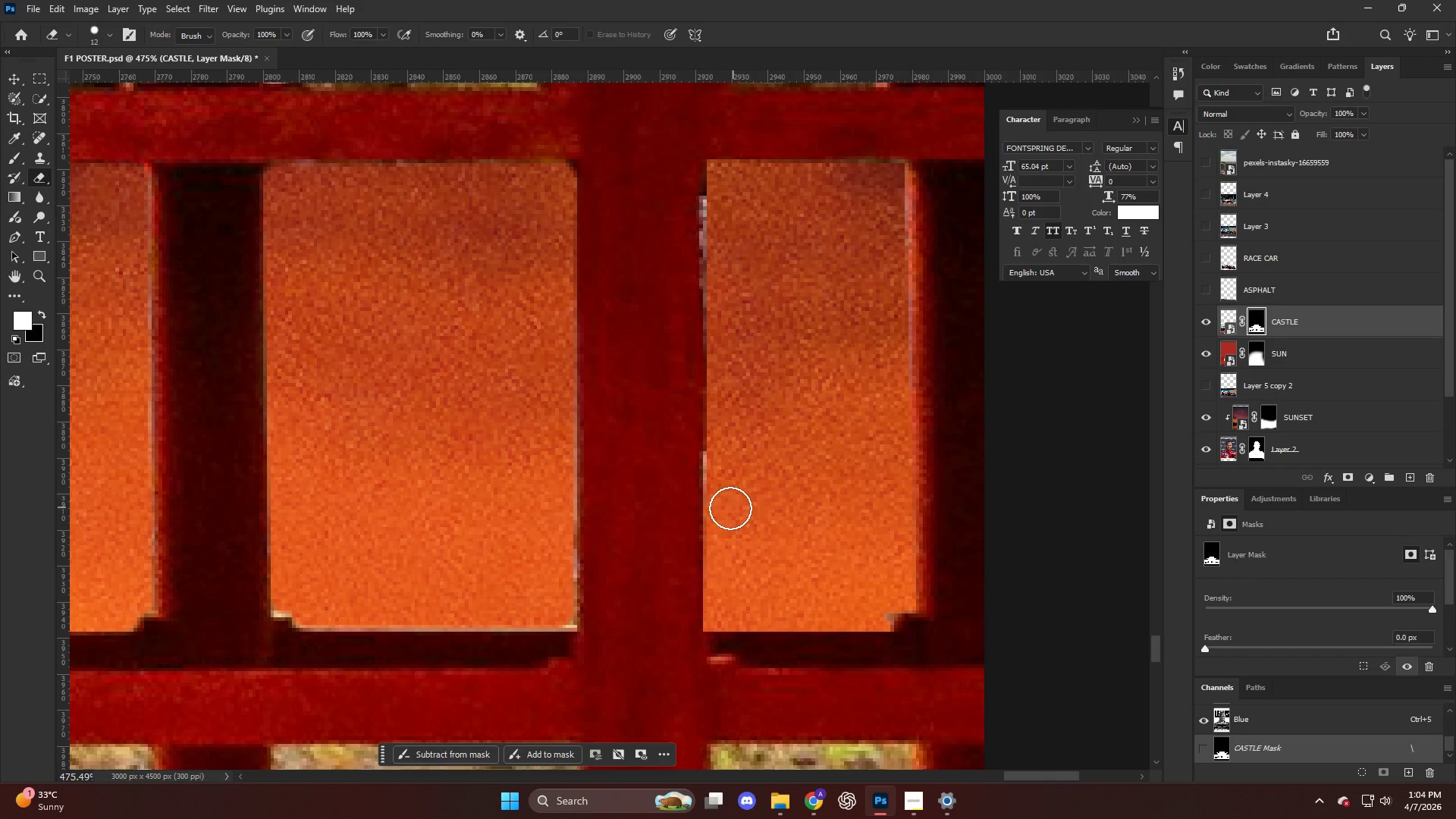 
left_click([725, 508])
 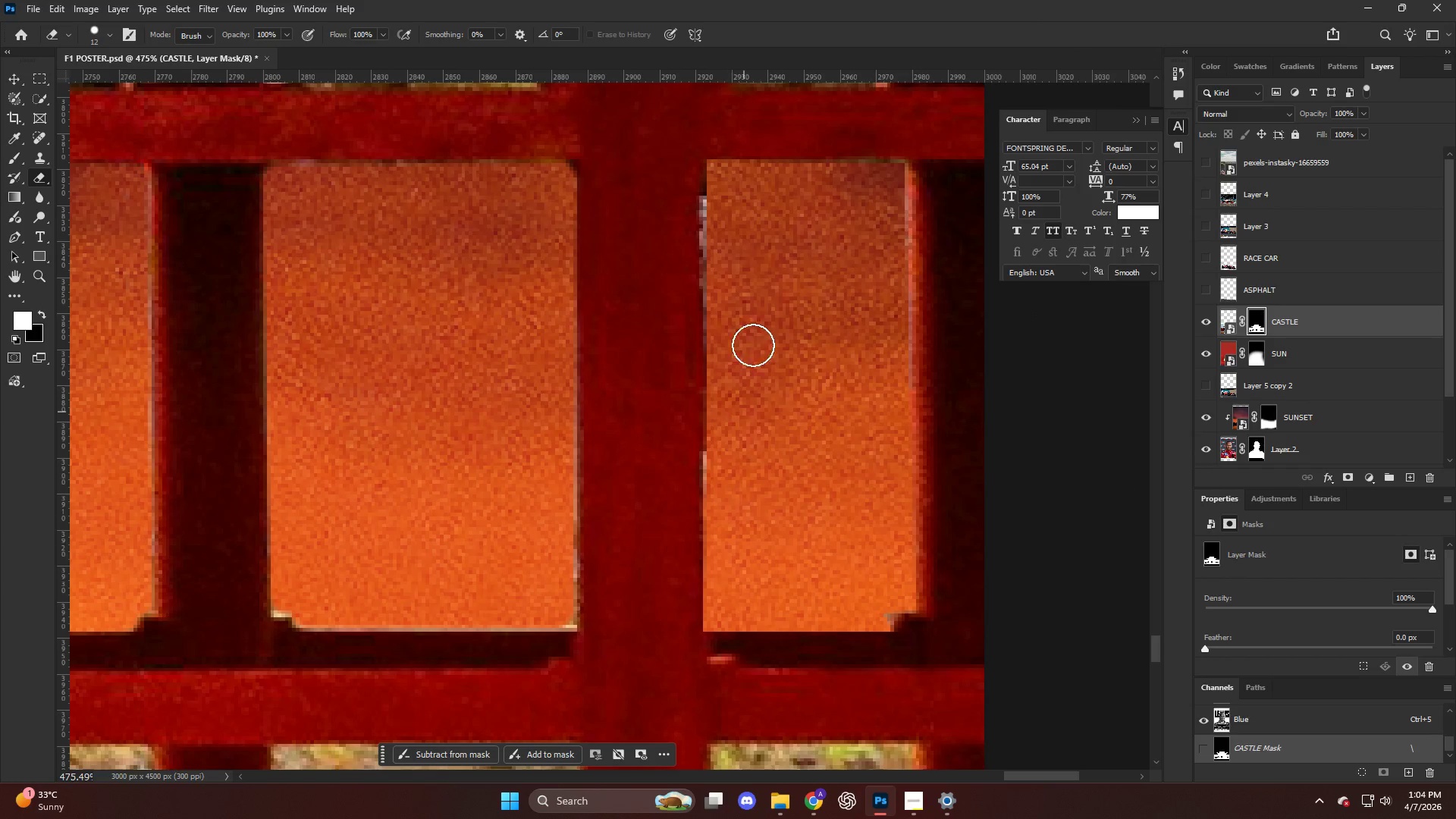 
hold_key(key=ShiftLeft, duration=1.5)
left_click([723, 184])
 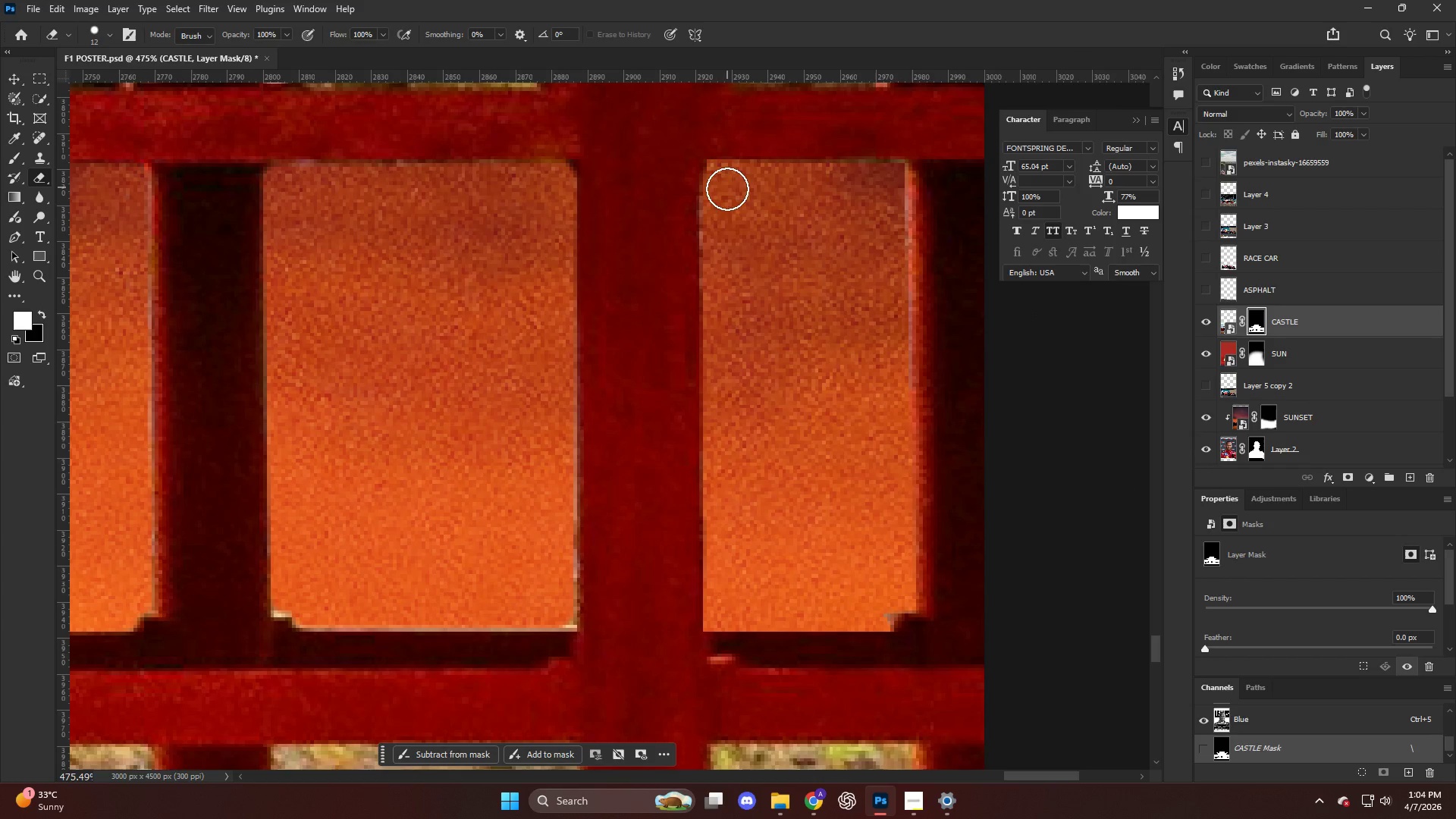 
hold_key(key=AltLeft, duration=0.67)
hold_key(key=AltLeft, duration=1.09)
scroll: coordinate [666, 398], scroll_direction: up, amount: 2.0
 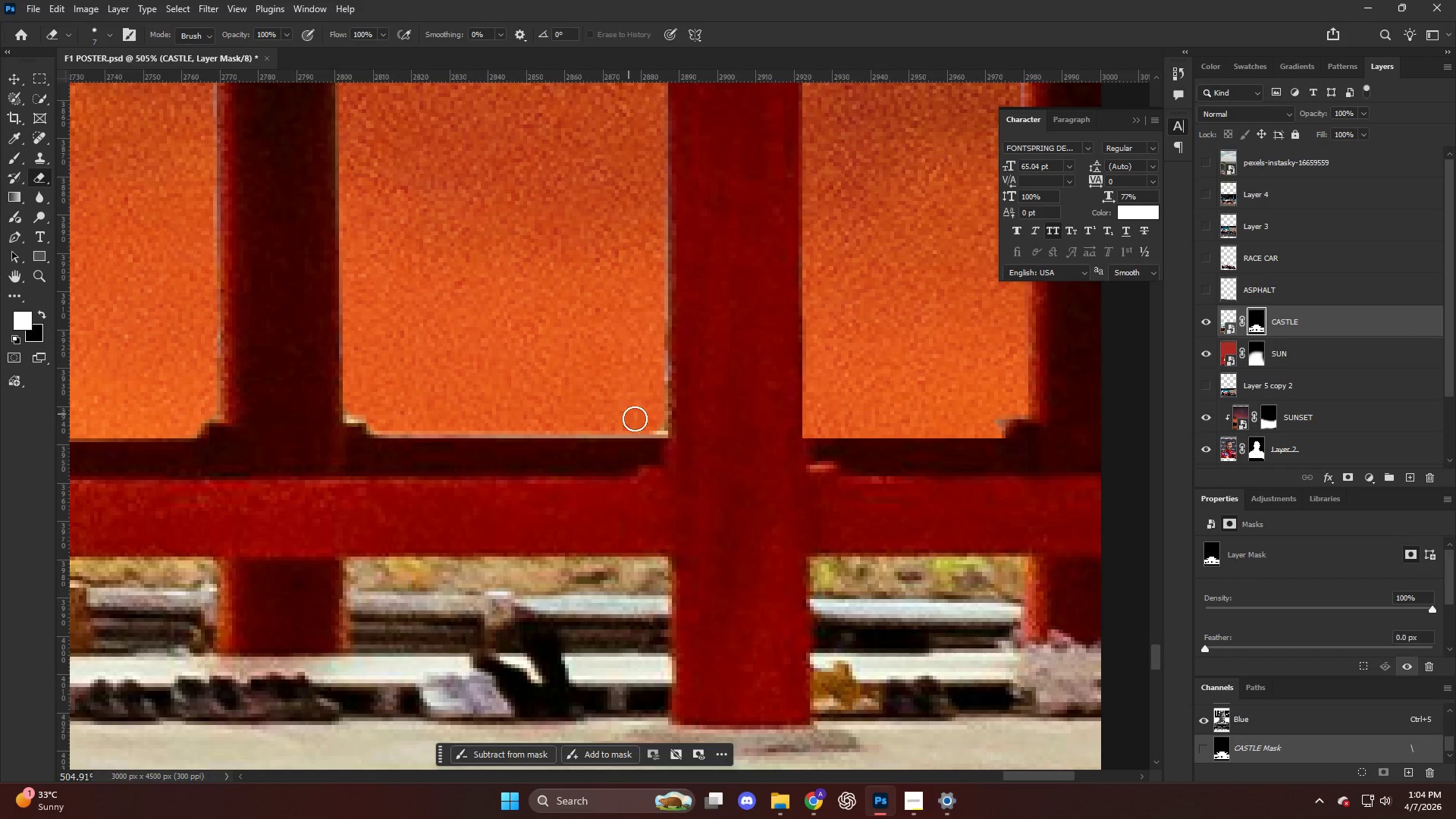 
left_click([659, 424])
 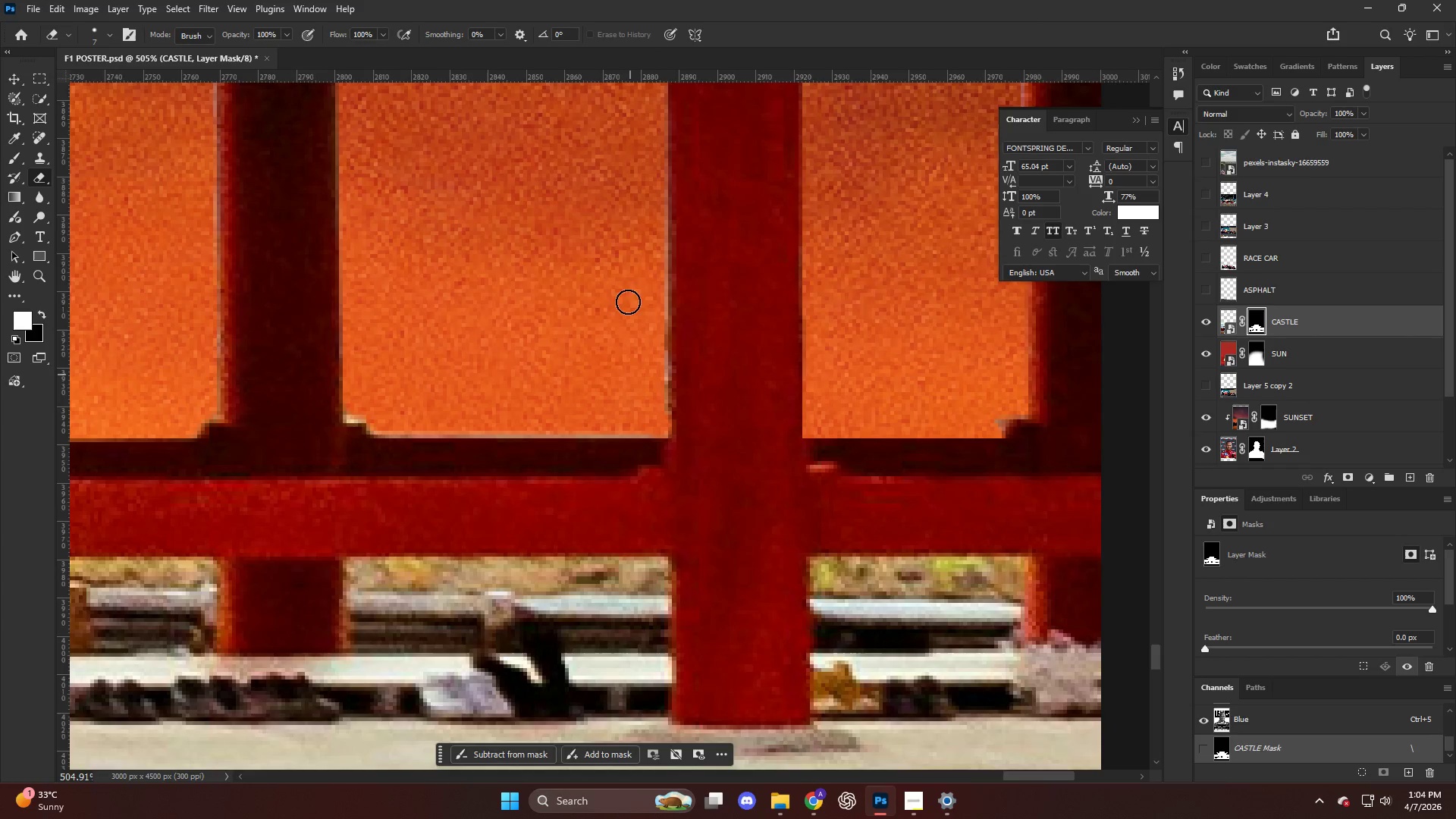 
hold_key(key=ShiftLeft, duration=1.09)
 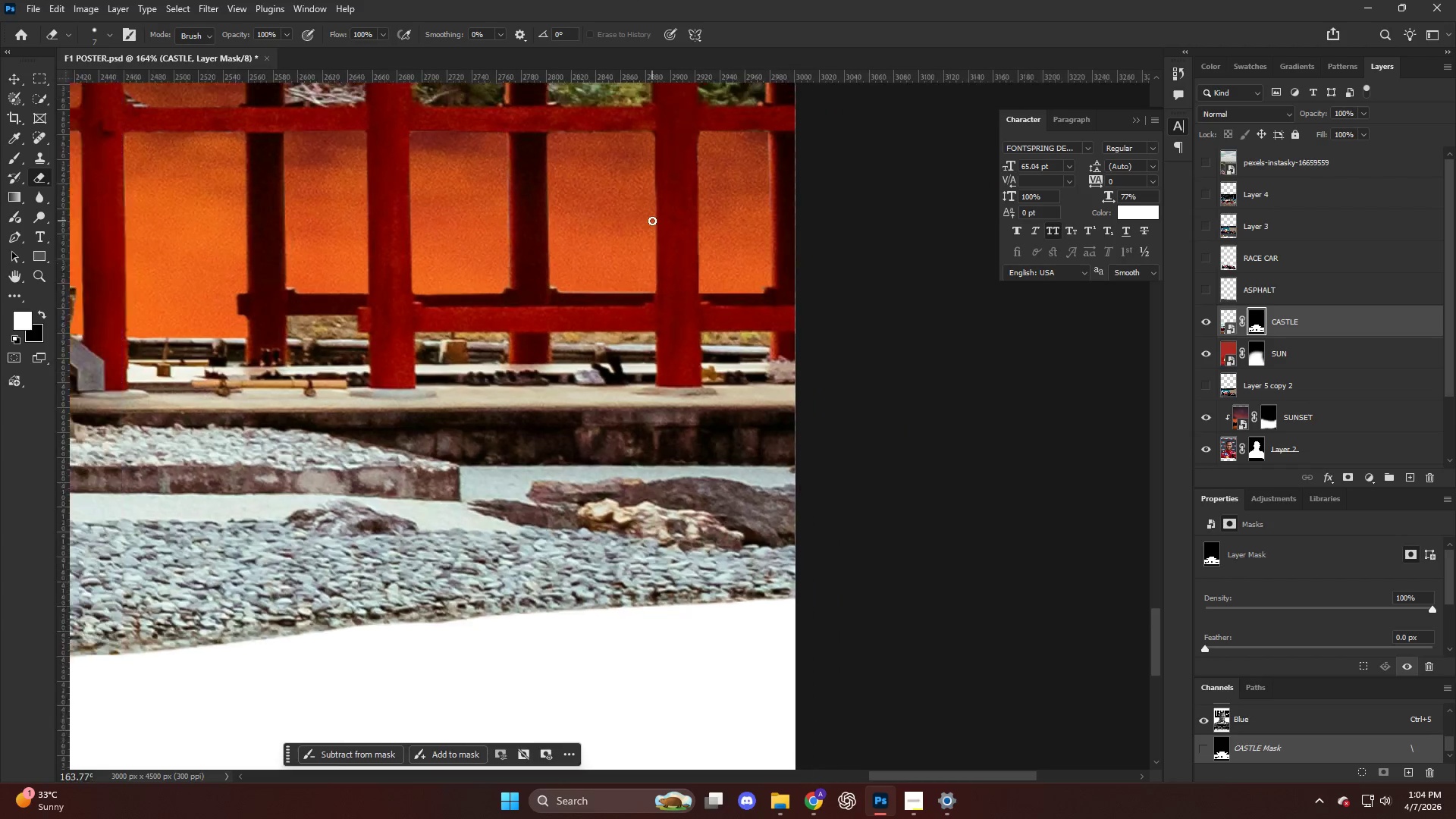 
scroll: coordinate [631, 274], scroll_direction: up, amount: 4.0
 